 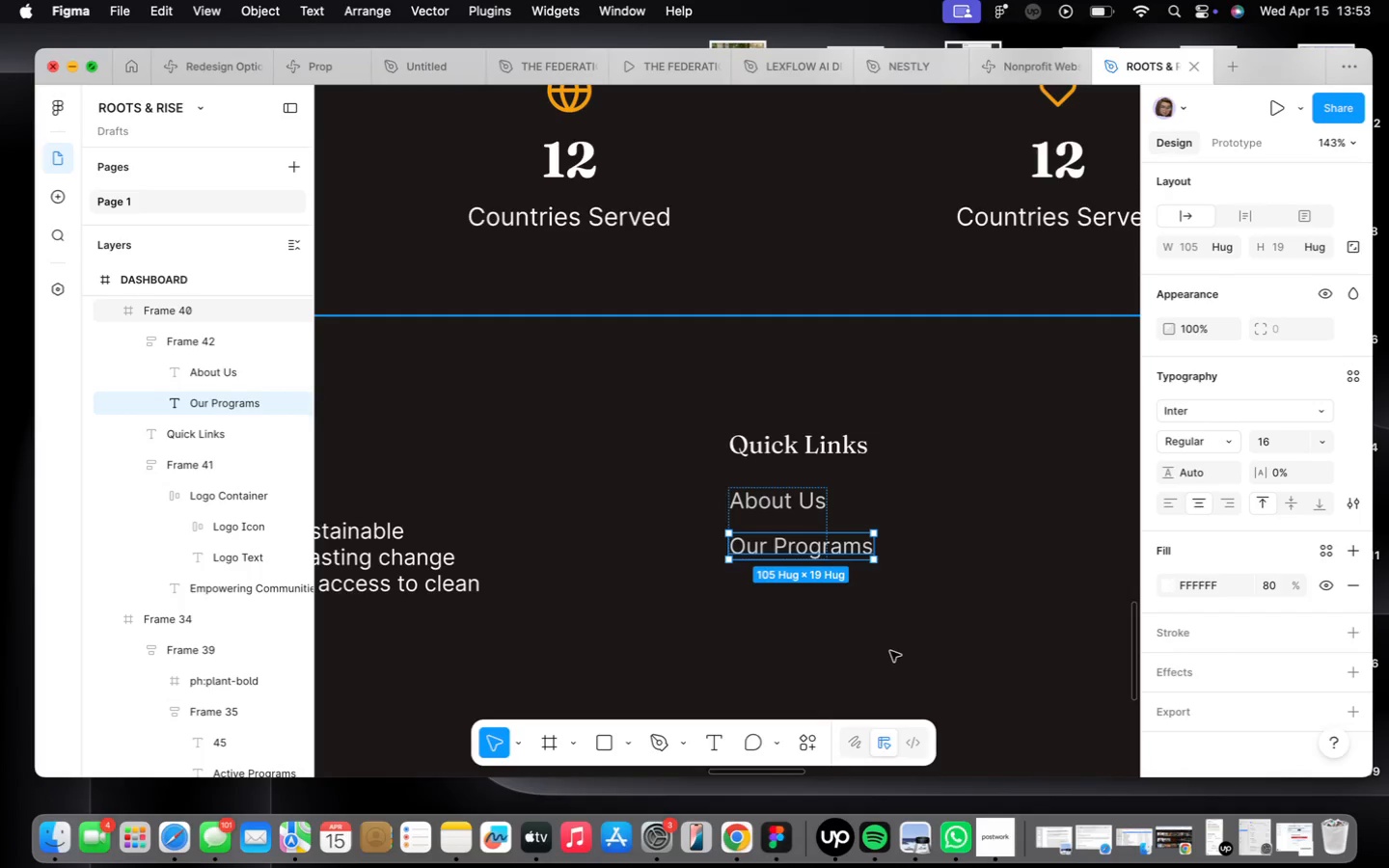 
left_click([846, 440])
 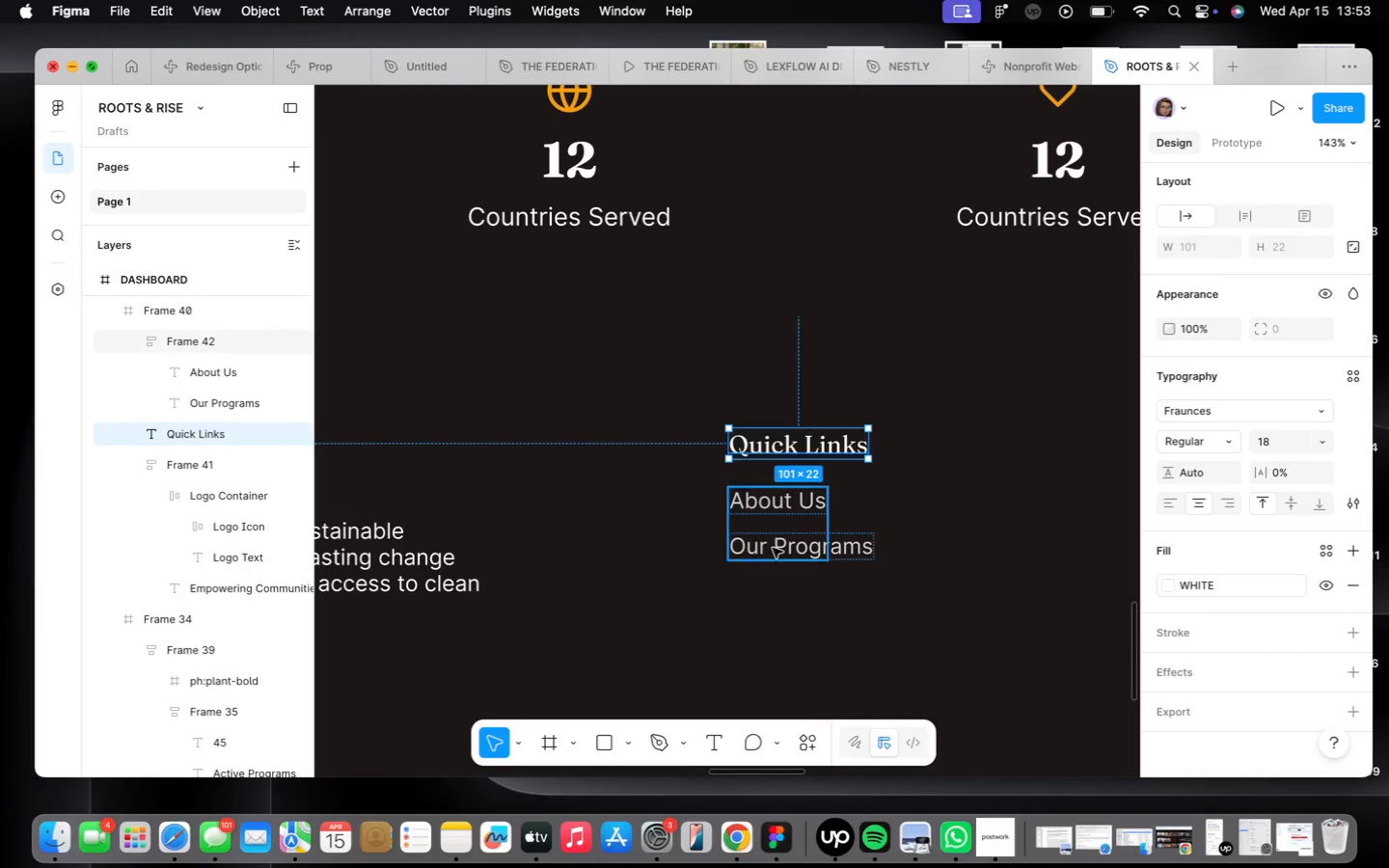 
double_click([773, 548])
 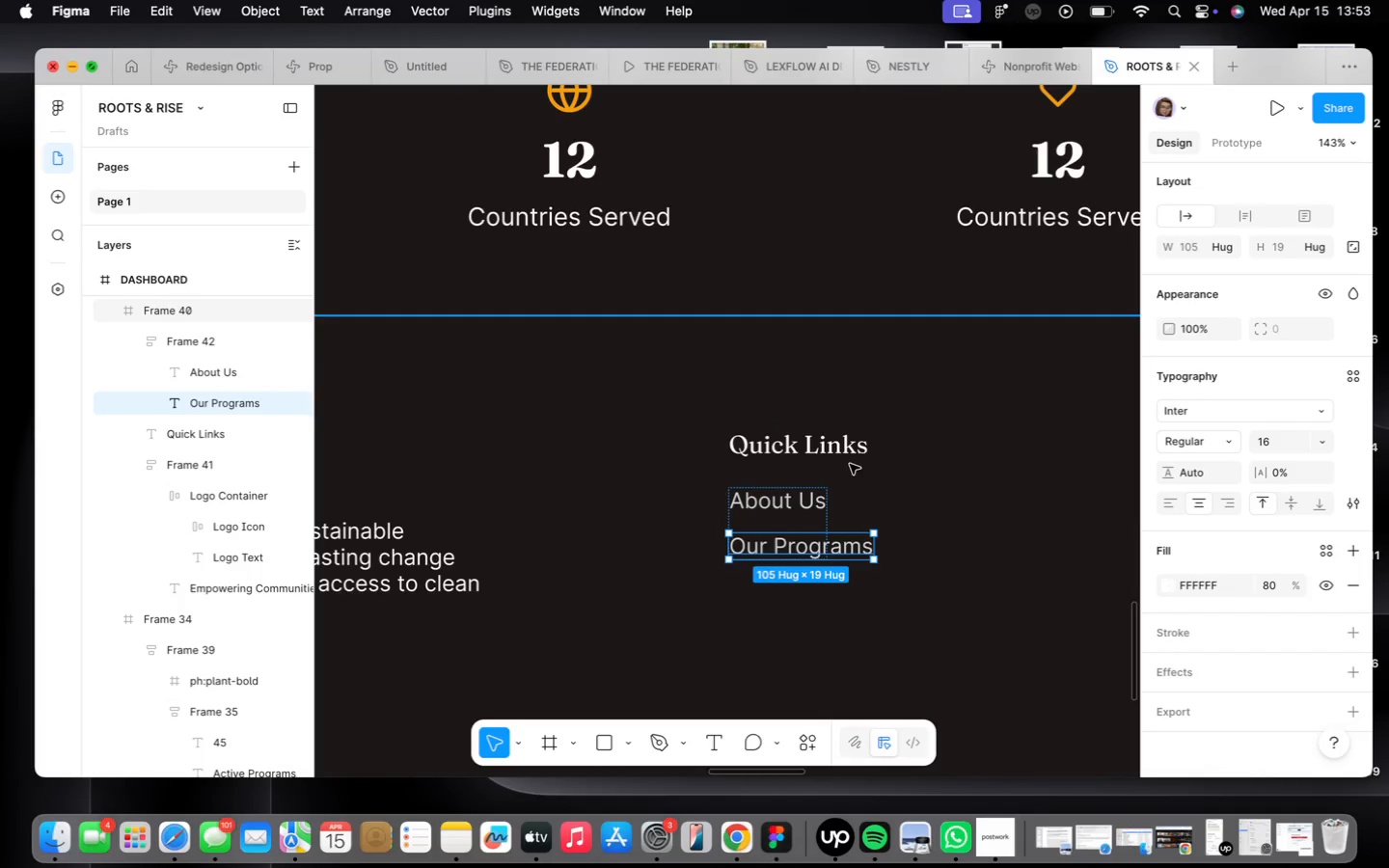 
left_click([849, 460])
 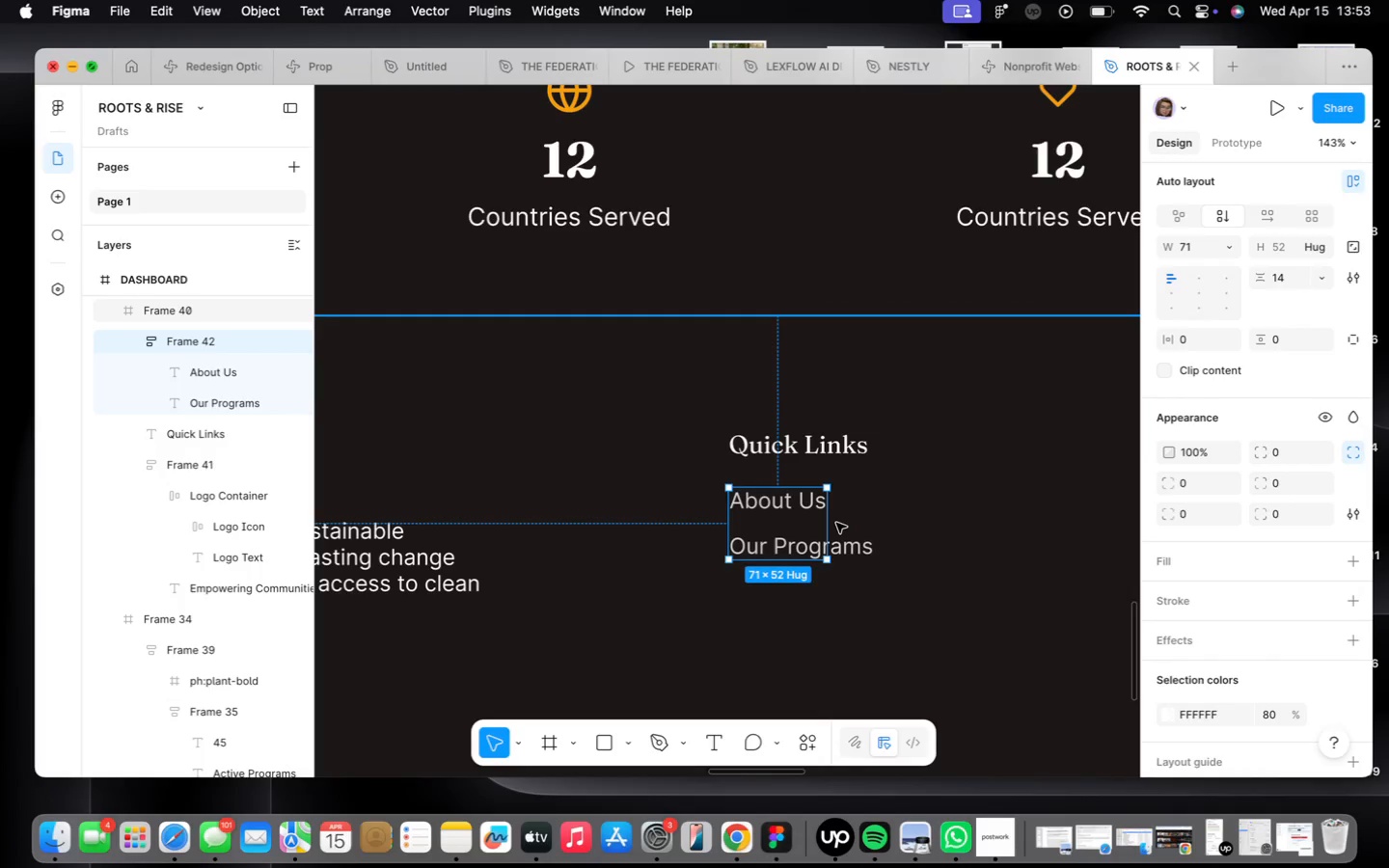 
left_click_drag(start_coordinate=[832, 523], to_coordinate=[880, 528])
 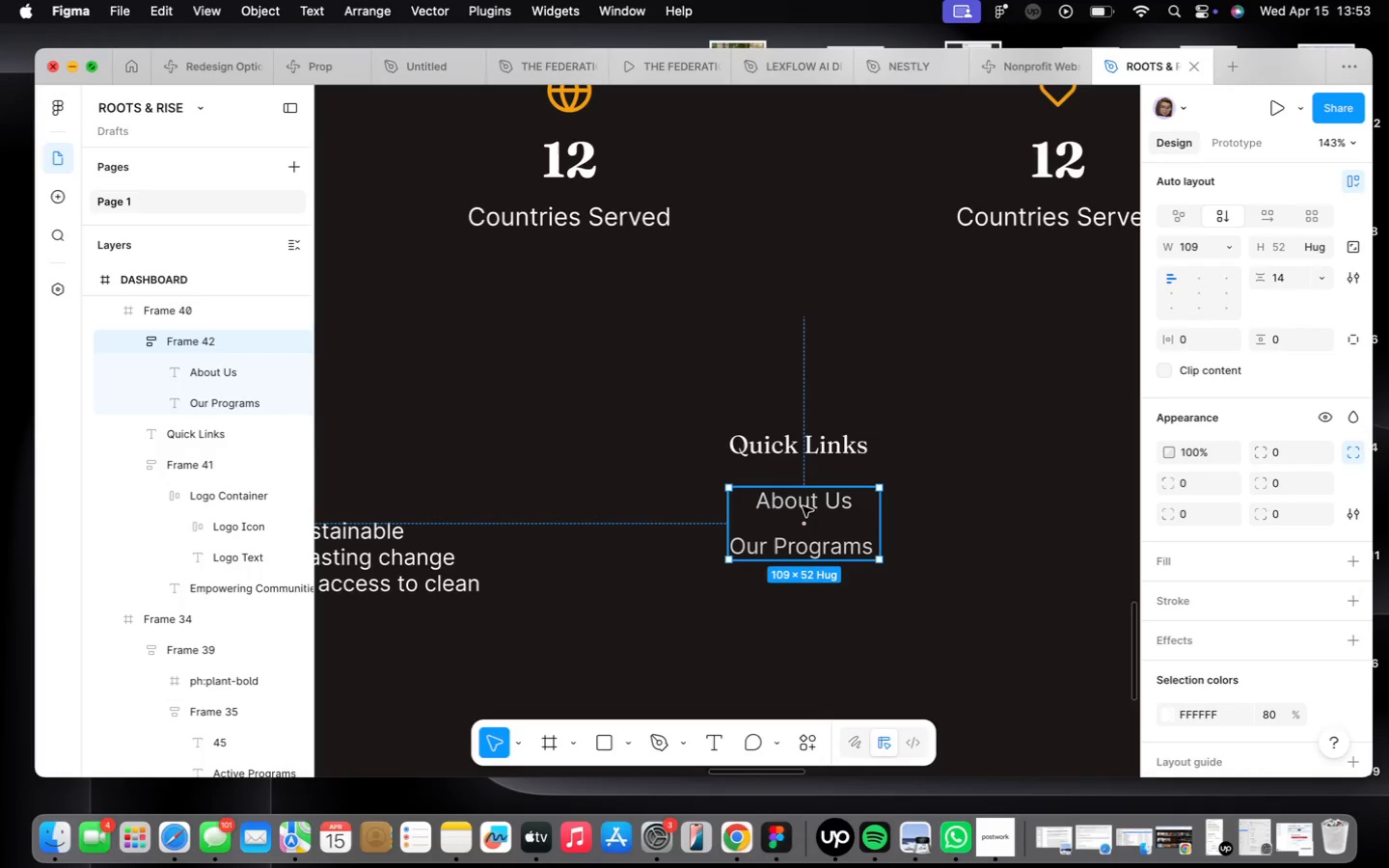 
double_click([803, 506])
 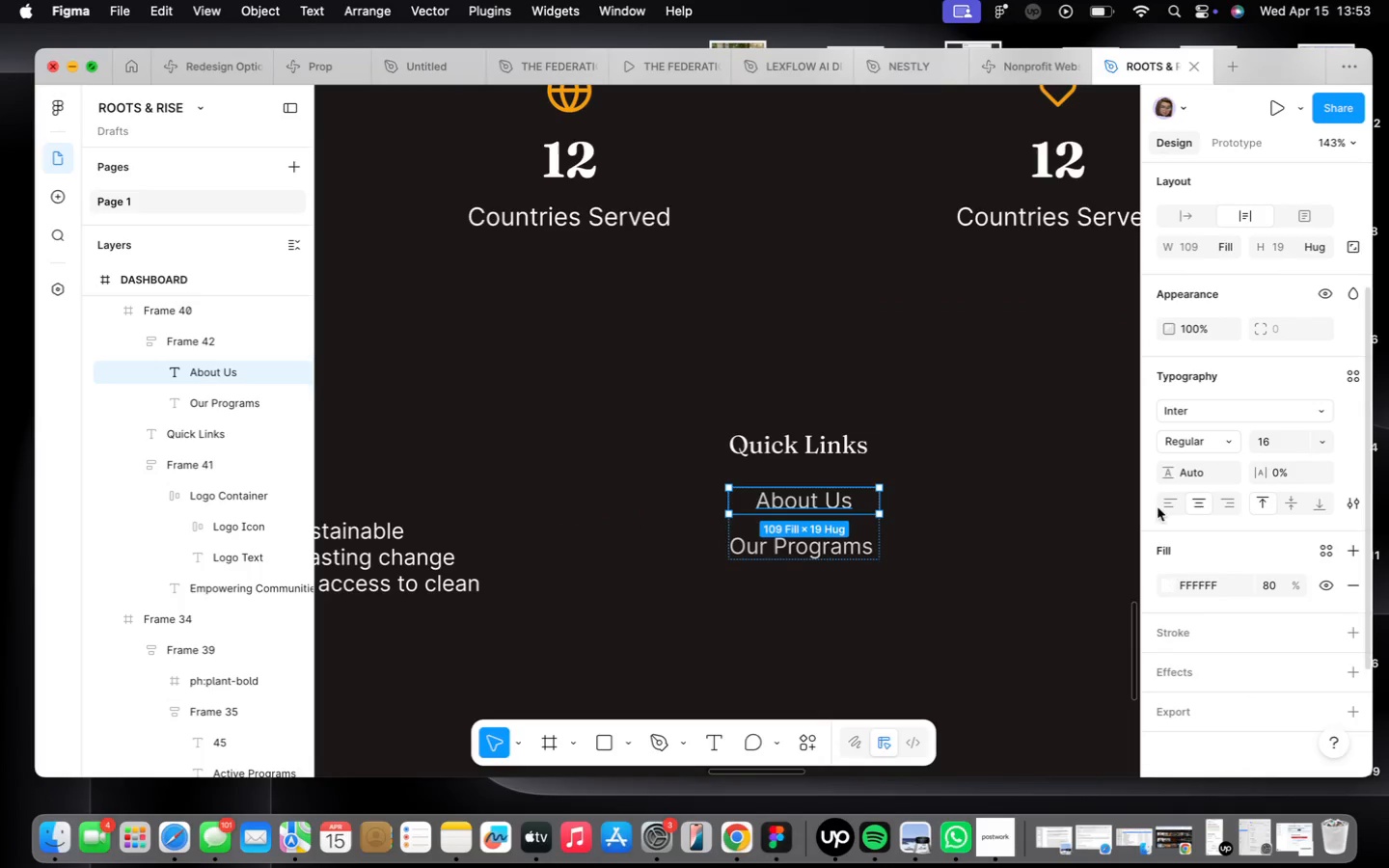 
left_click([1175, 503])
 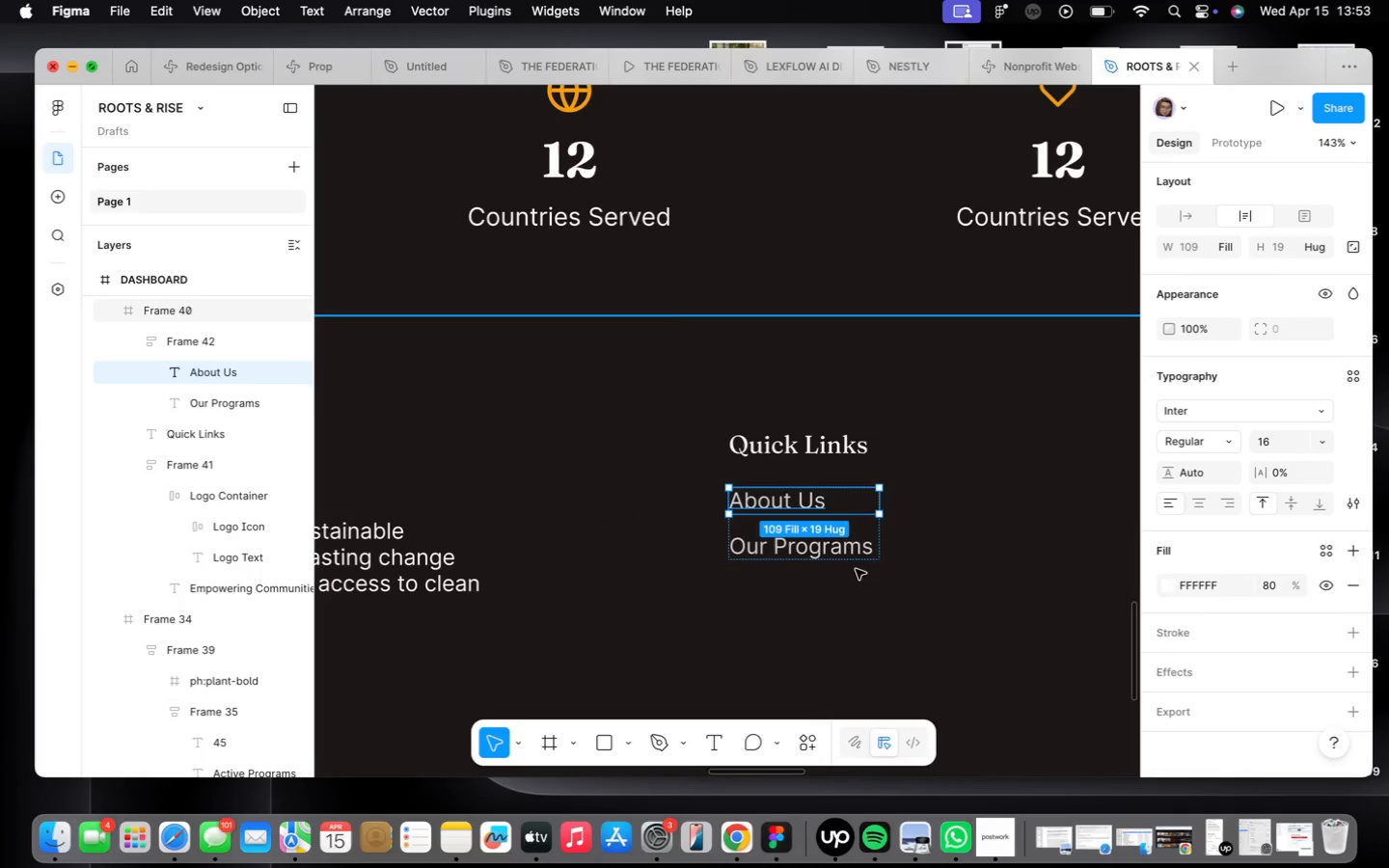 
left_click([840, 555])
 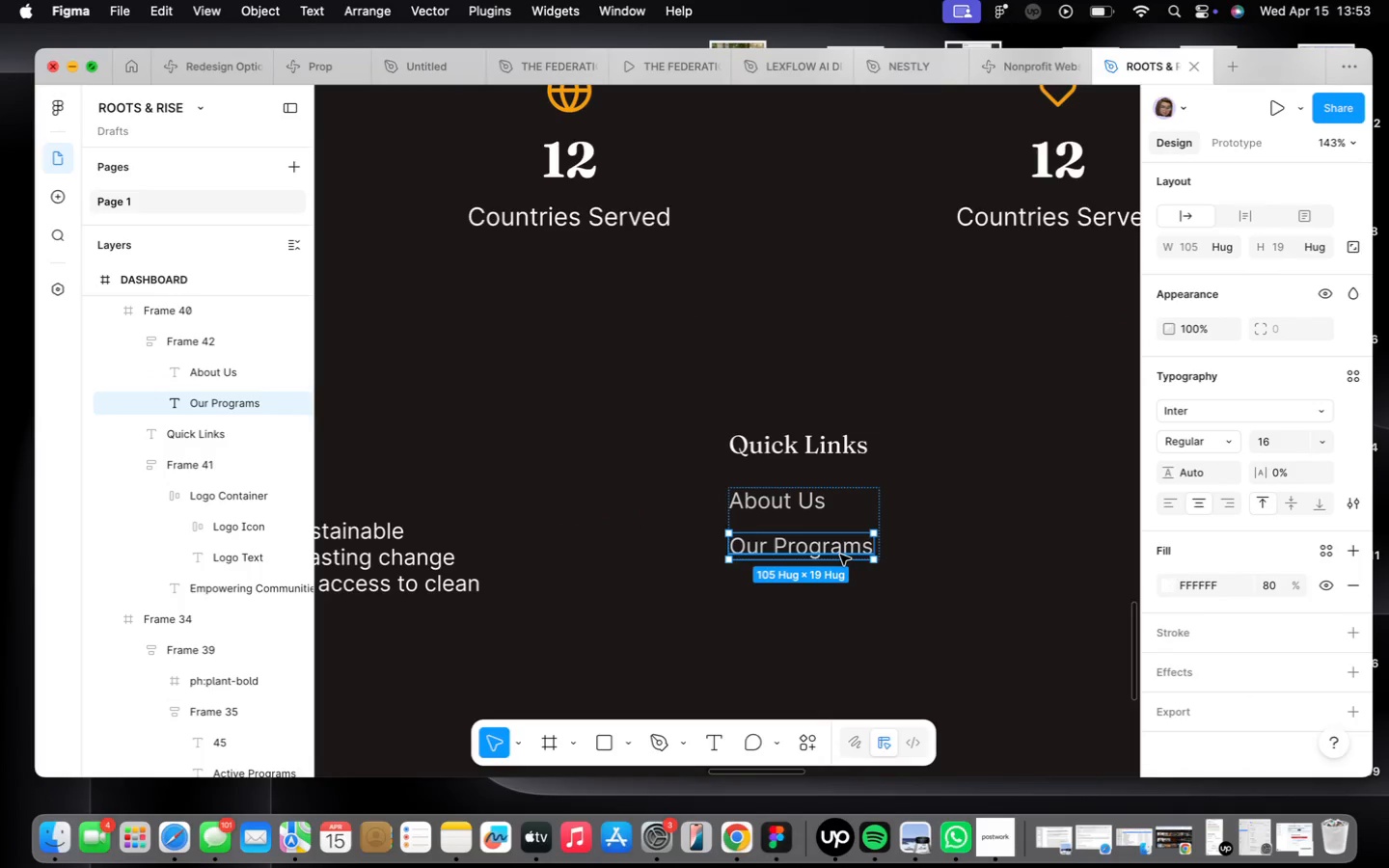 
key(Meta+CommandLeft)
 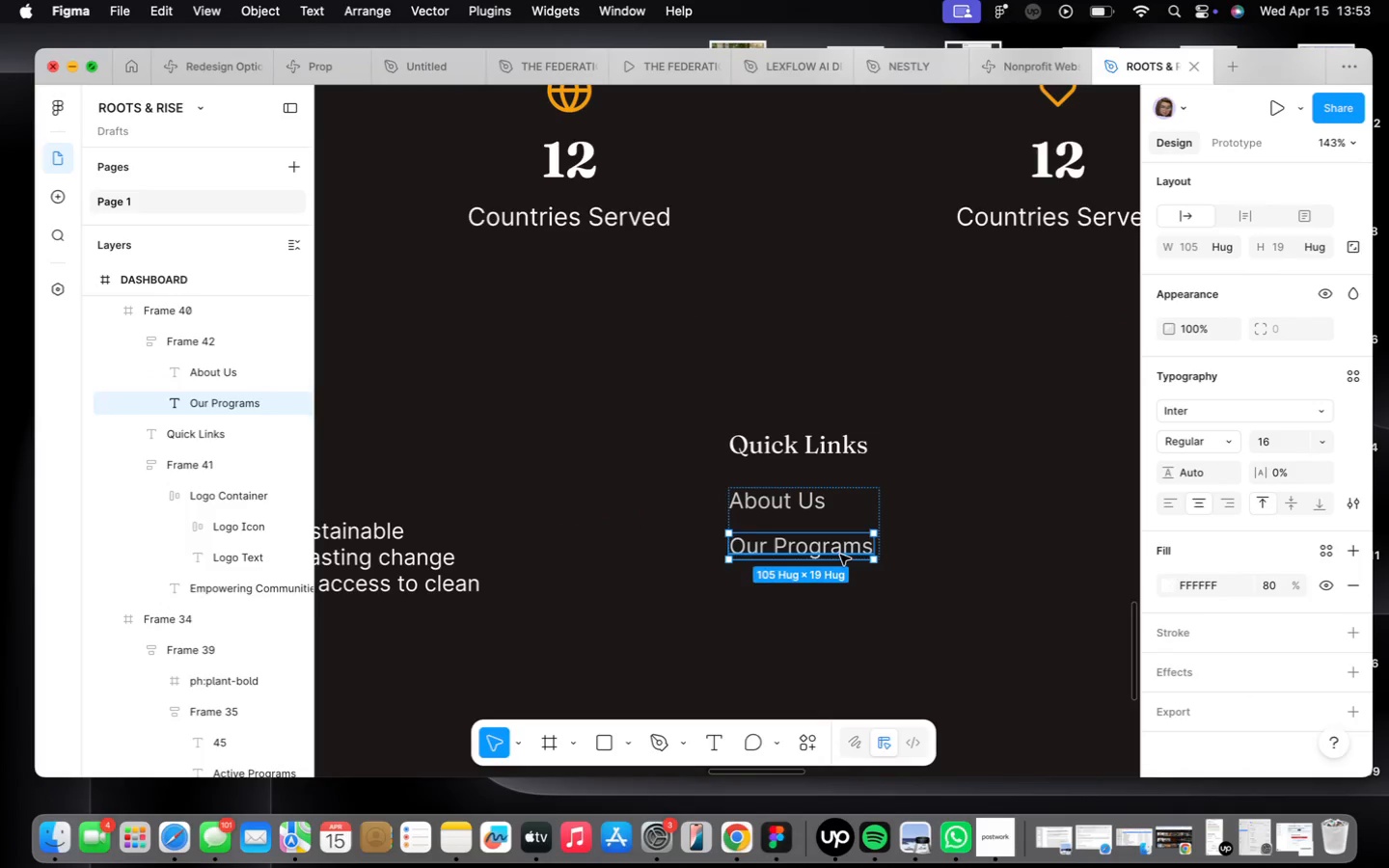 
key(Meta+D)
 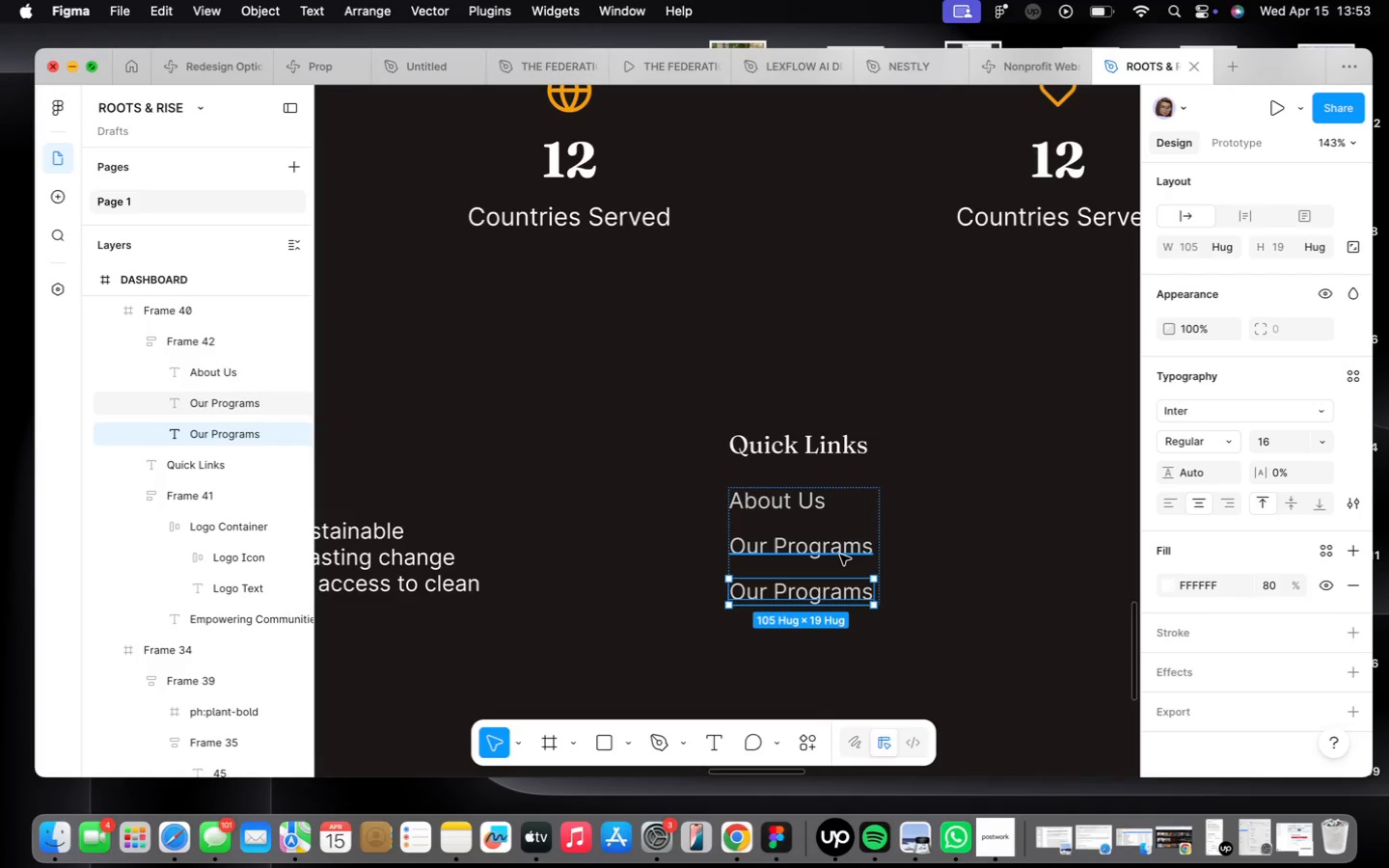 
wait(21.57)
 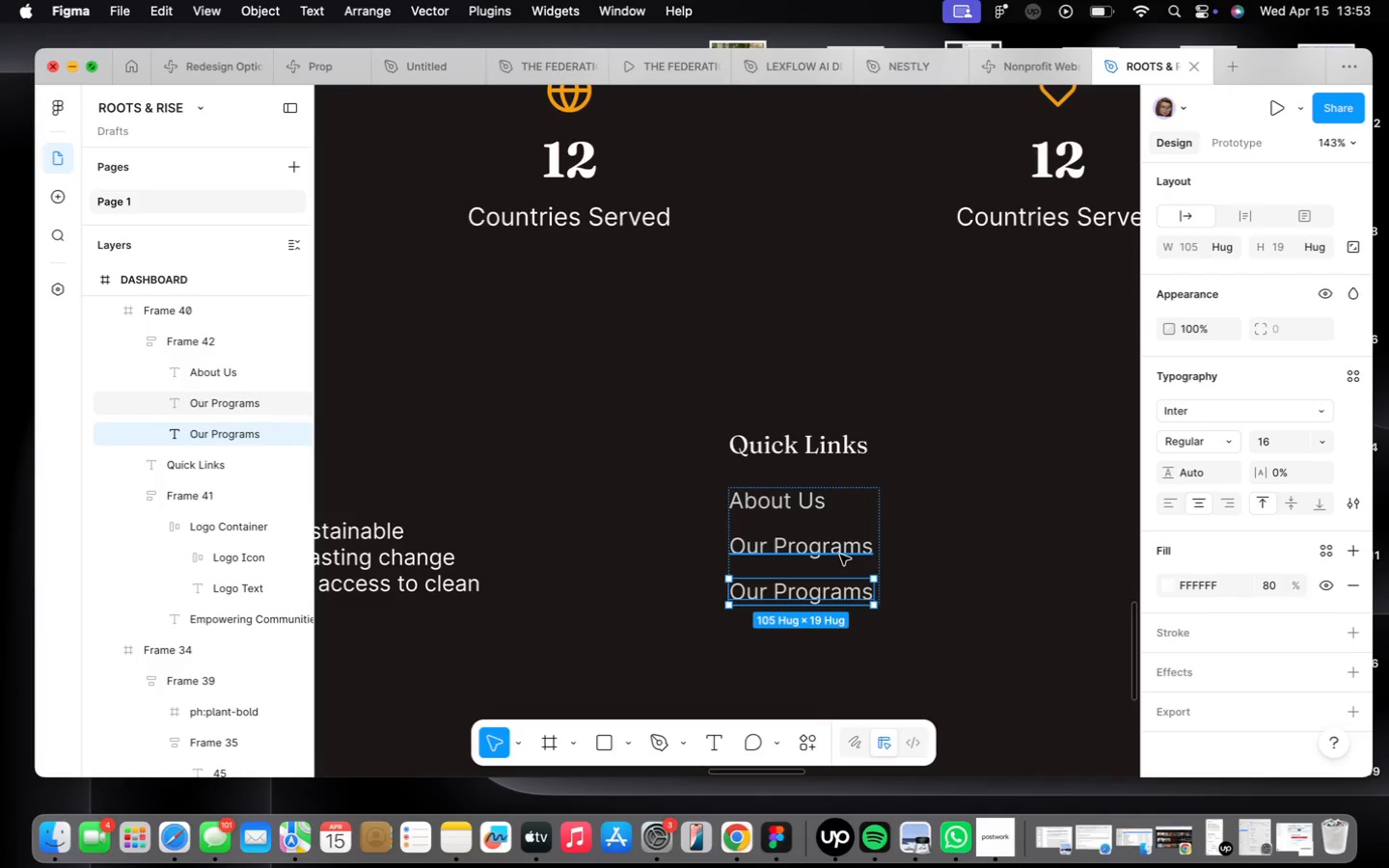 
double_click([851, 596])
 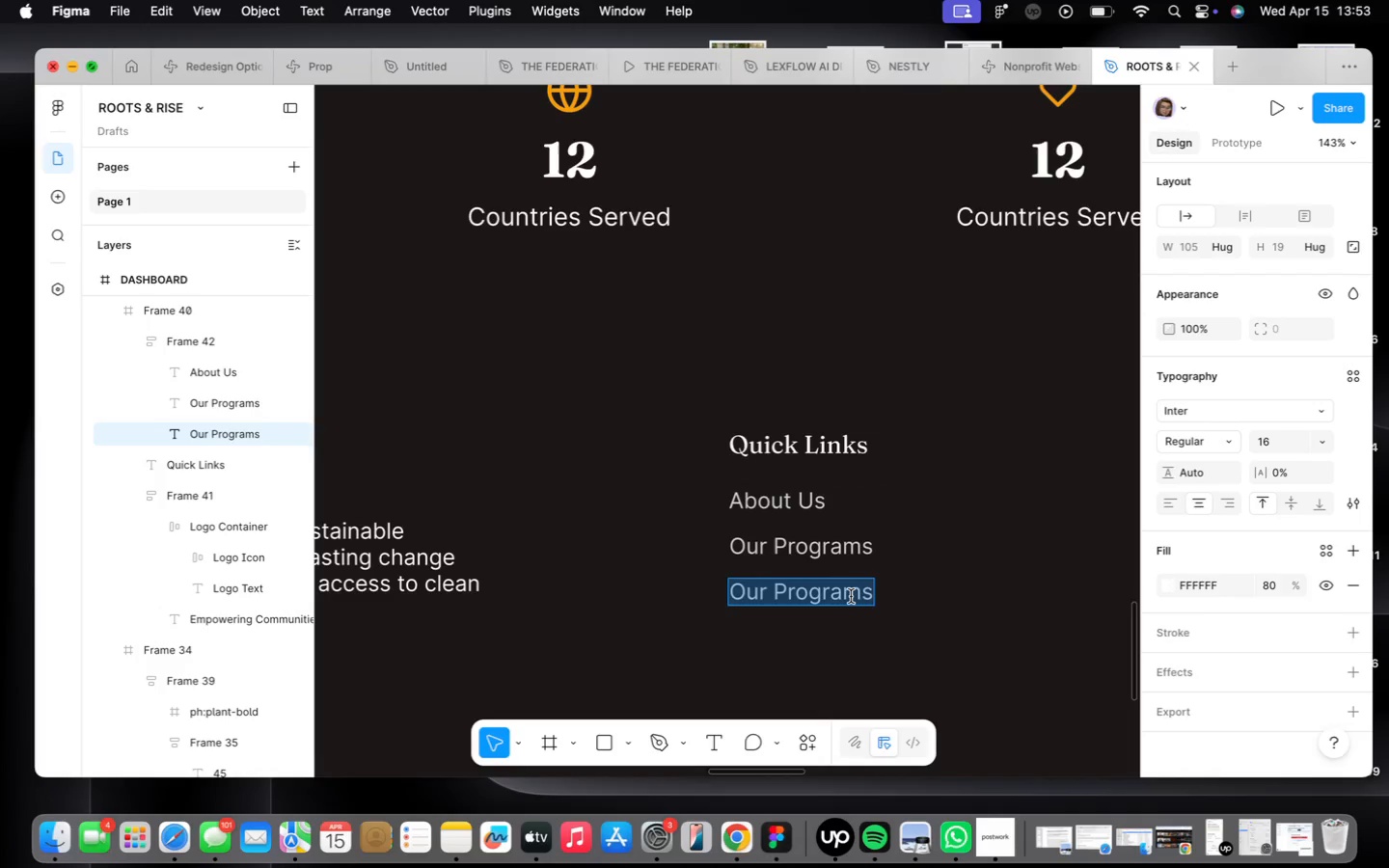 
triple_click([851, 596])
 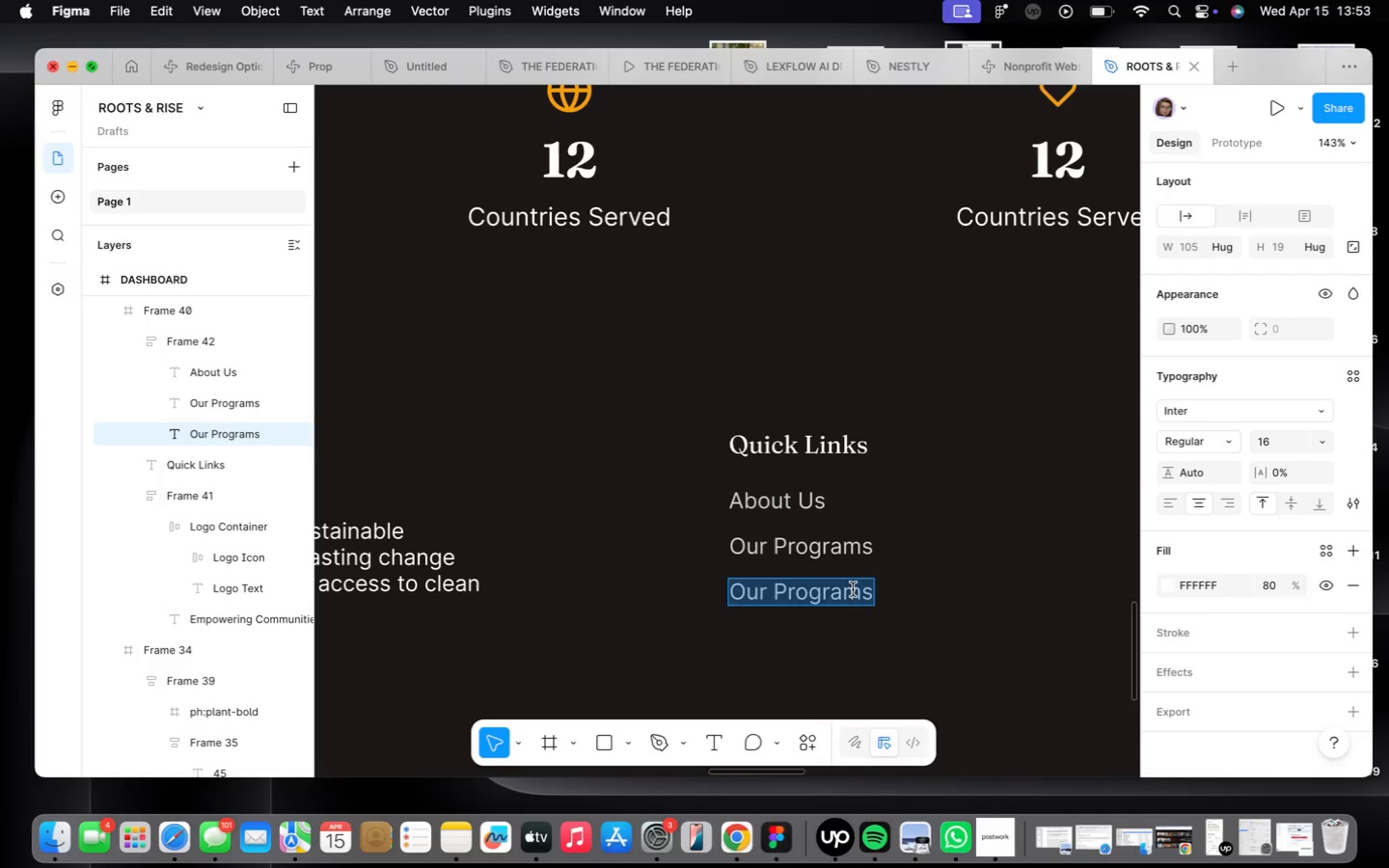 
type(Impacr )
key(Backspace)
key(Backspace)
type(T s)
key(Backspace)
key(Backspace)
key(Backspace)
type(t Stories)
 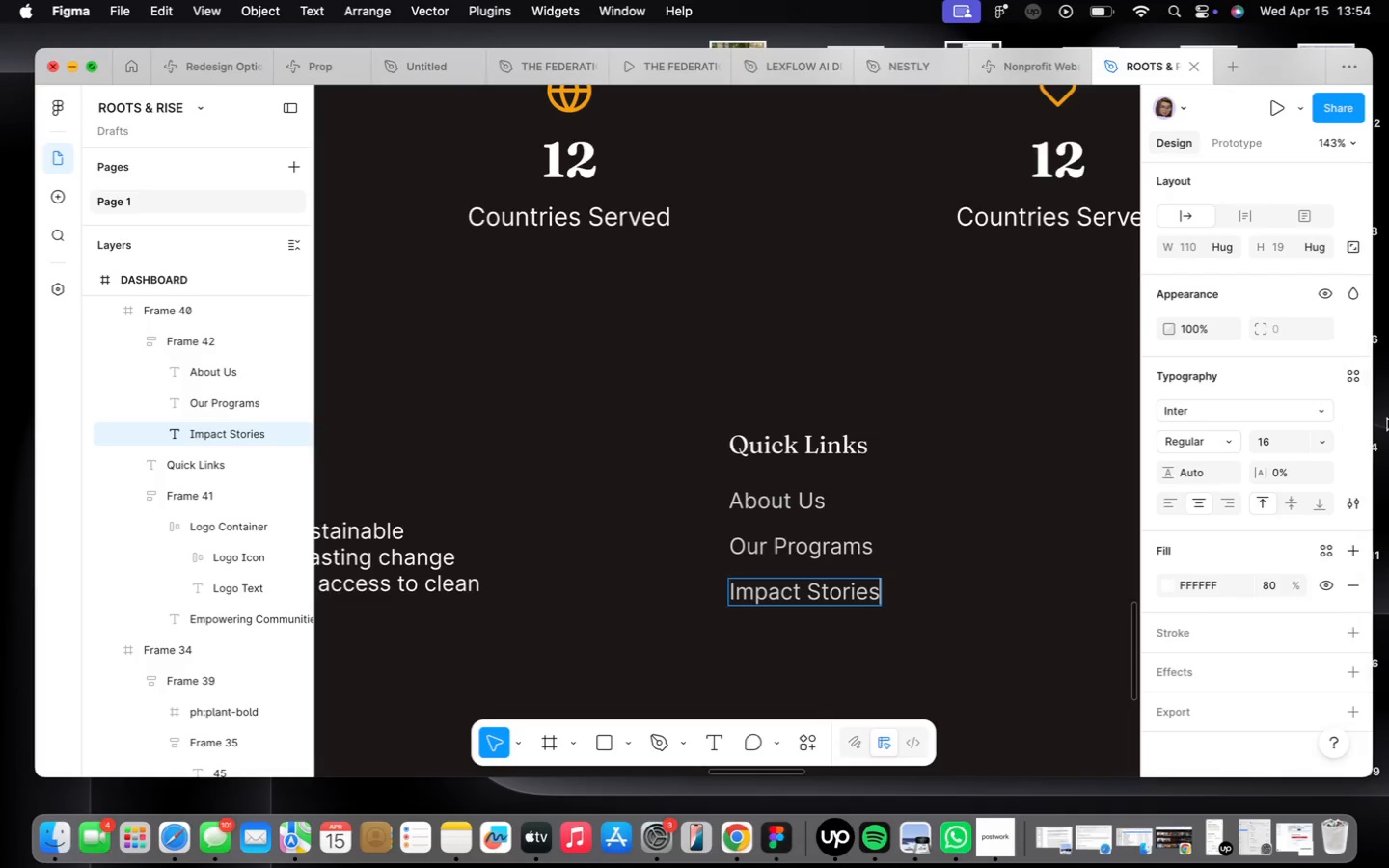 
left_click([1039, 611])
 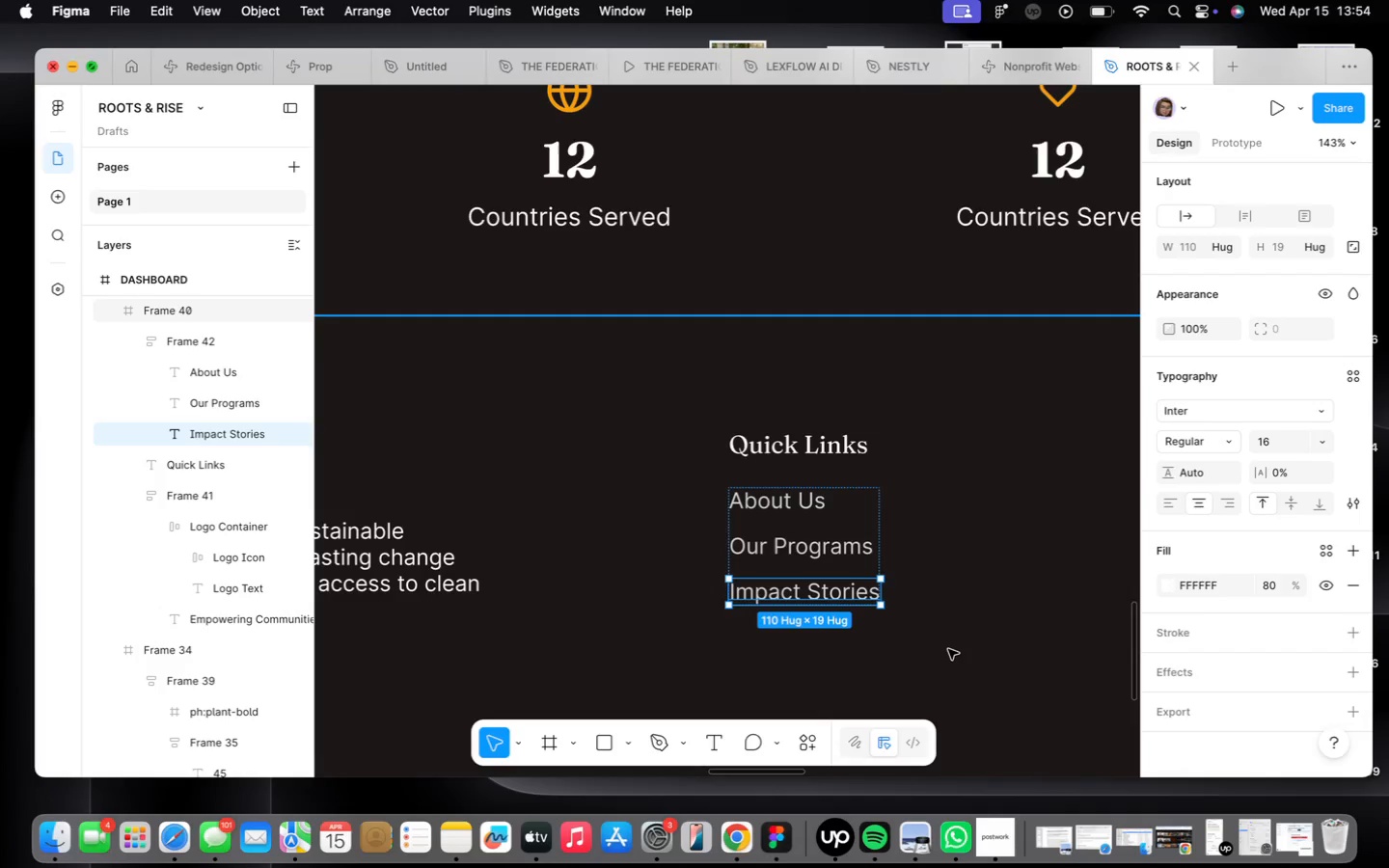 
key(Meta+CommandLeft)
 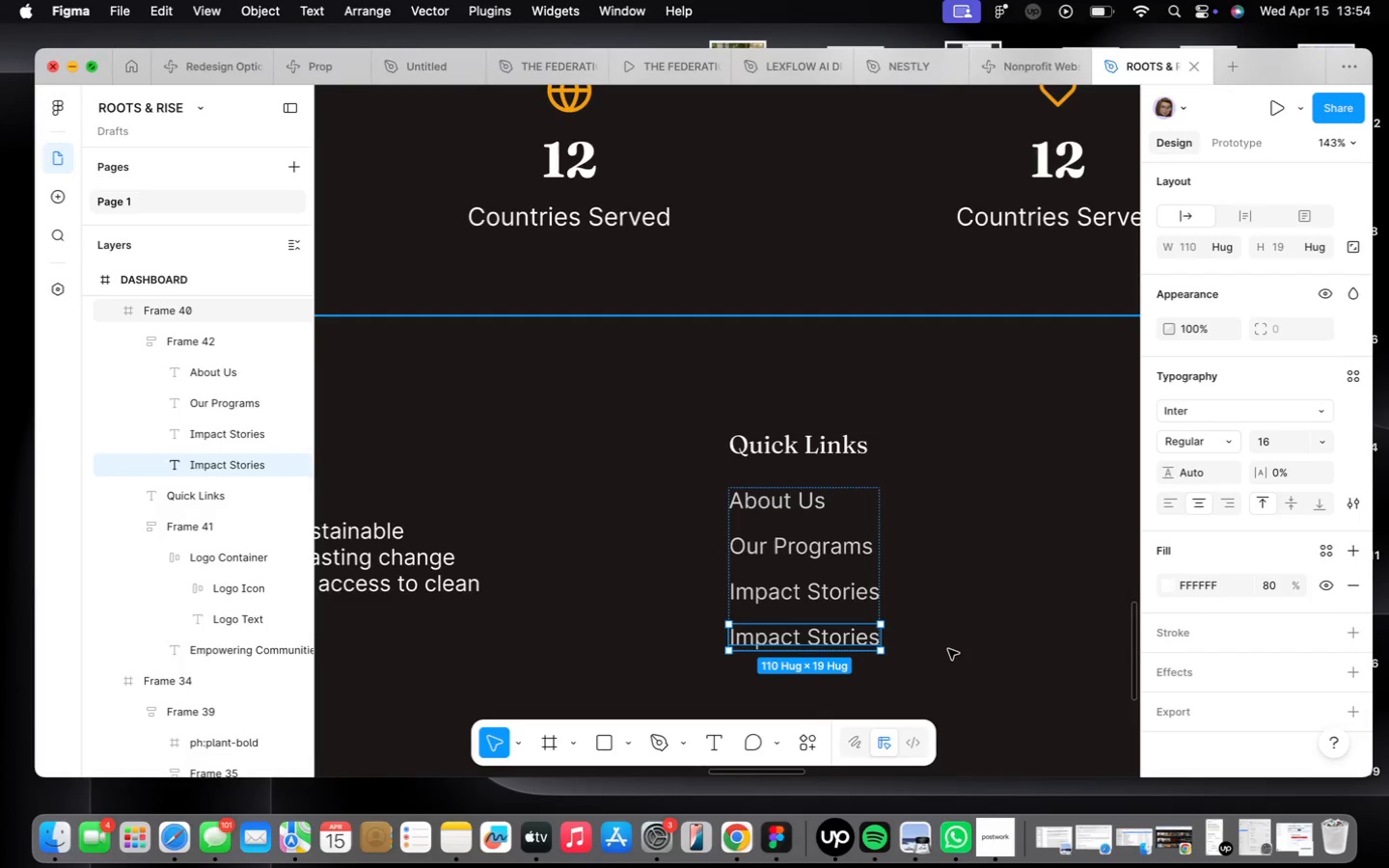 
key(Meta+D)
 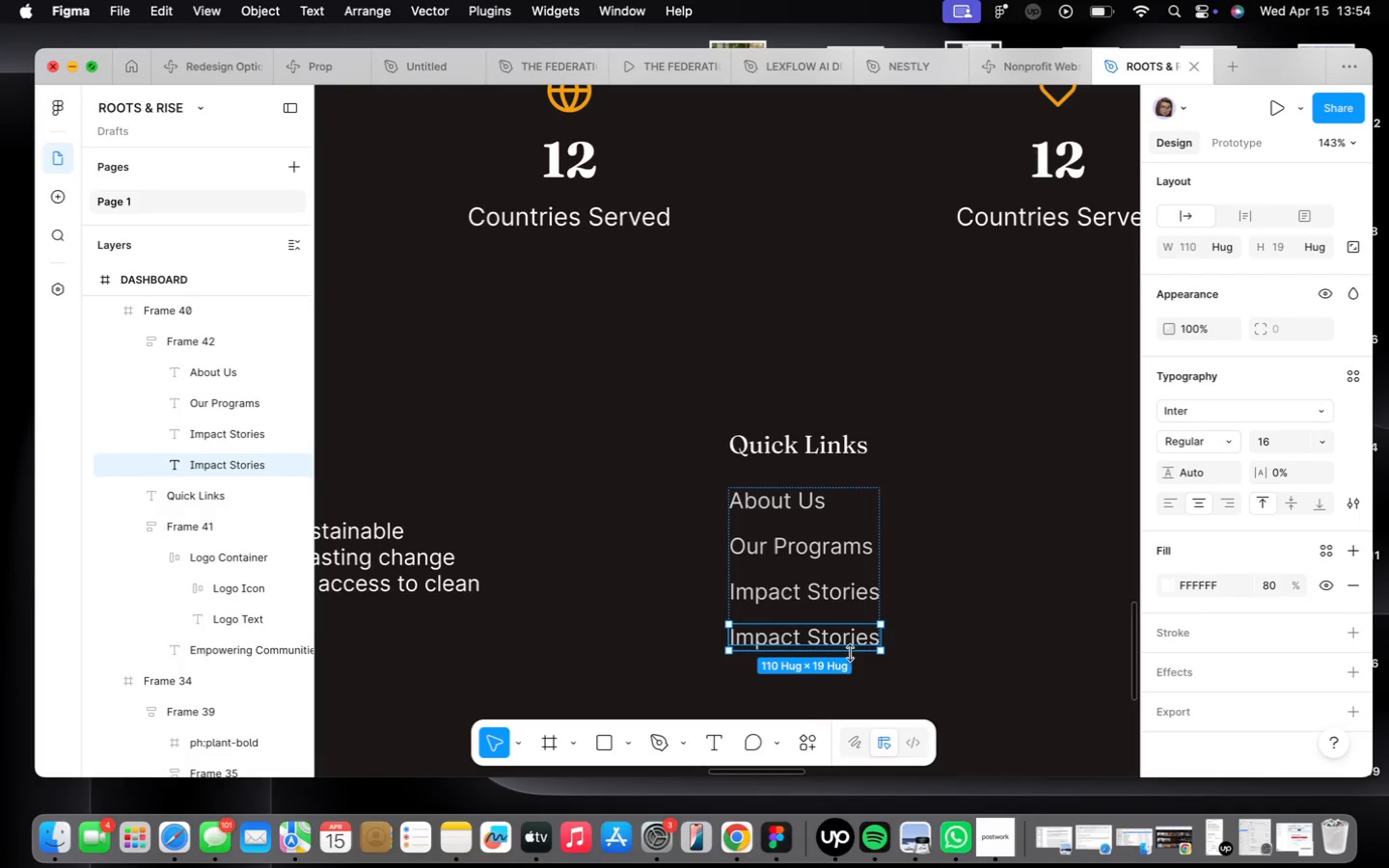 
double_click([854, 629])
 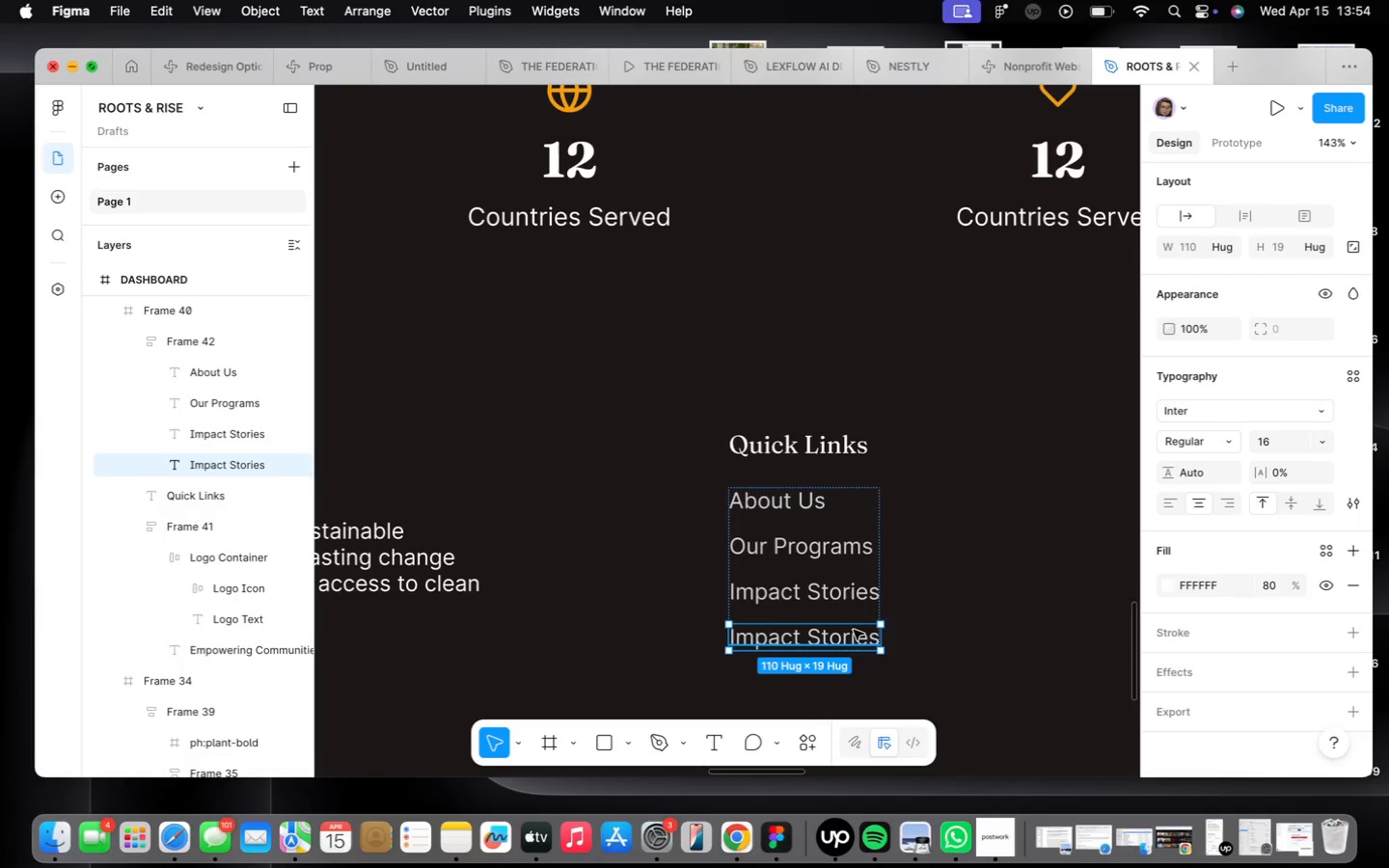 
triple_click([854, 644])
 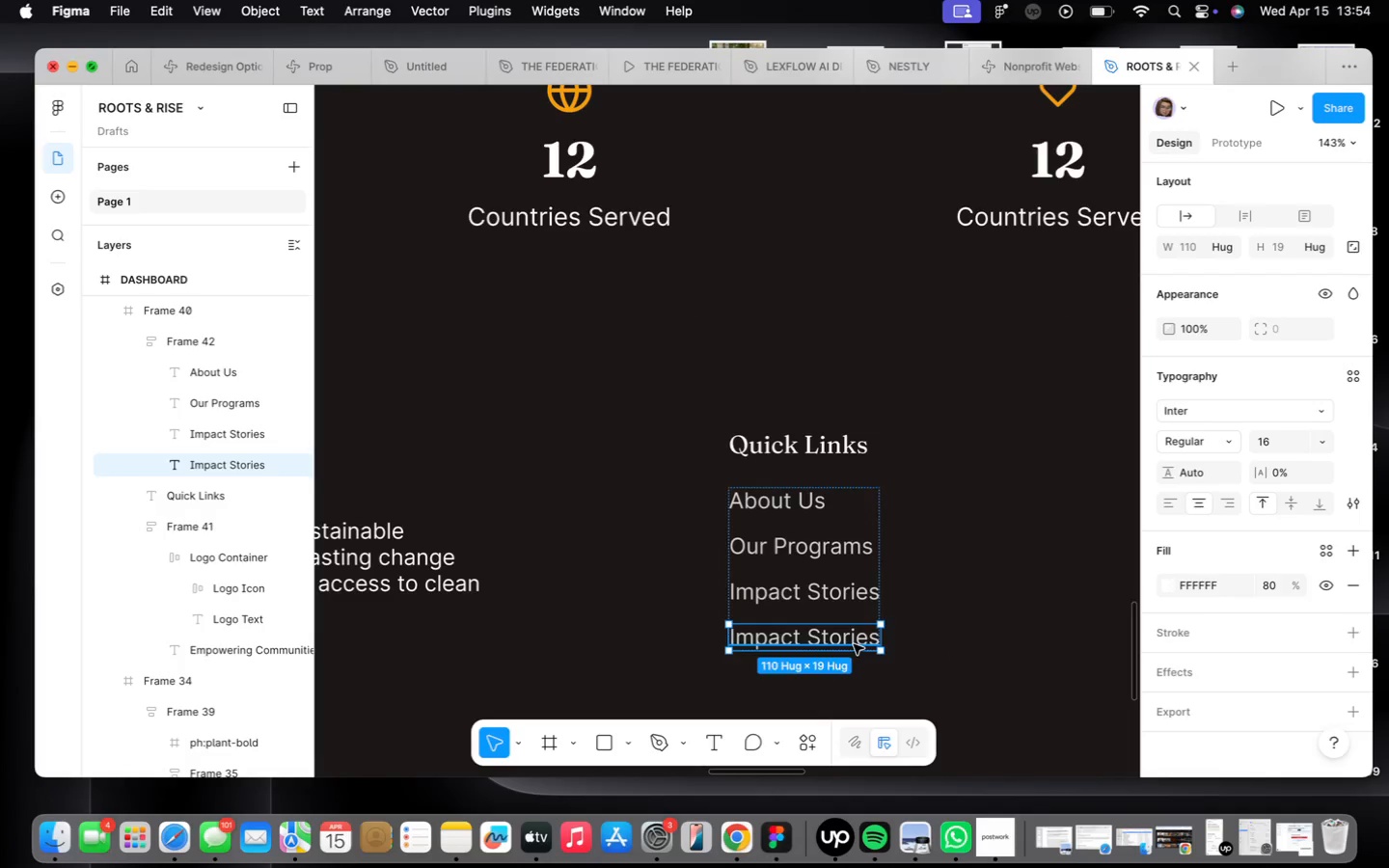 
triple_click([854, 644])
 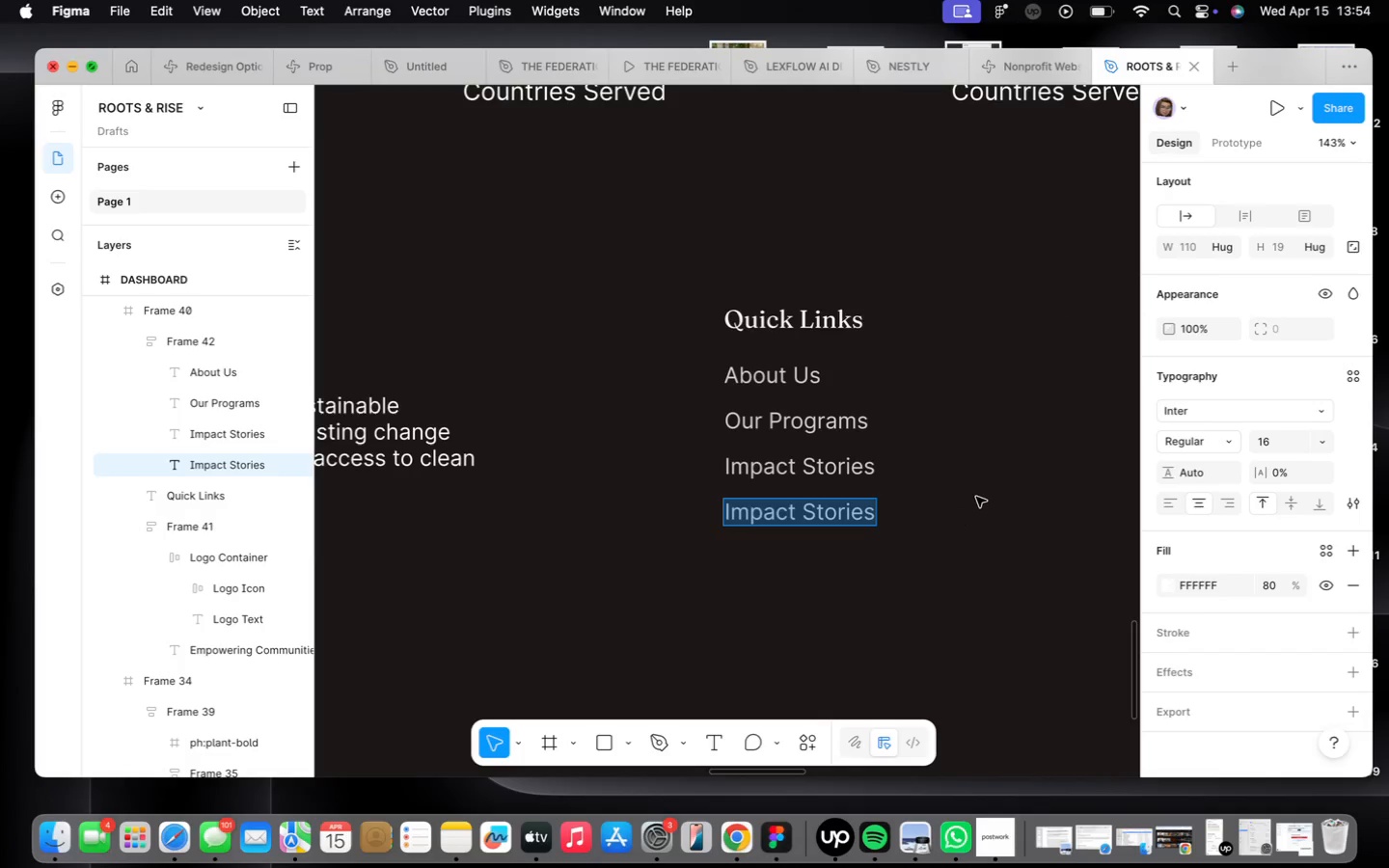 
type(Get Involved)
 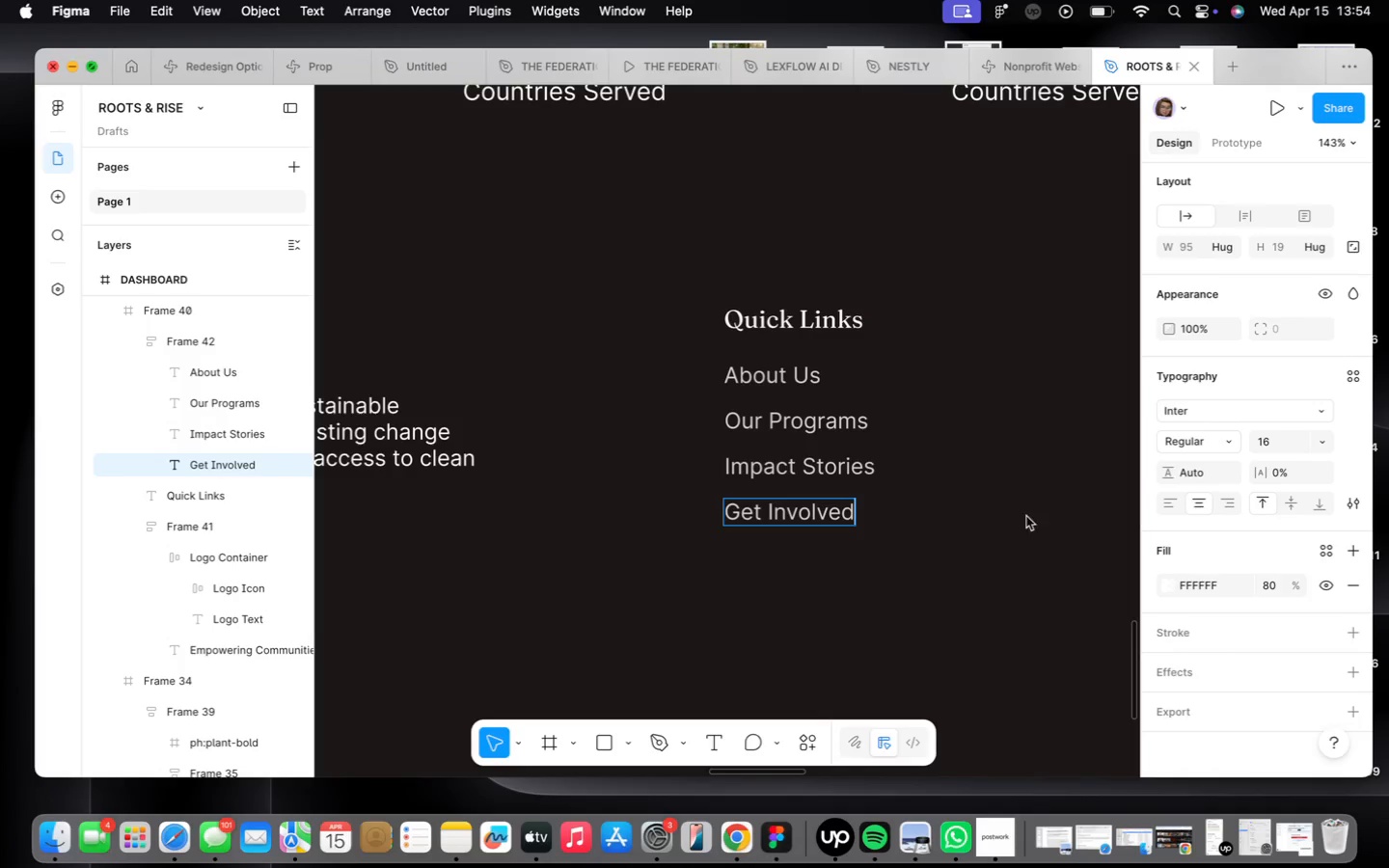 
left_click([1050, 527])
 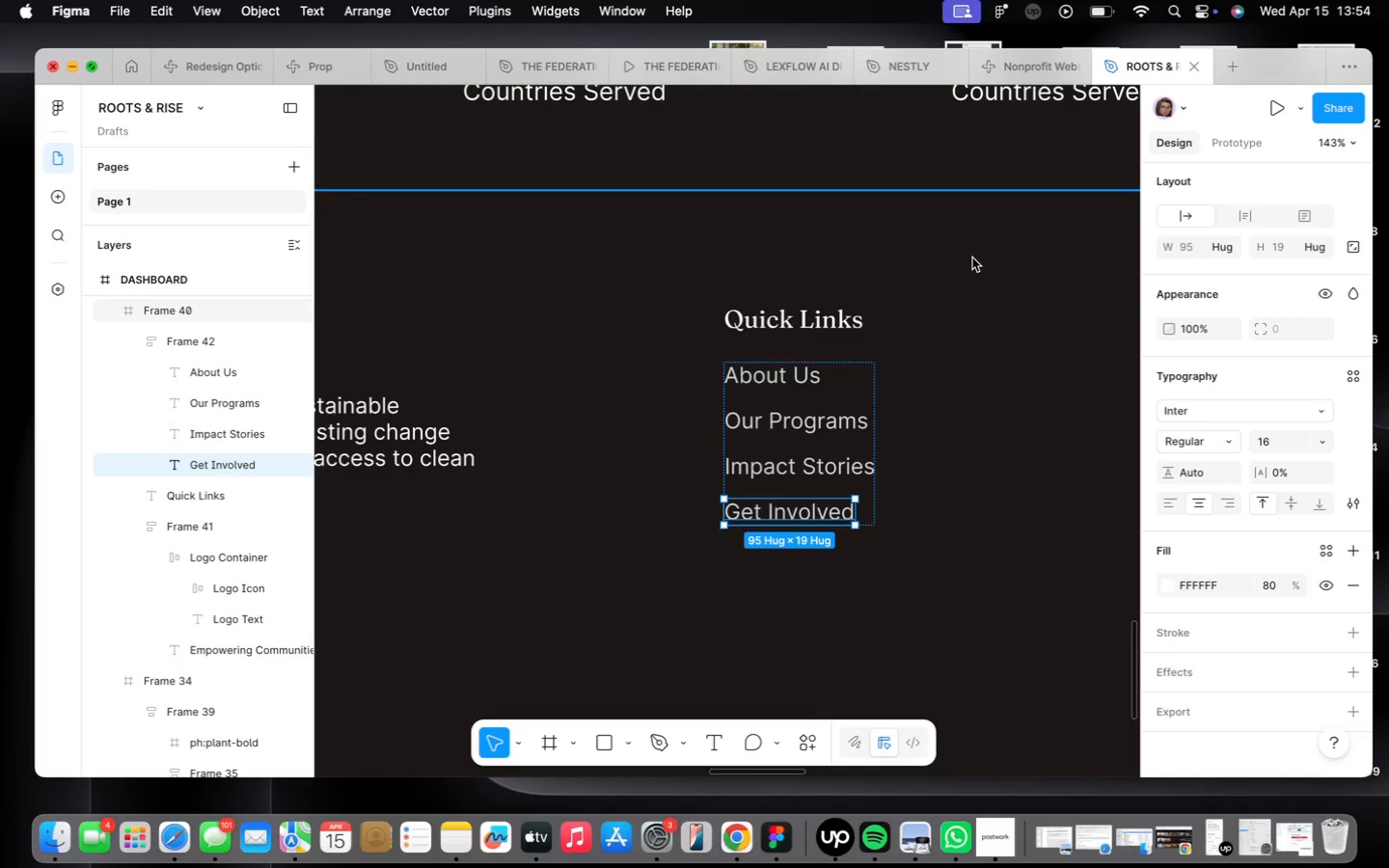 
left_click([970, 379])
 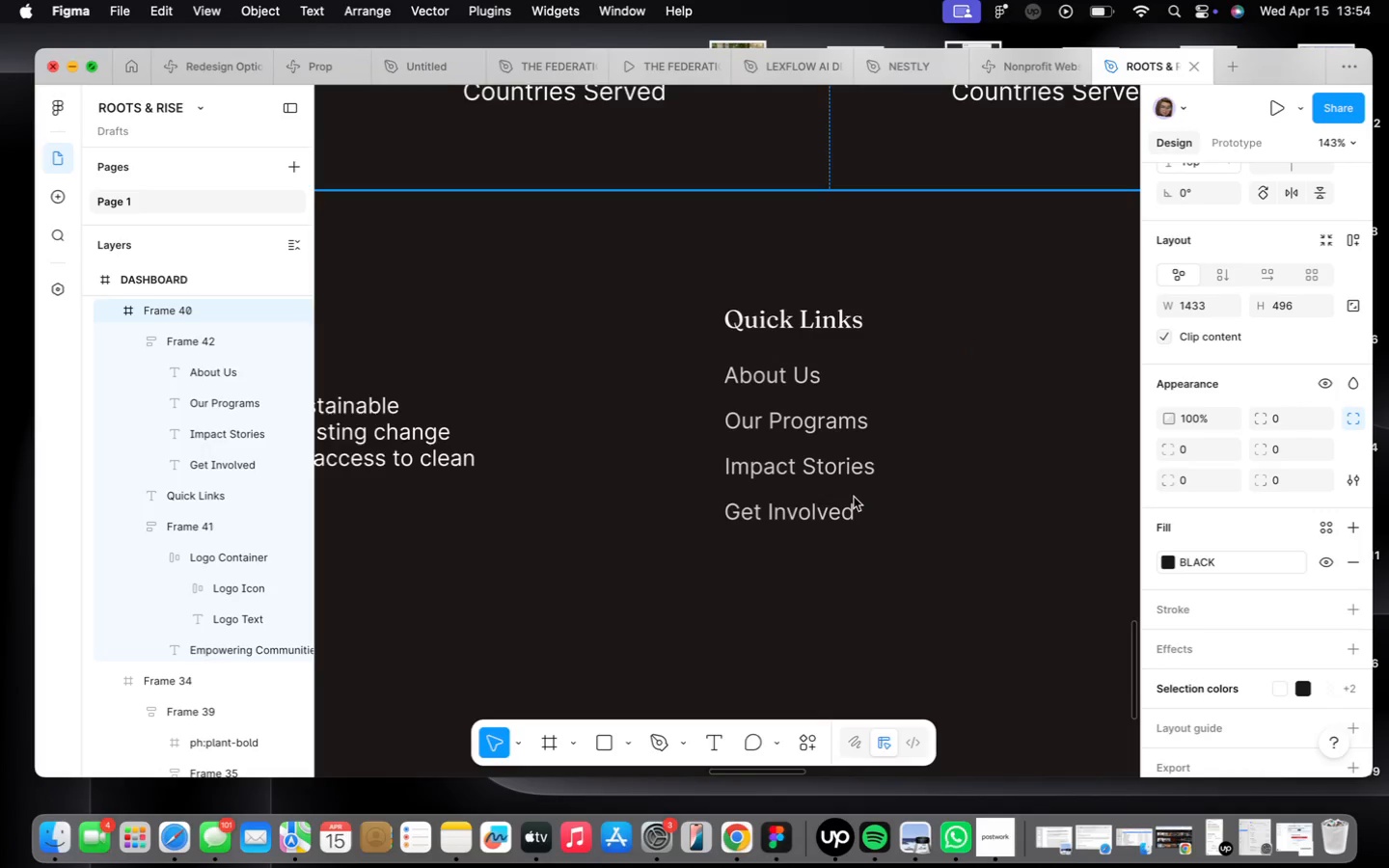 
scroll: coordinate [854, 497], scroll_direction: down, amount: 6.0
 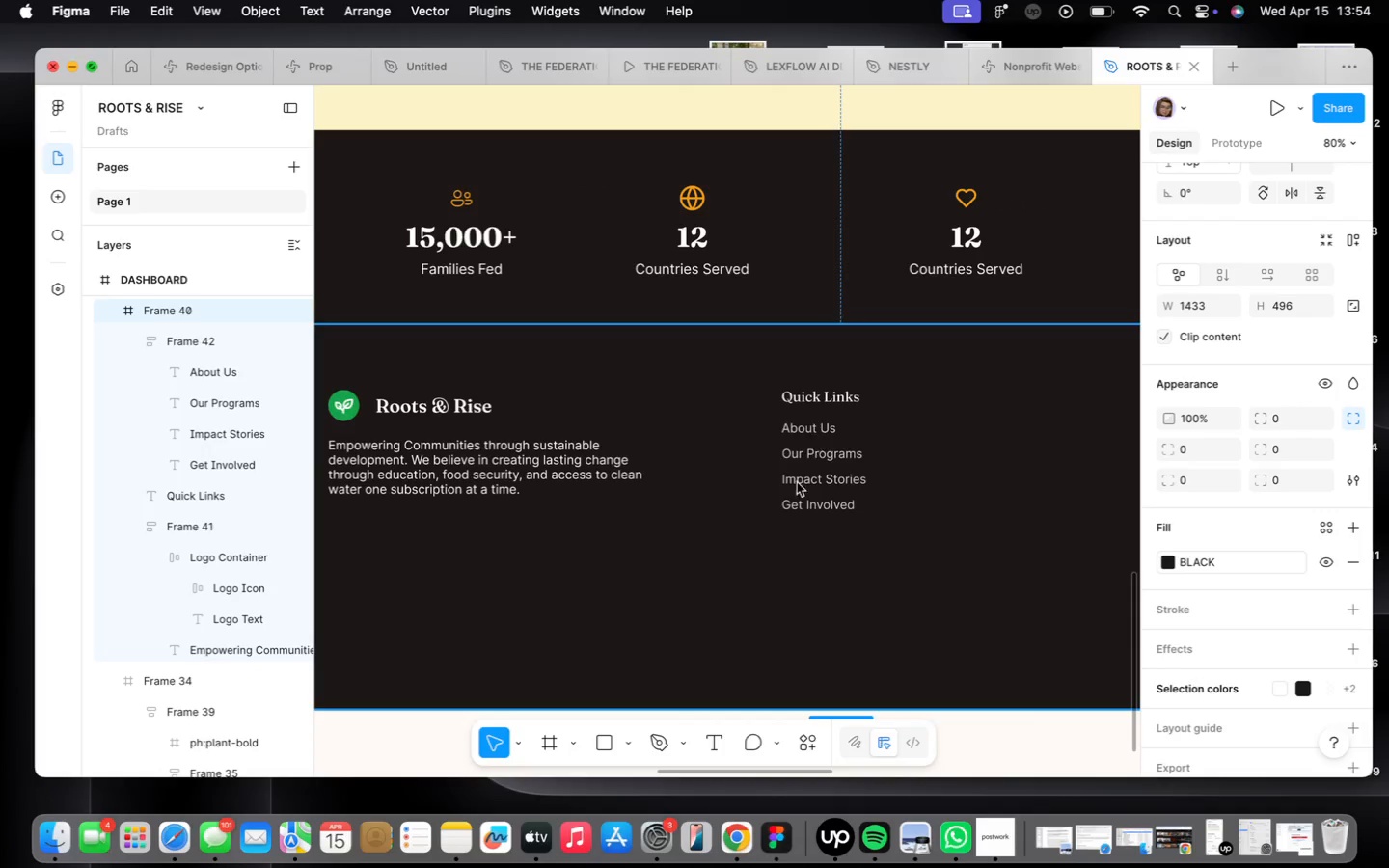 
left_click([813, 458])
 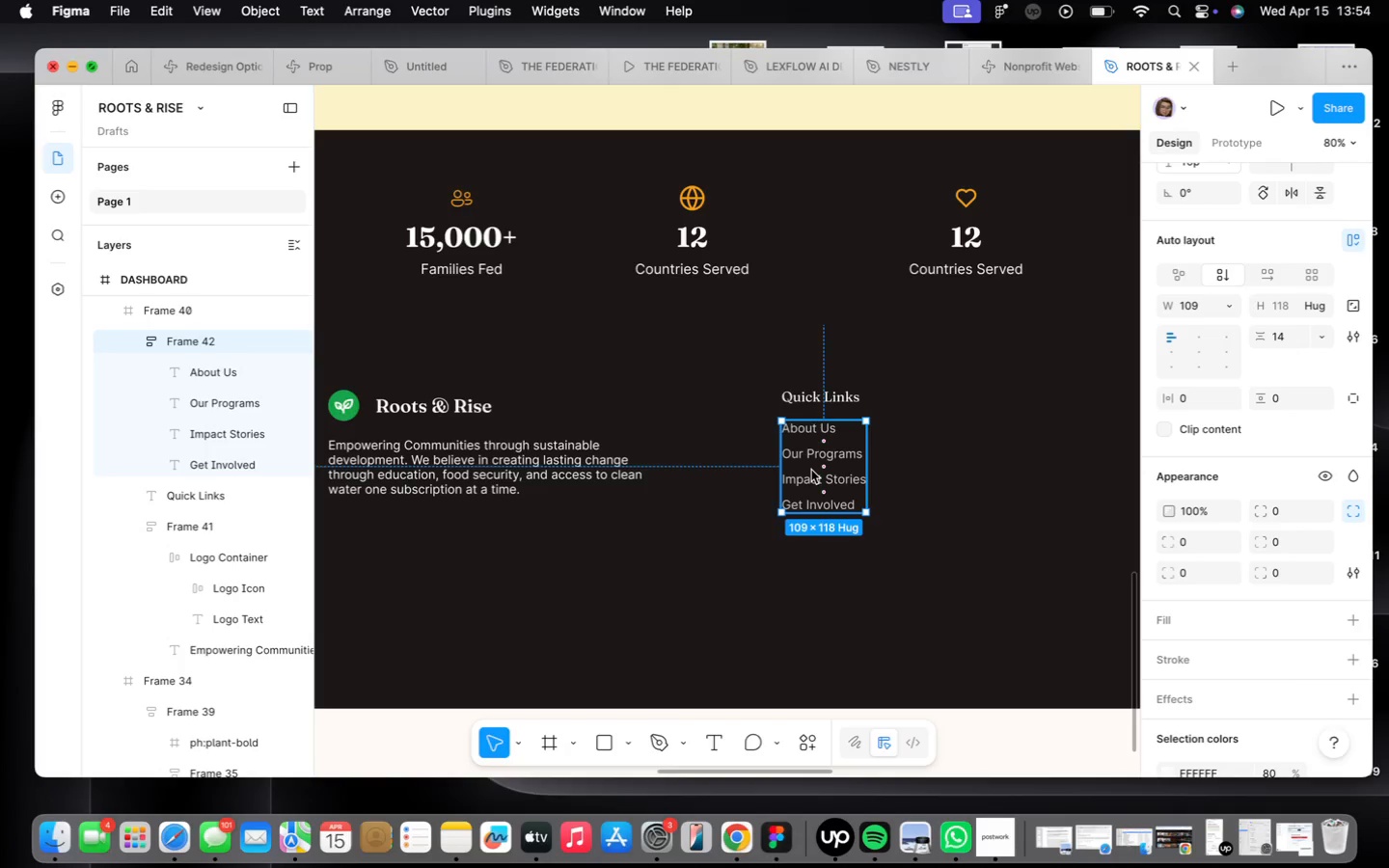 
wait(41.74)
 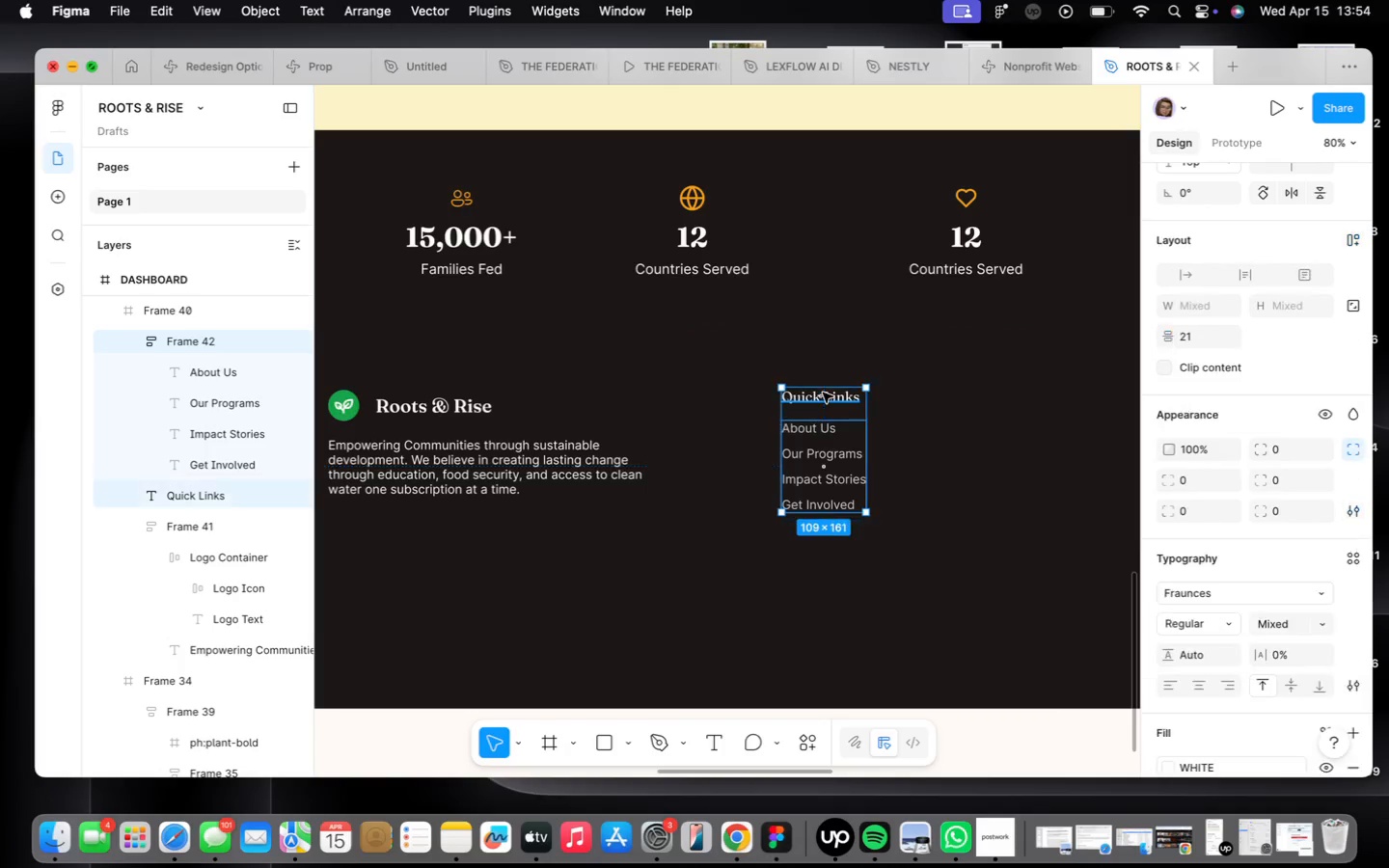 
hold_key(key=ShiftLeft, duration=0.48)
left_click([823, 393])
 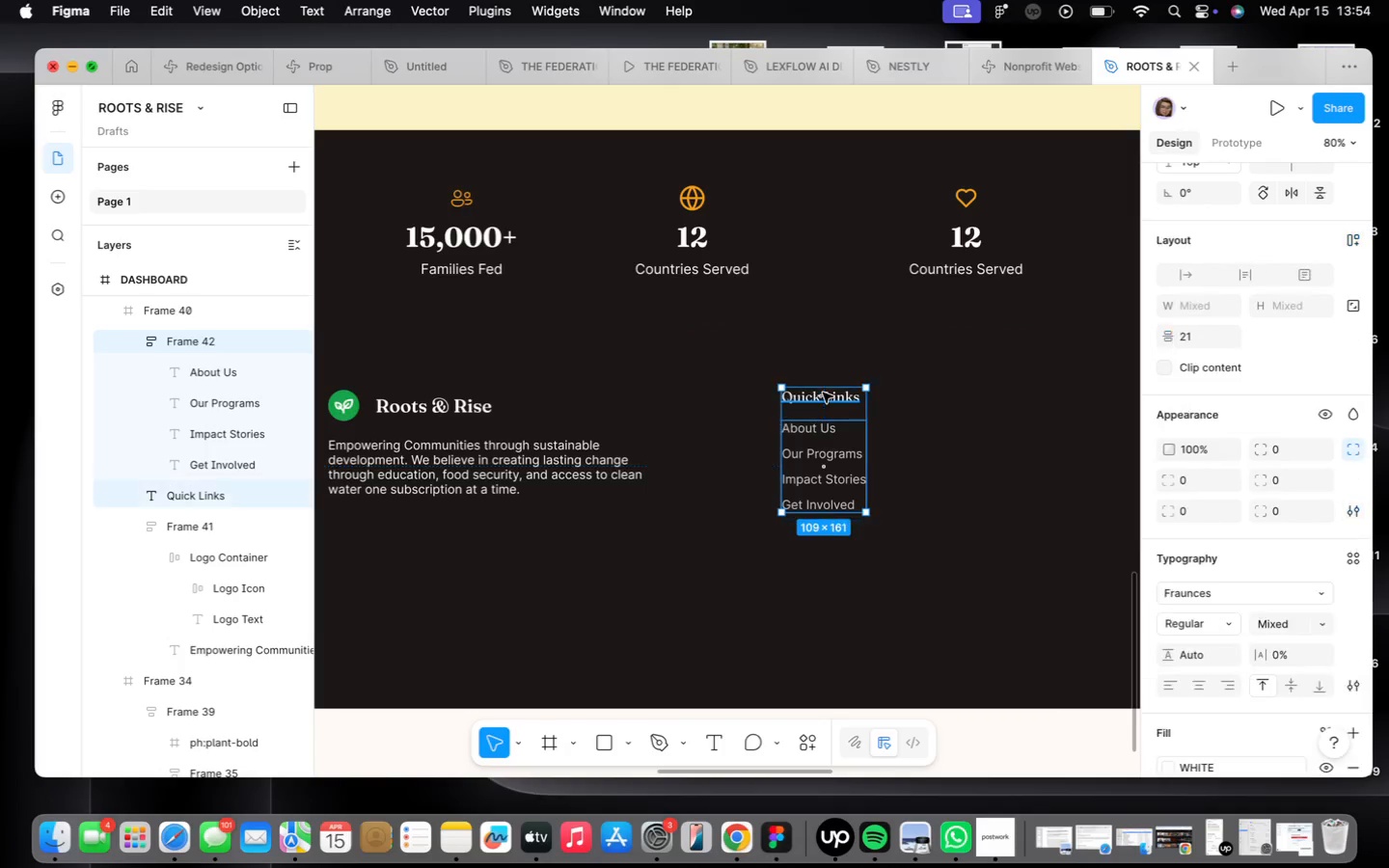 
key(Shift+ShiftLeft)
 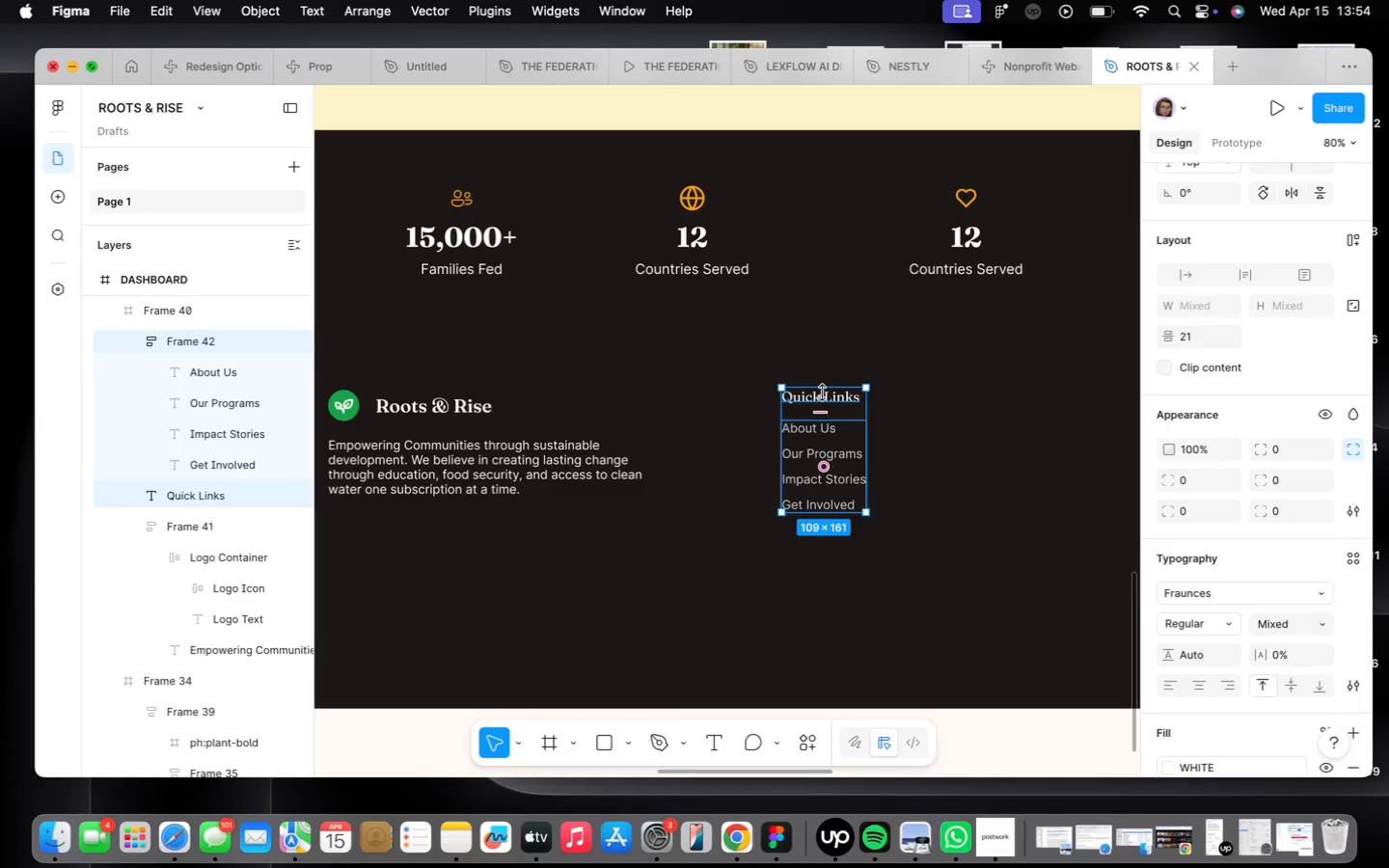 
key(Shift+A)
 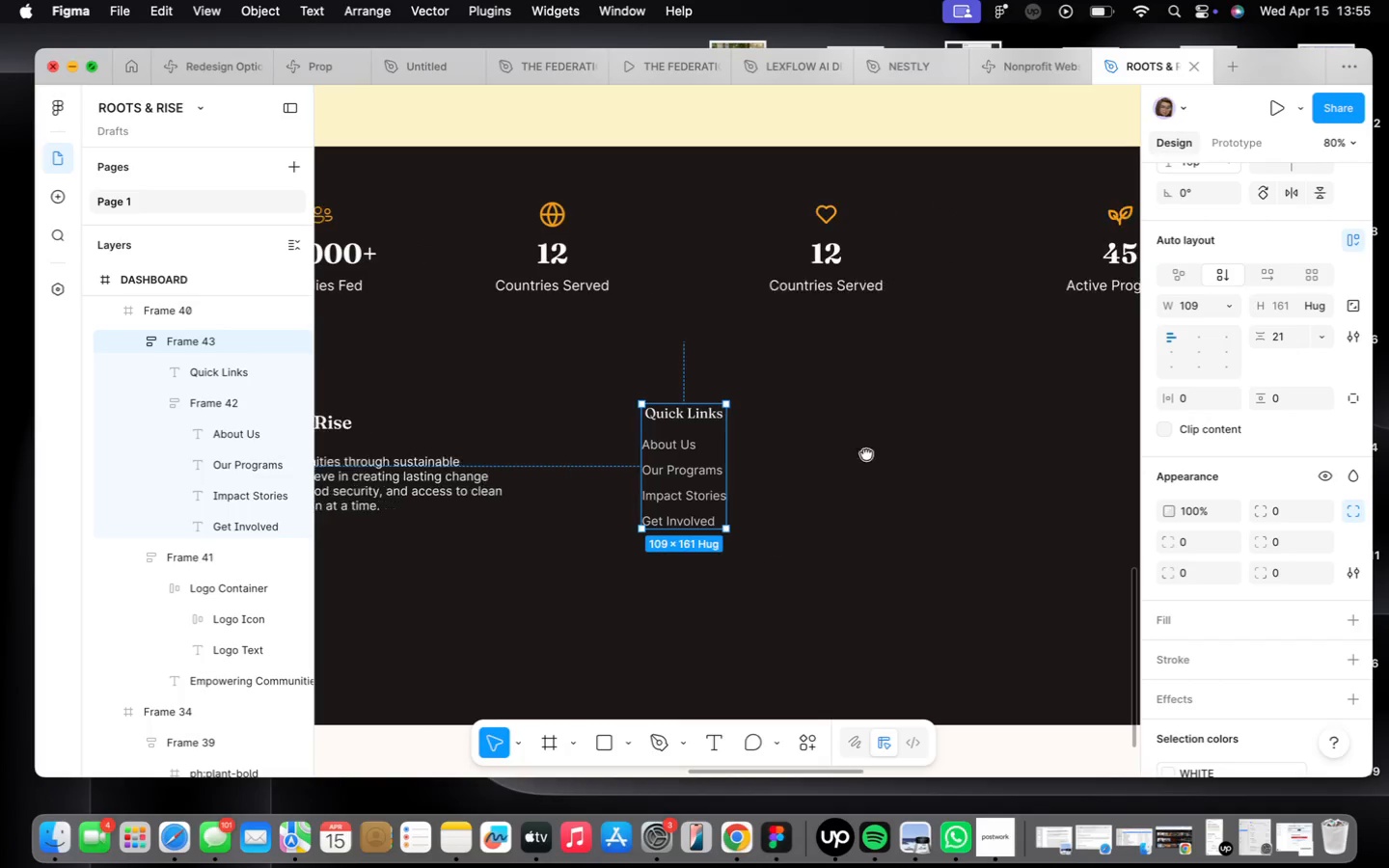 
hold_key(key=OptionLeft, duration=2.32)
left_click_drag(start_coordinate=[699, 452], to_coordinate=[850, 453])
 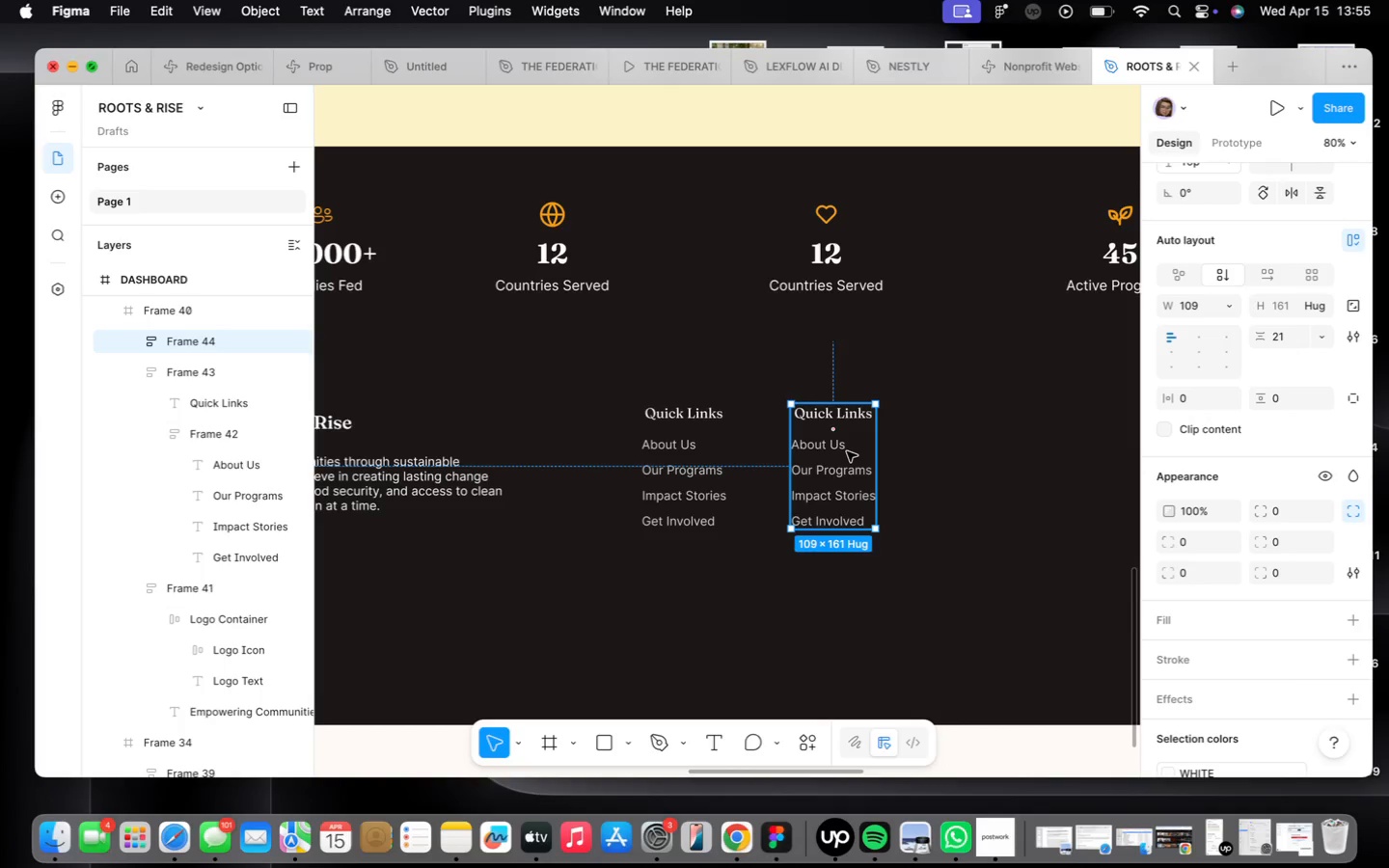 
wait(39.28)
 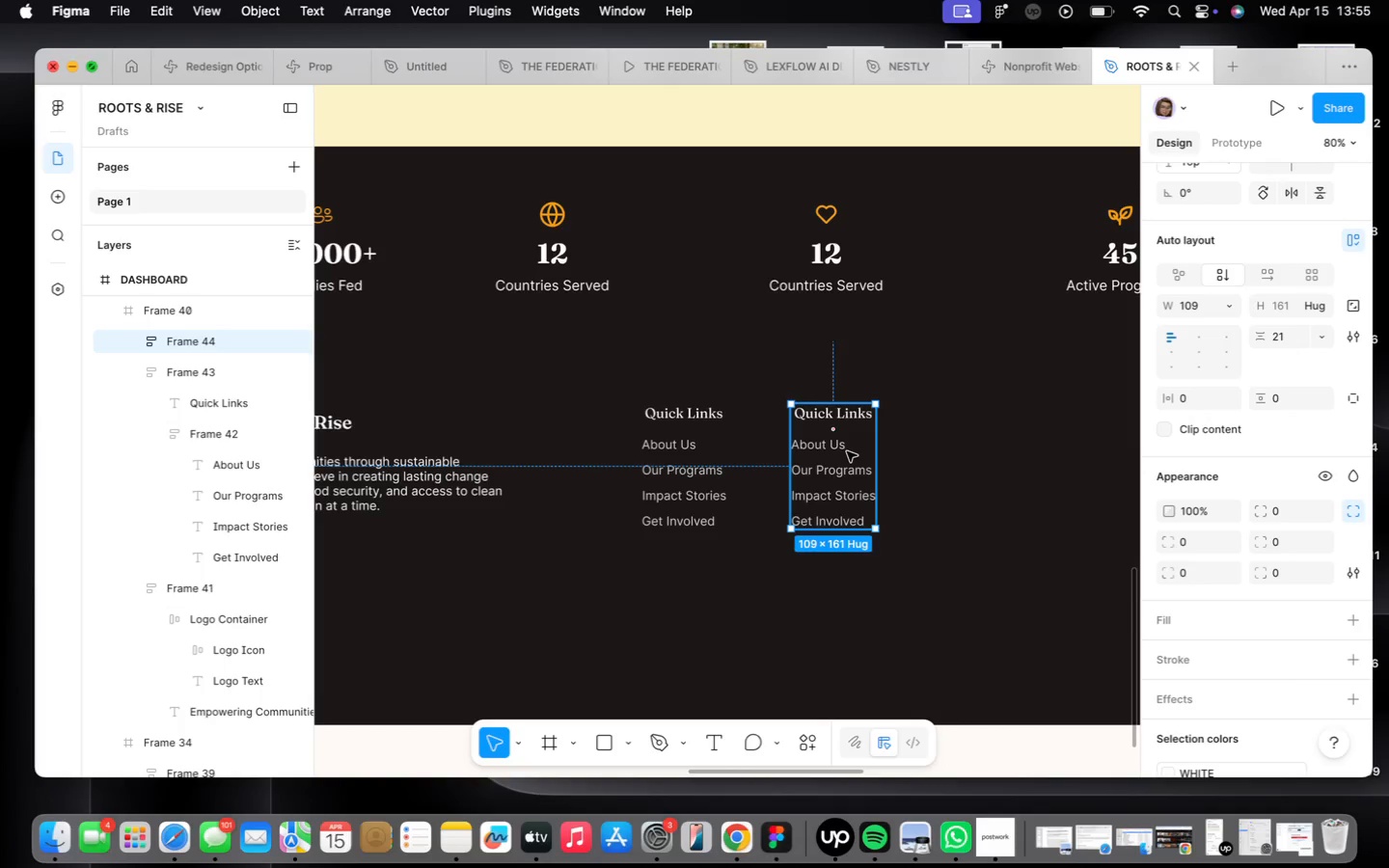 
double_click([817, 416])
 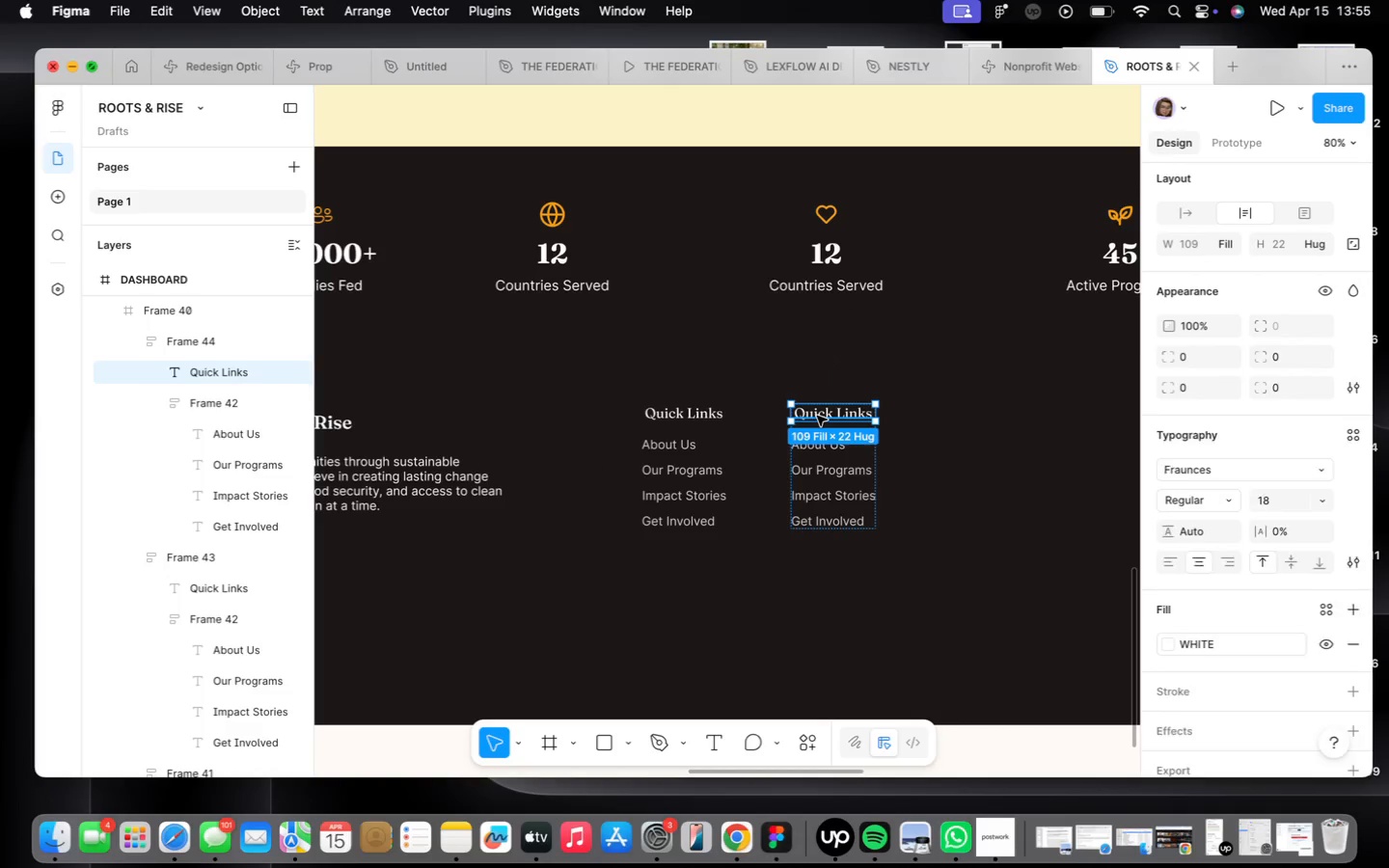 
triple_click([817, 416])
 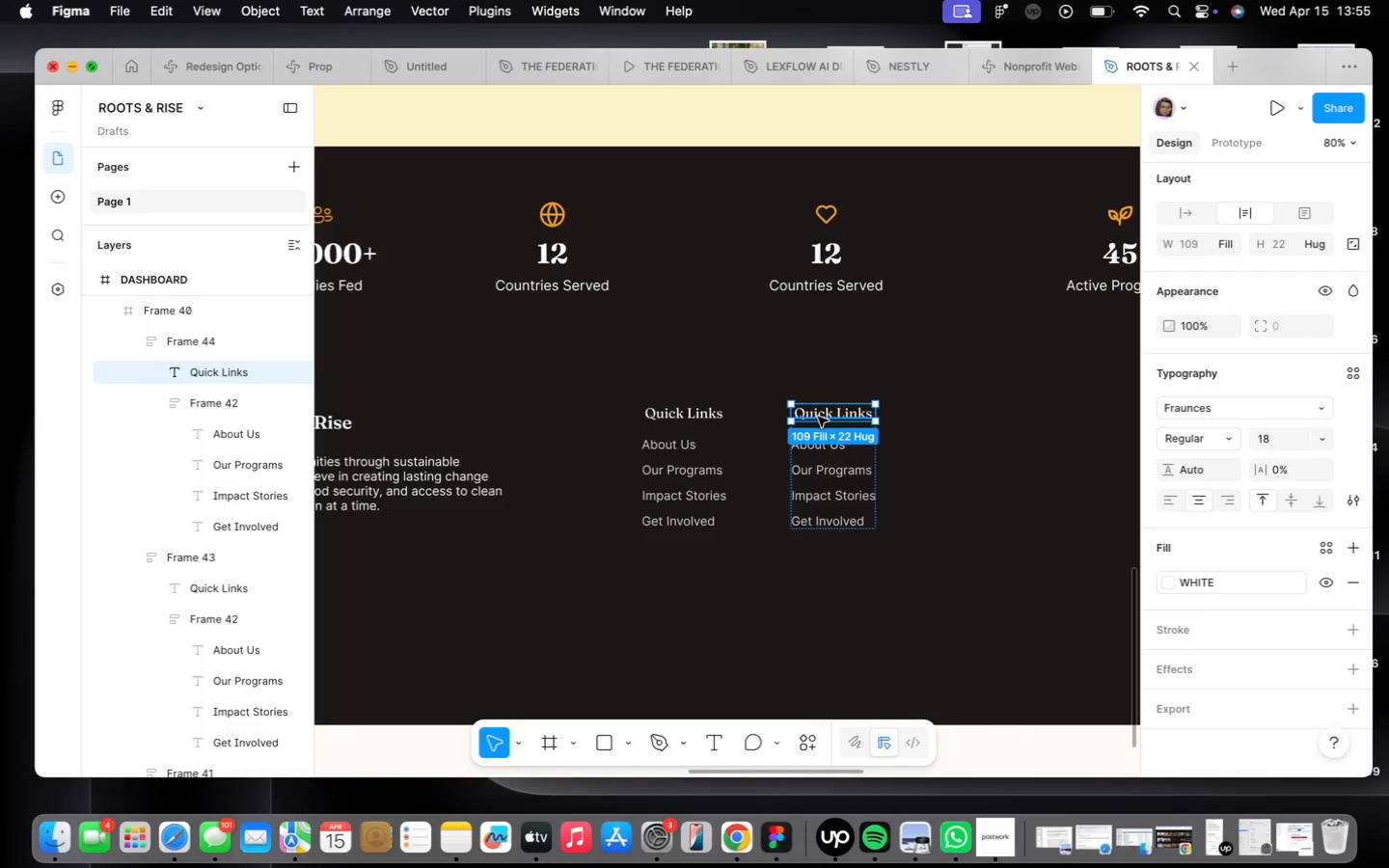 
double_click([818, 416])
 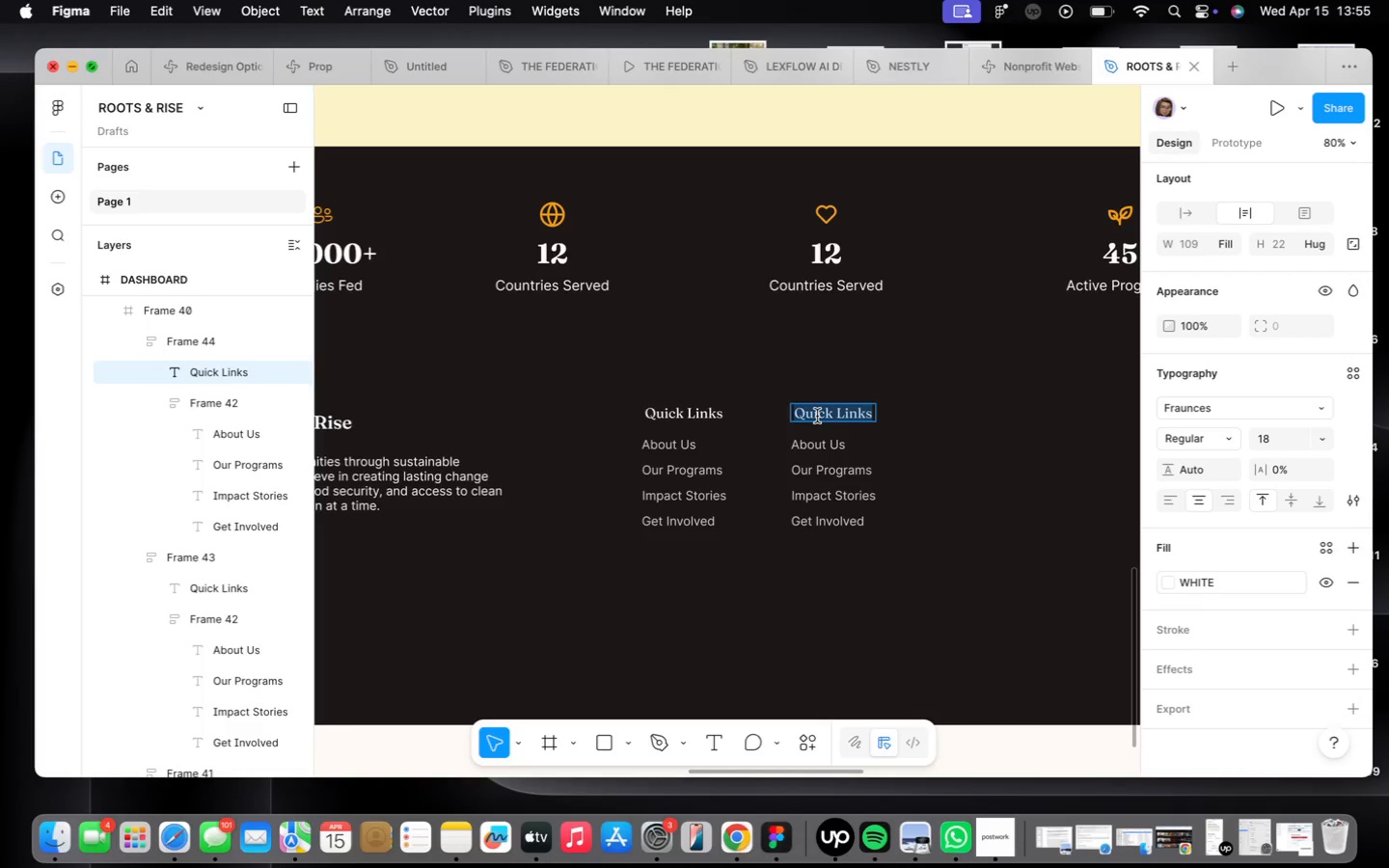 
type(Contact)
 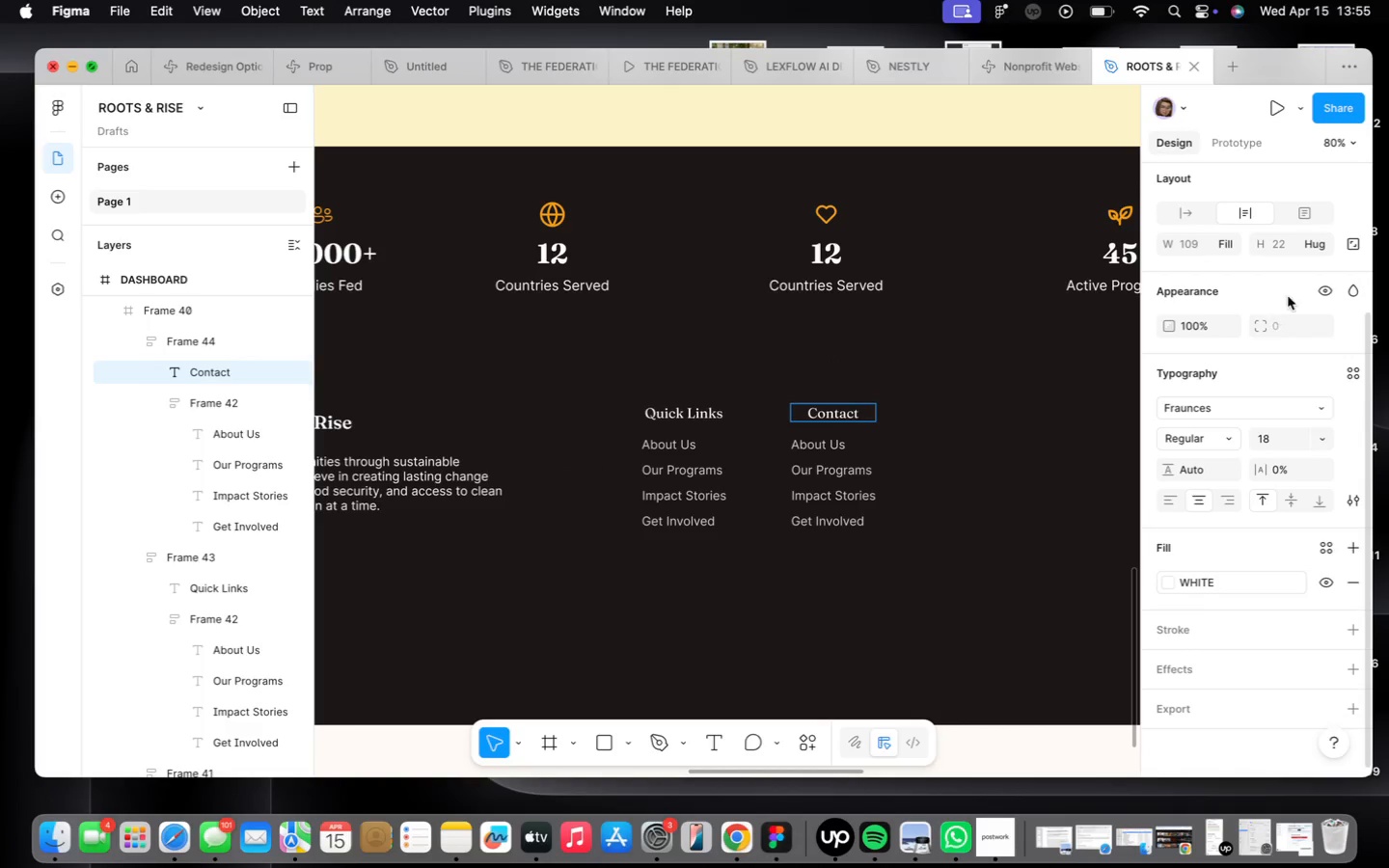 
left_click([1192, 220])
 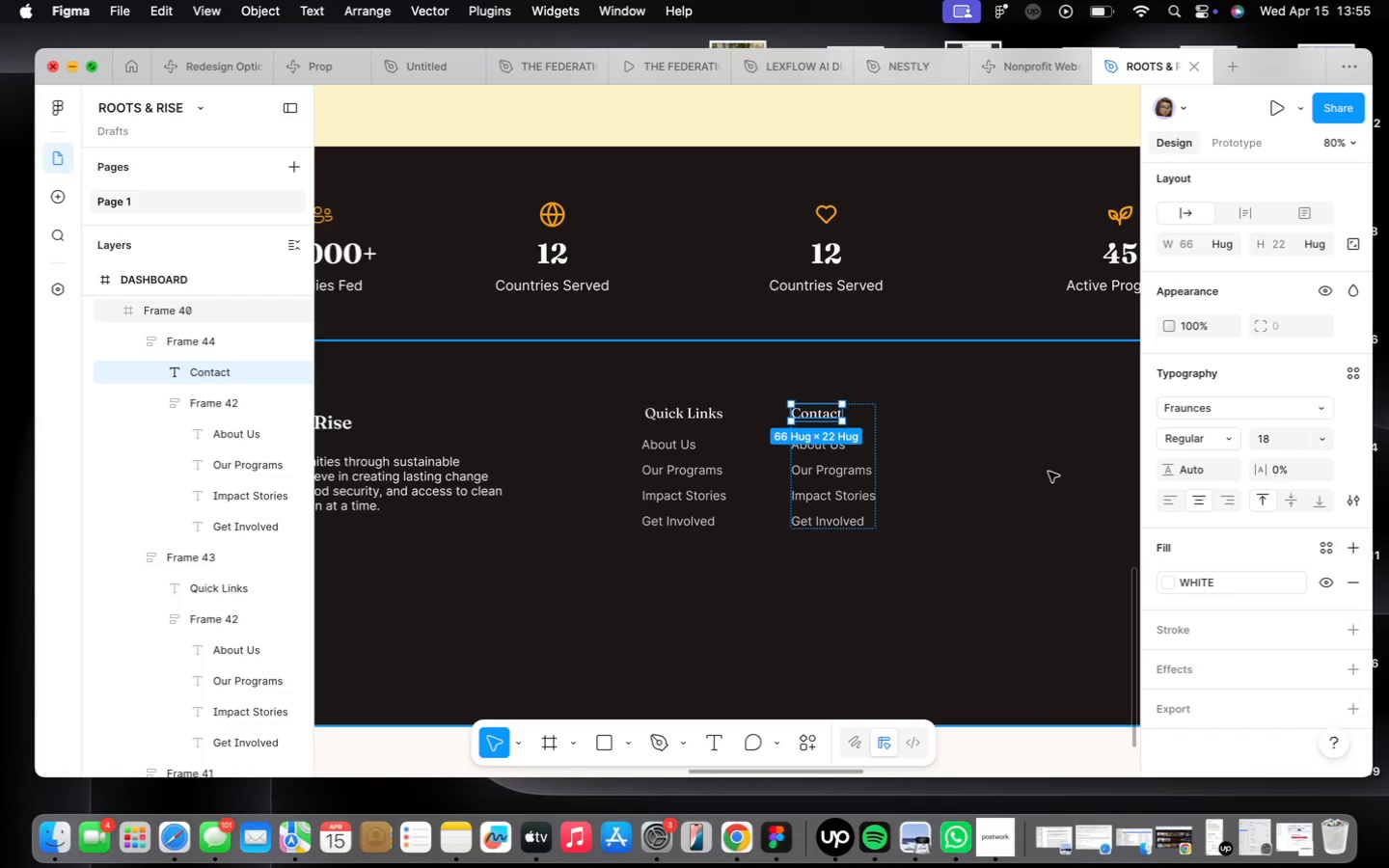 
wait(9.56)
 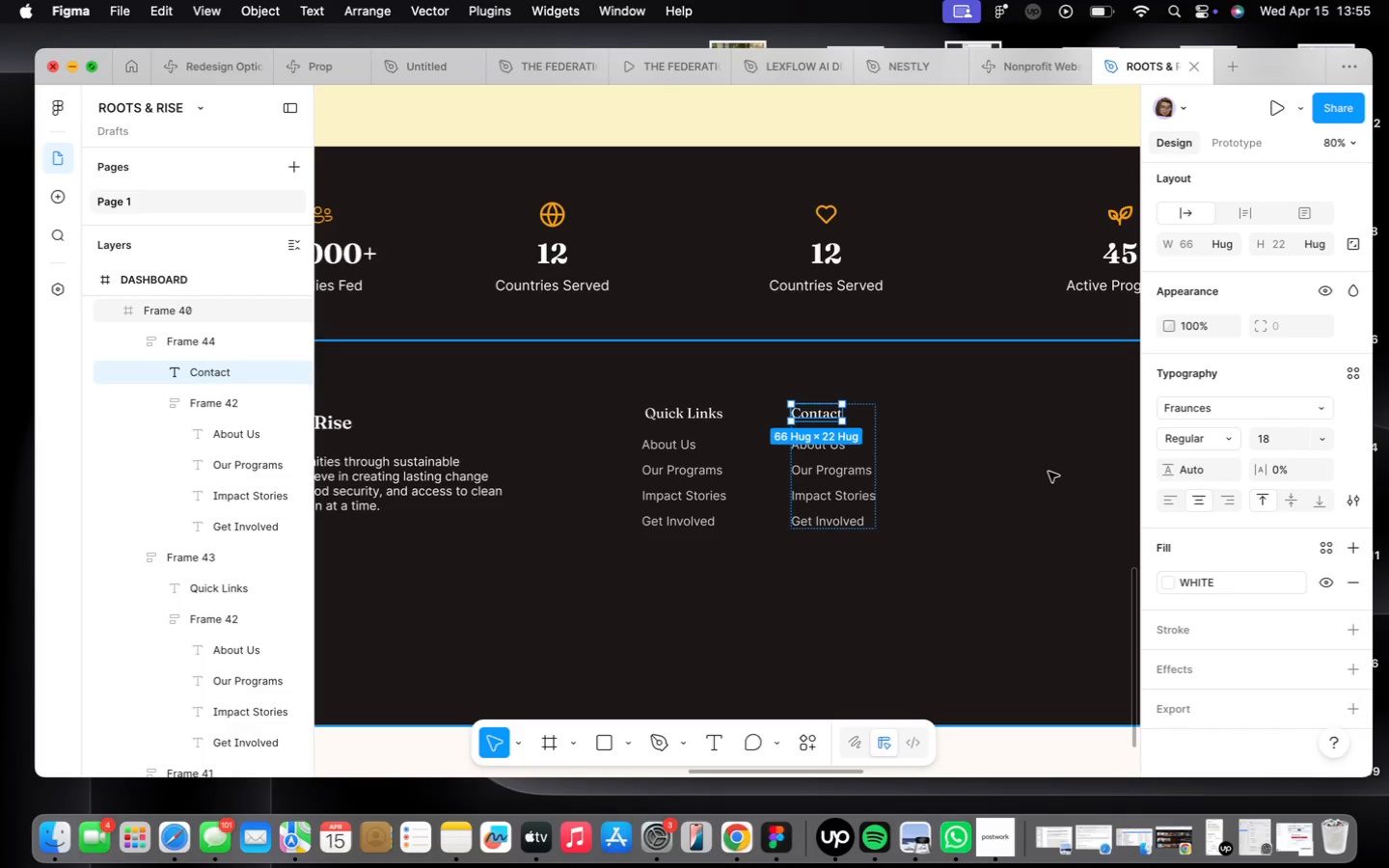 
scroll: coordinate [910, 491], scroll_direction: up, amount: 9.0
 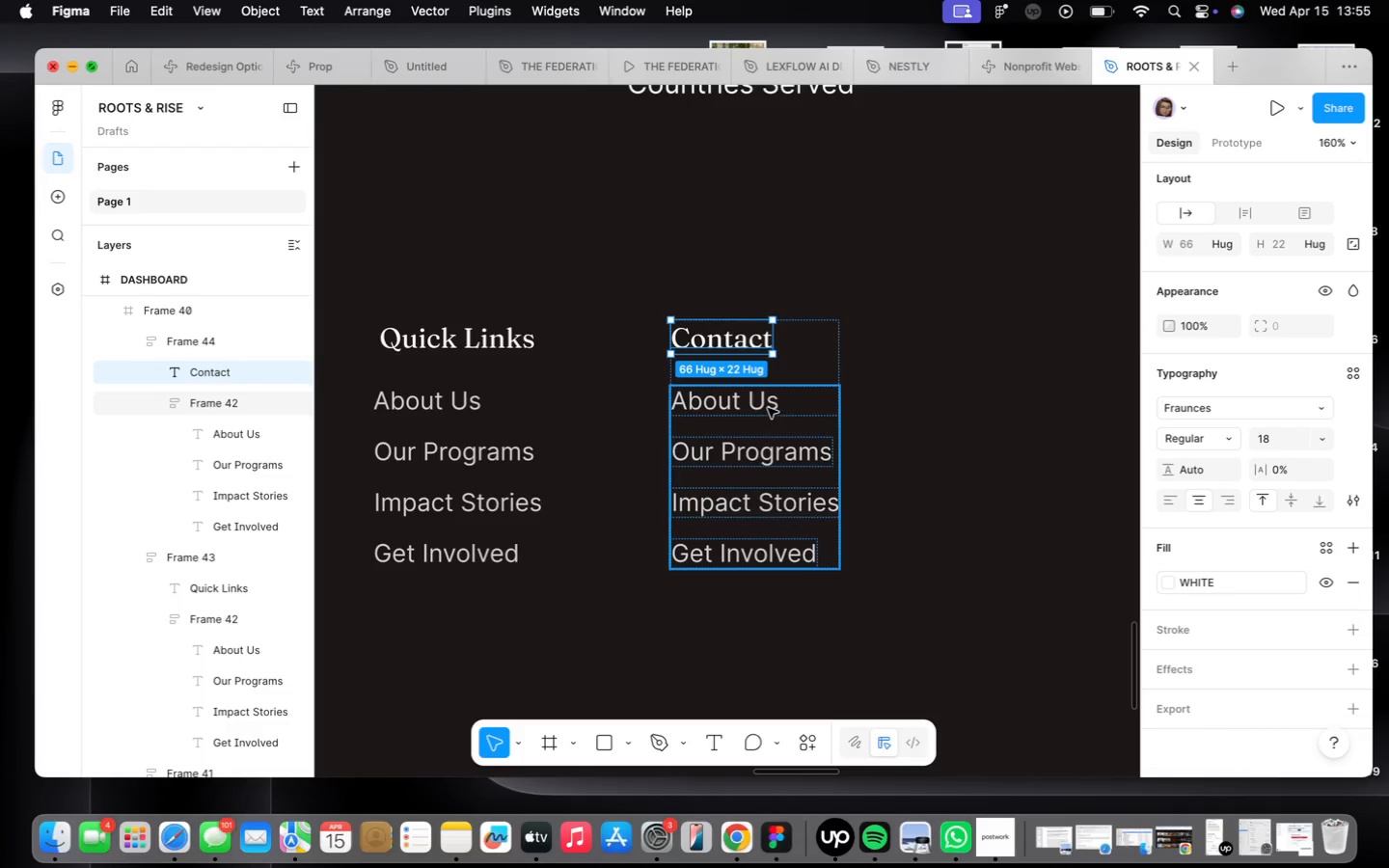 
double_click([767, 408])
 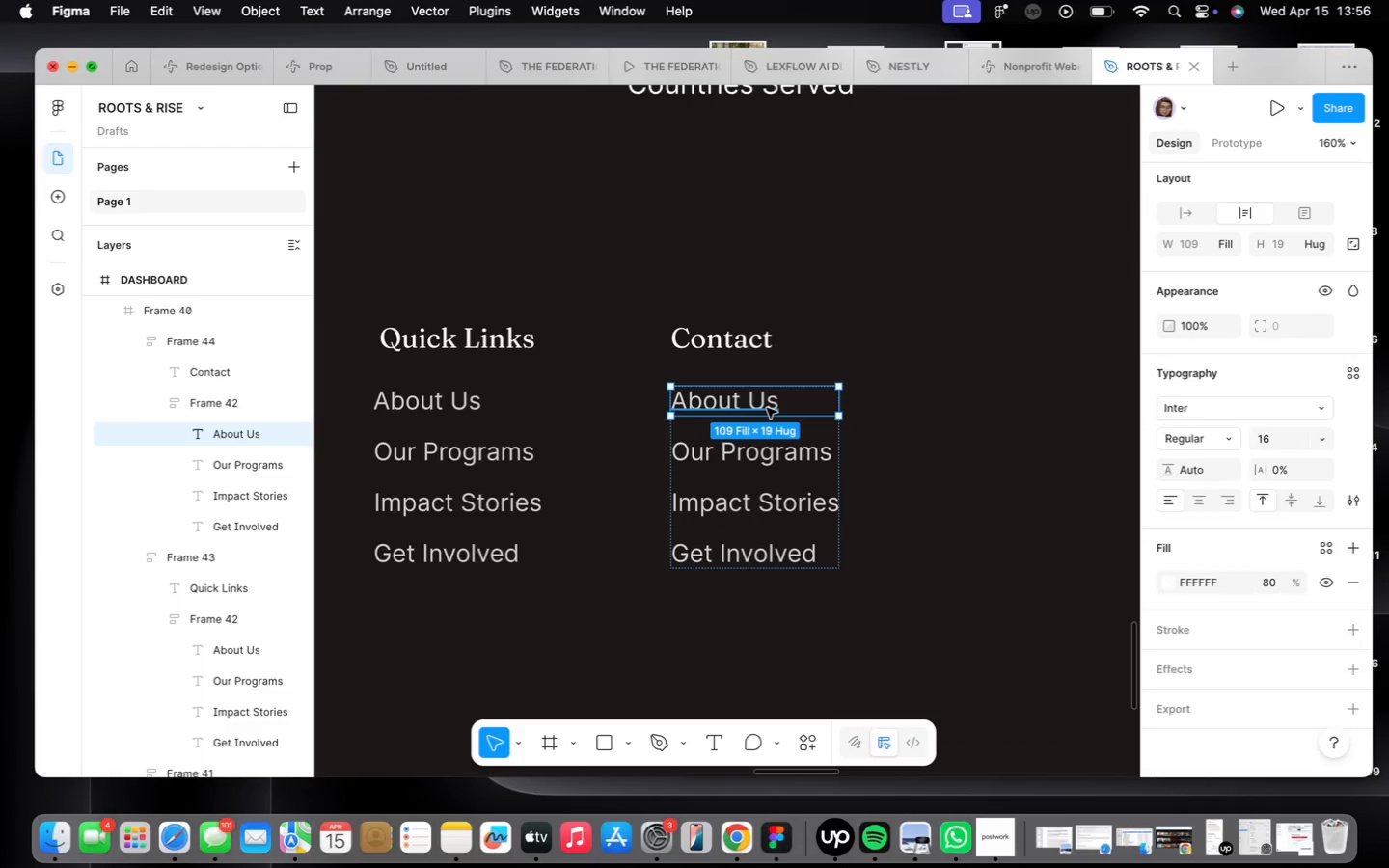 
triple_click([767, 408])
 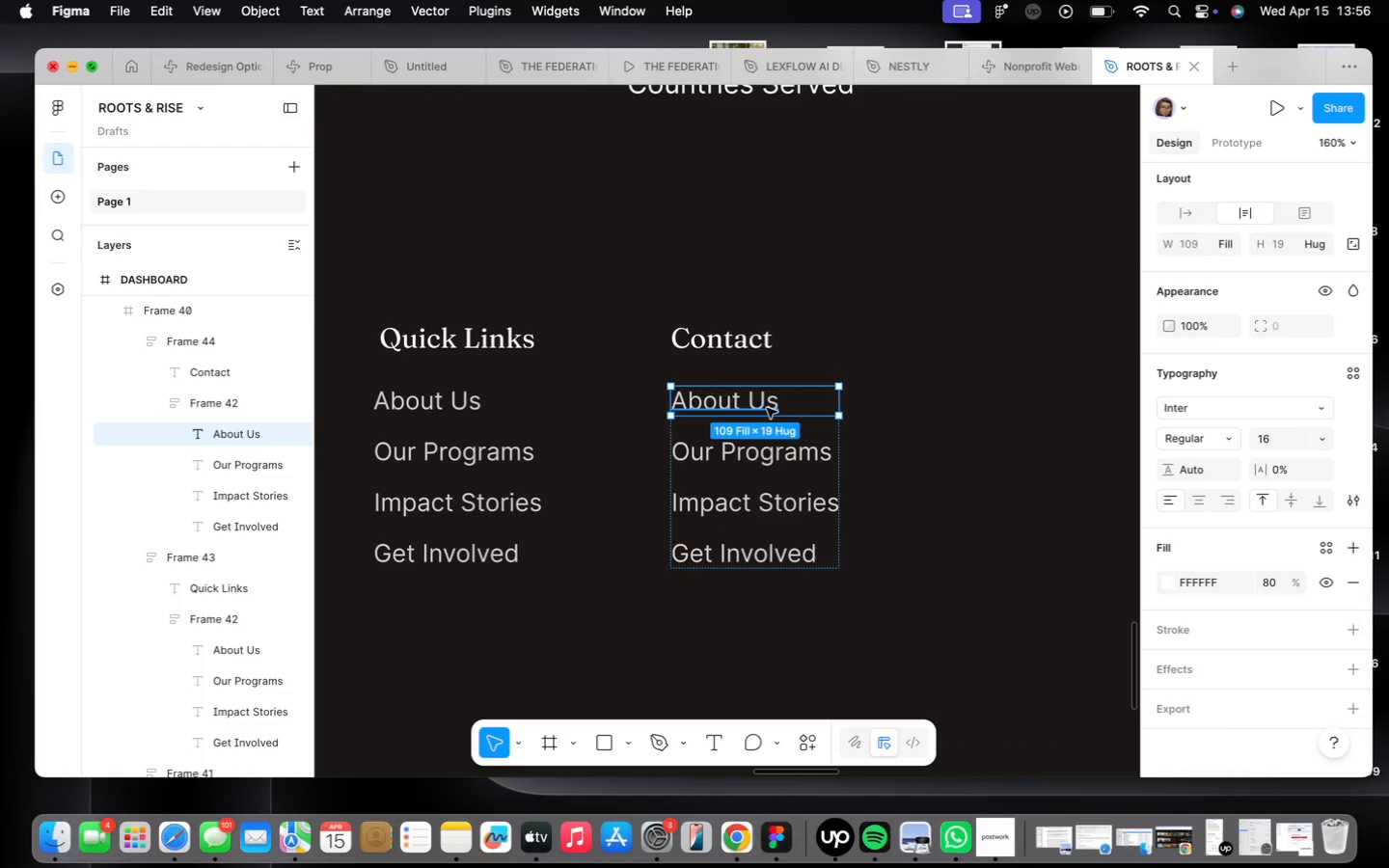 
double_click([767, 408])
 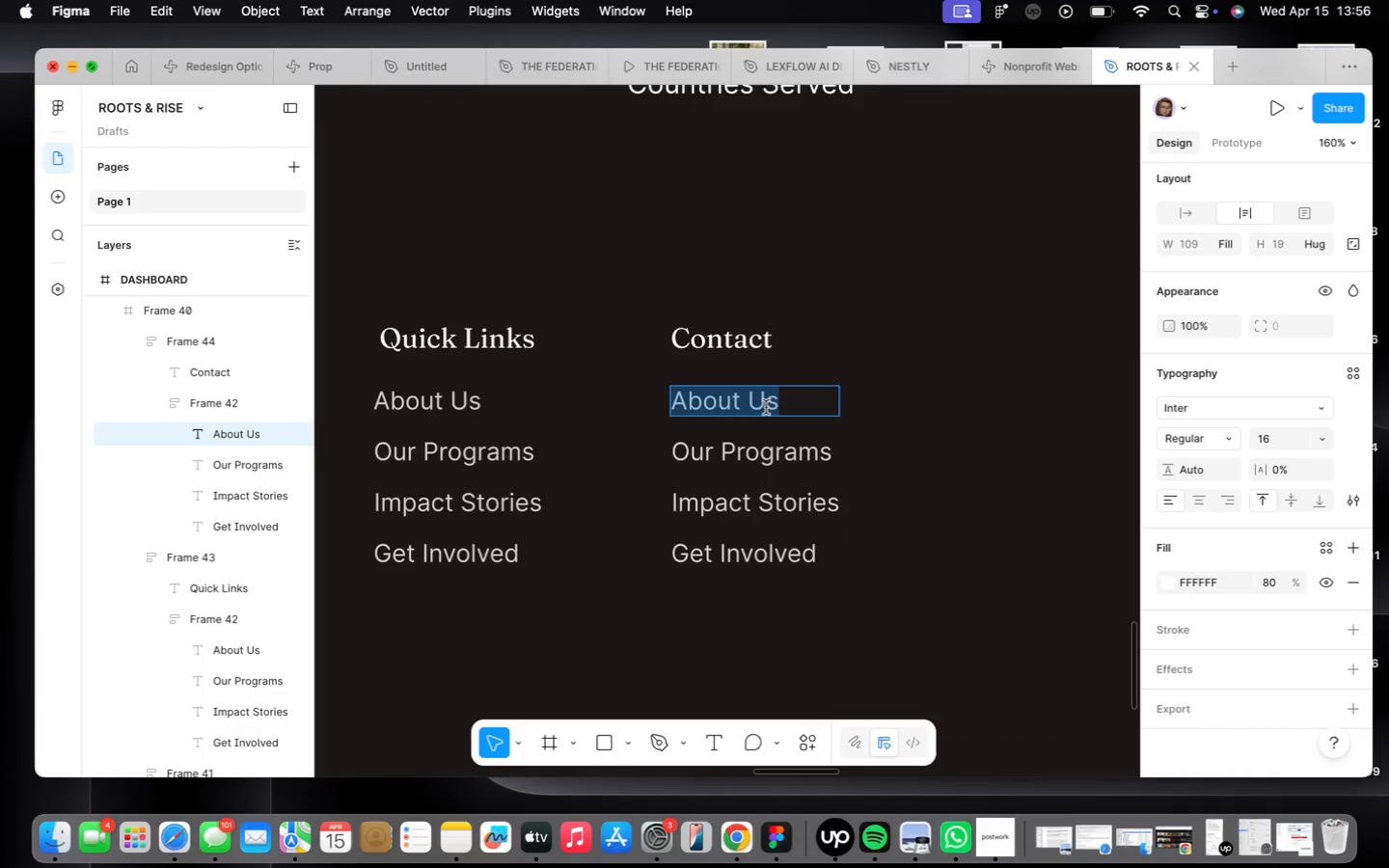 
key(CapsLock)
 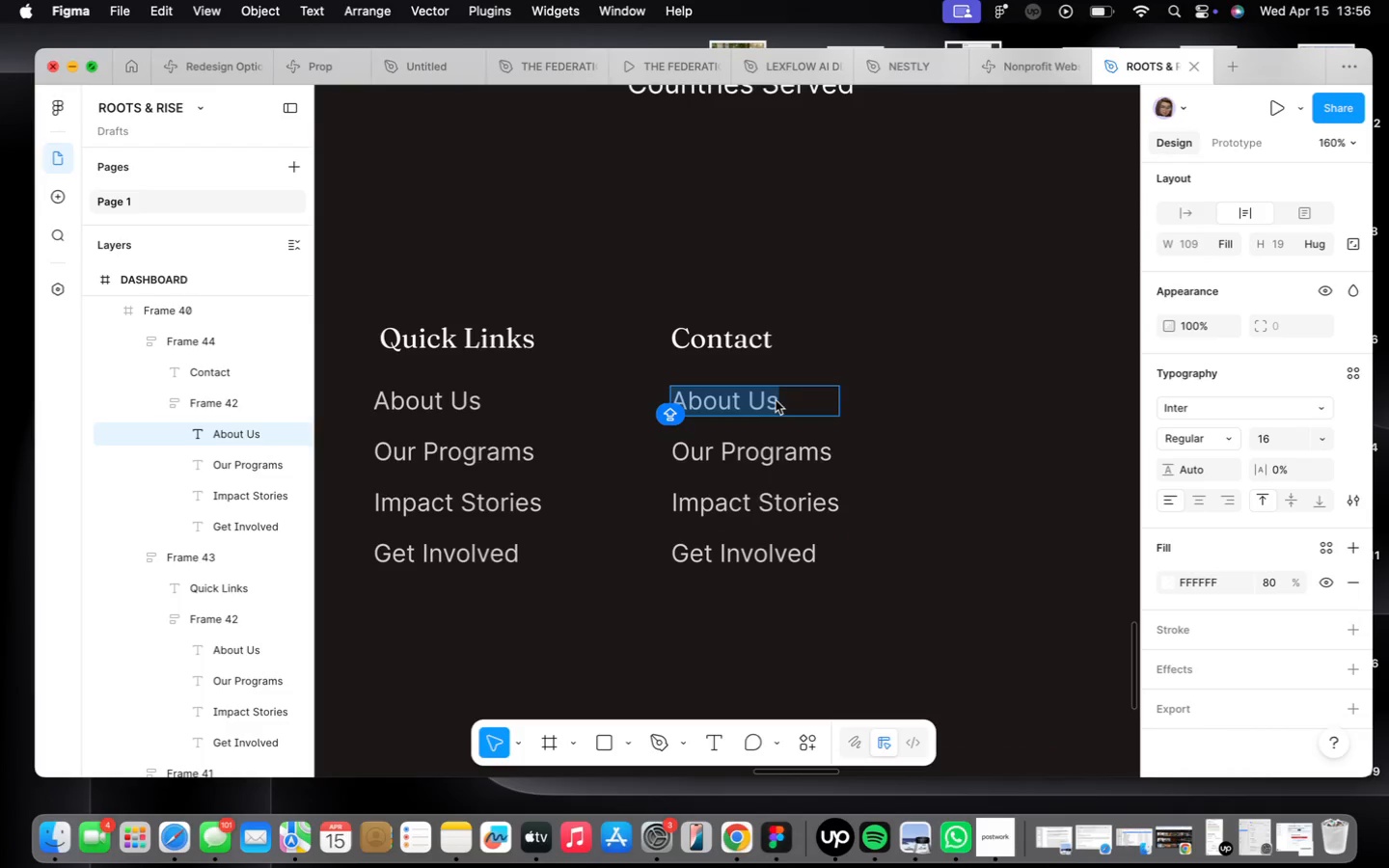 
key(CapsLock)
 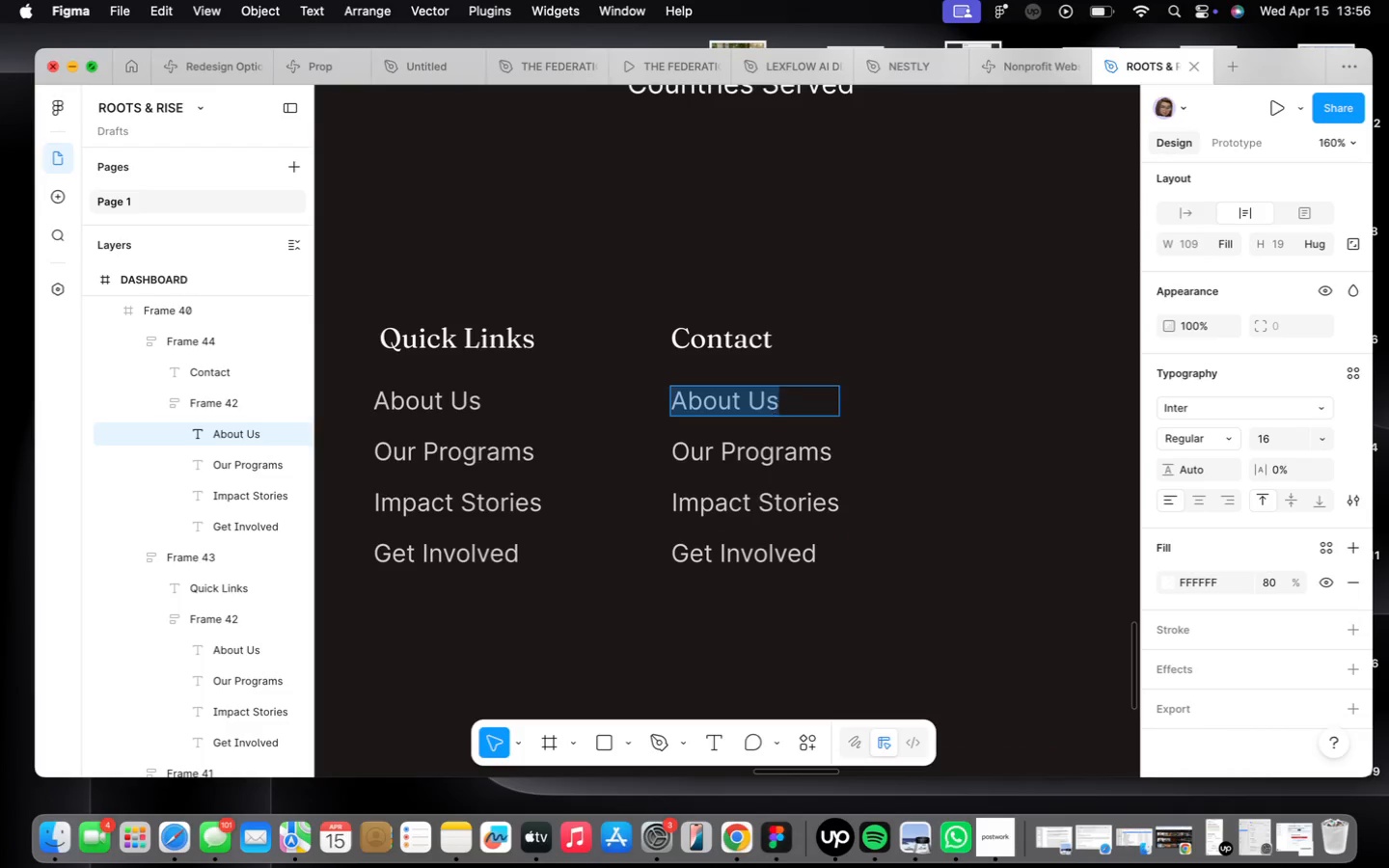 
key(C)
 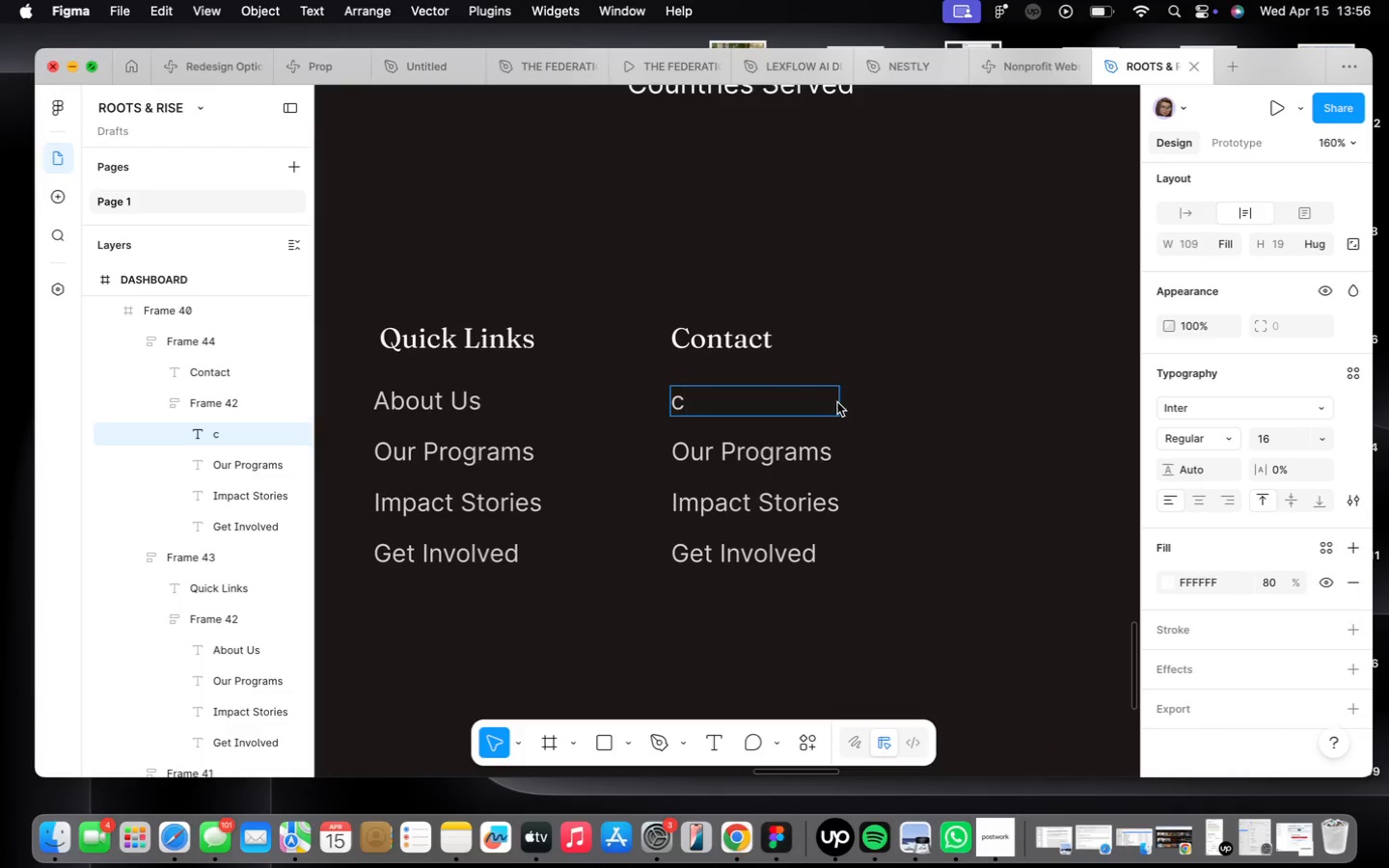 
type(ontact@rootandrise.org)
 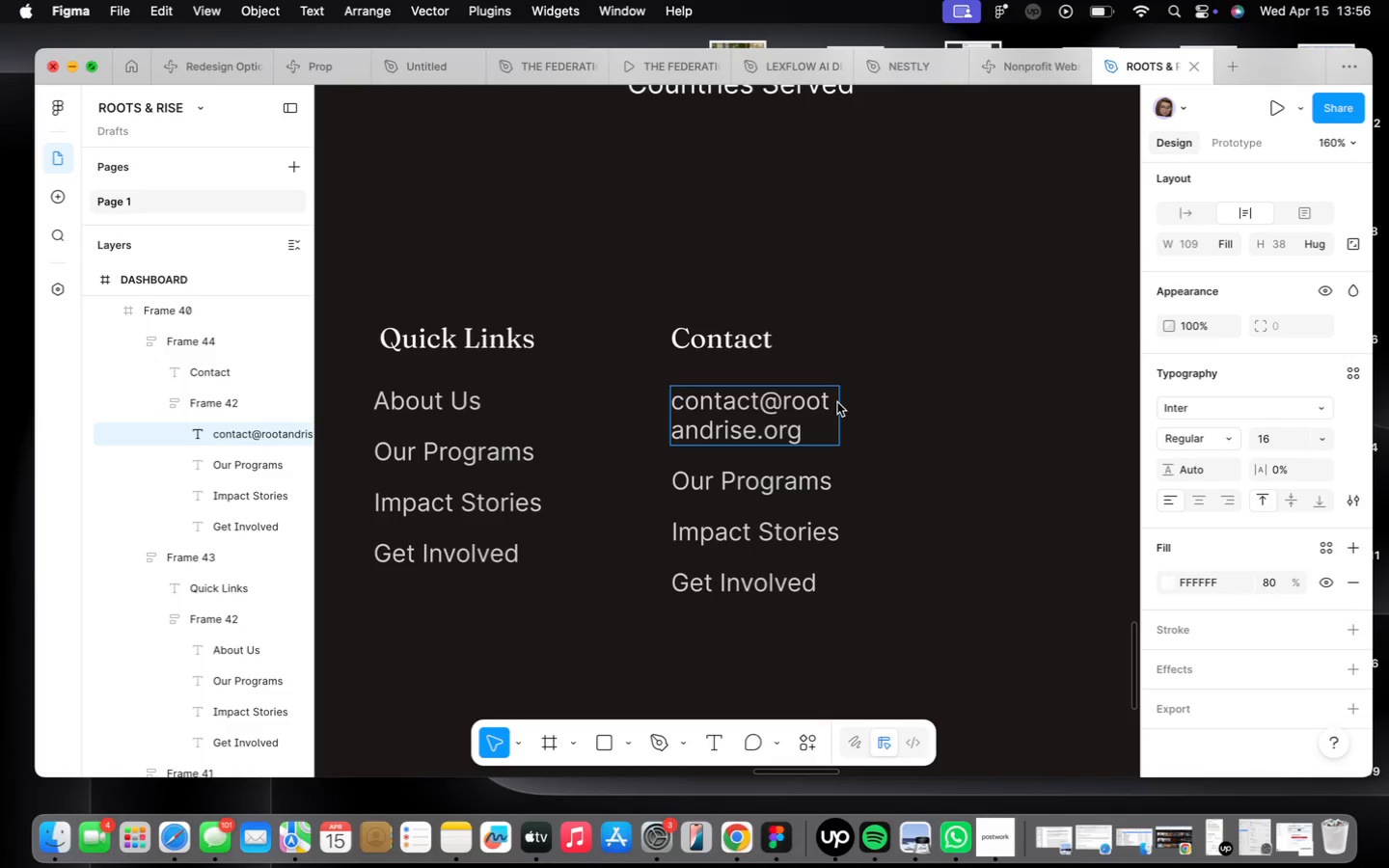 
wait(32.17)
 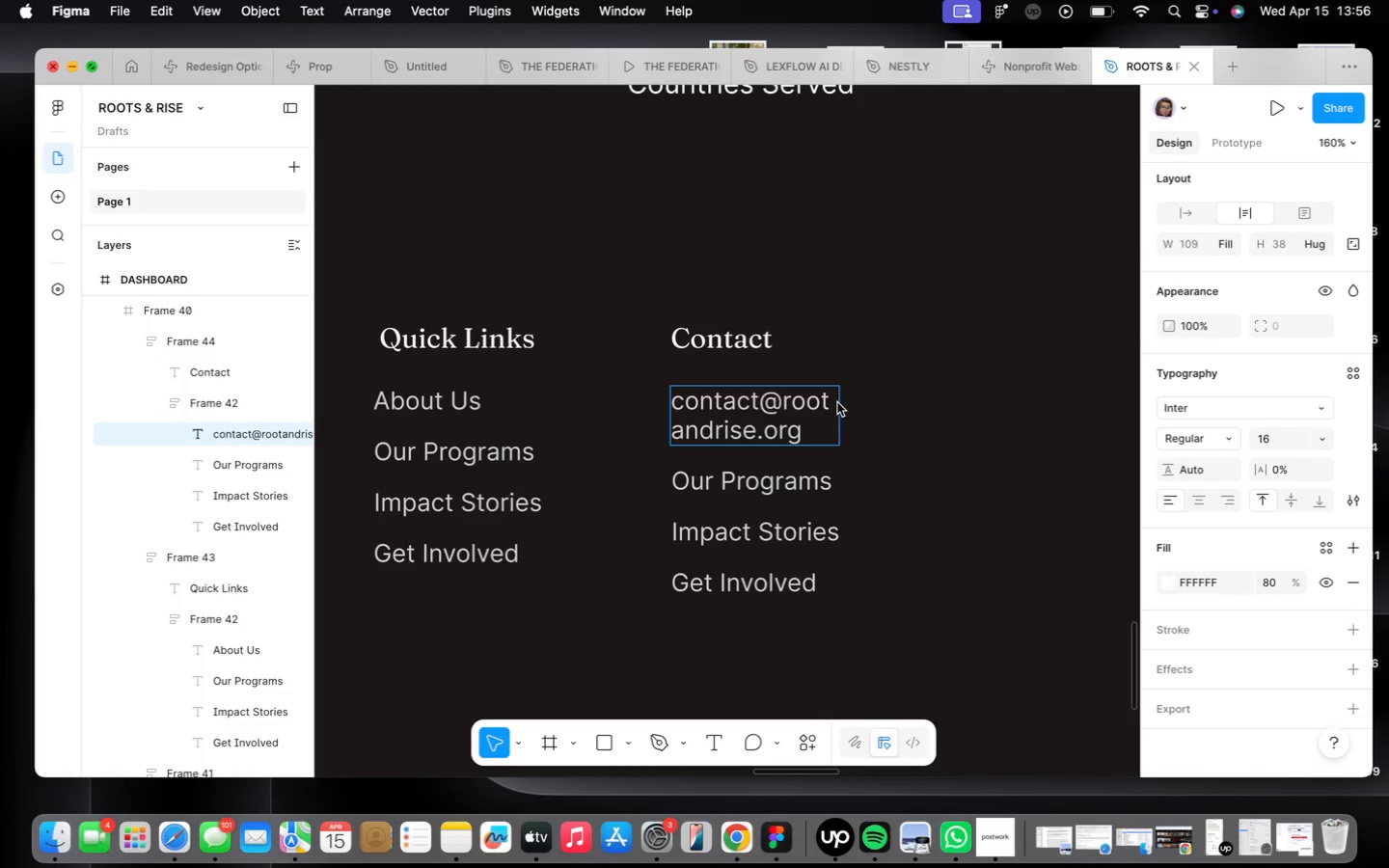 
left_click([1181, 215])
 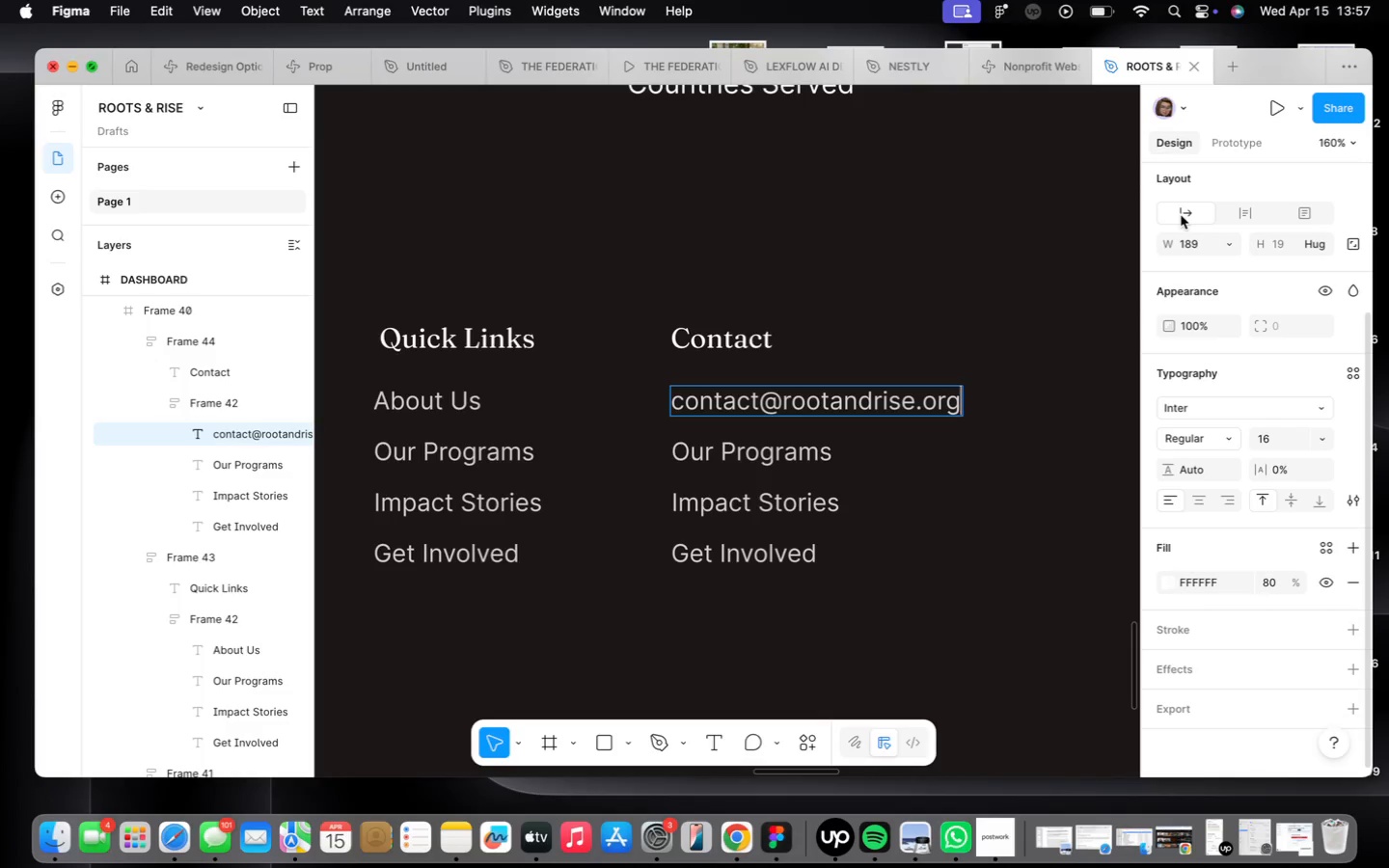 
wait(54.35)
 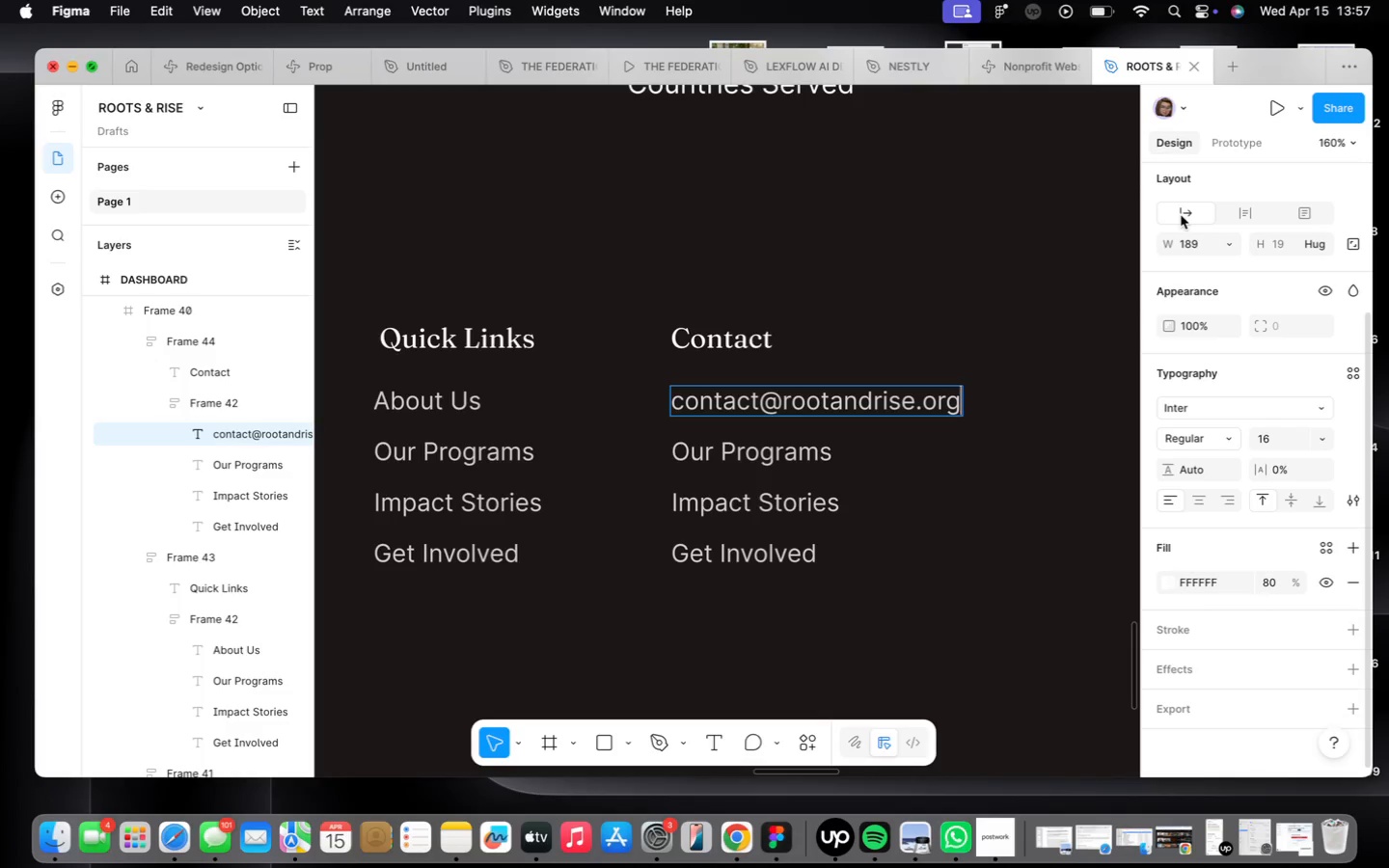 
scroll: coordinate [1052, 294], scroll_direction: up, amount: 2.0
 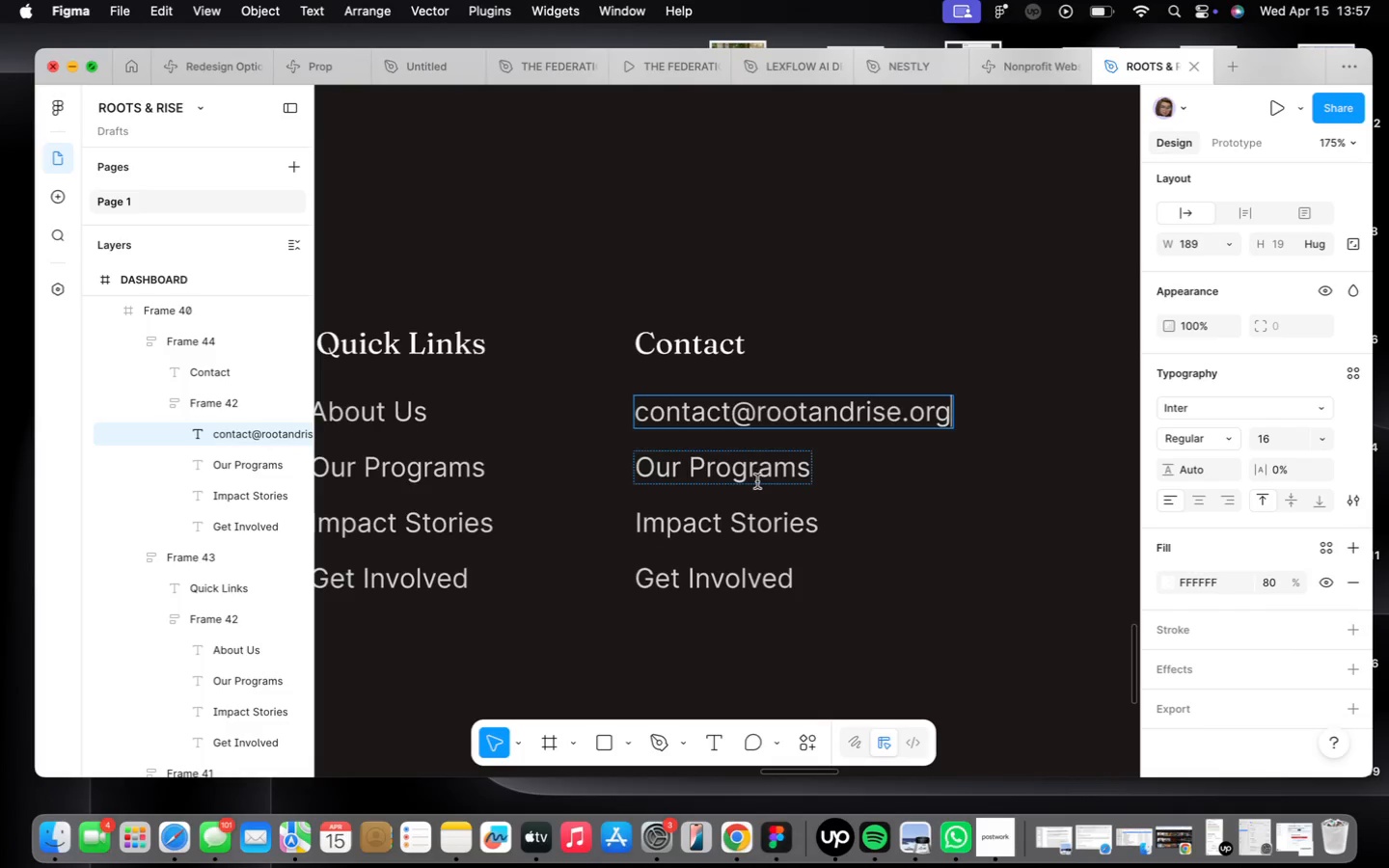 
double_click([757, 481])
 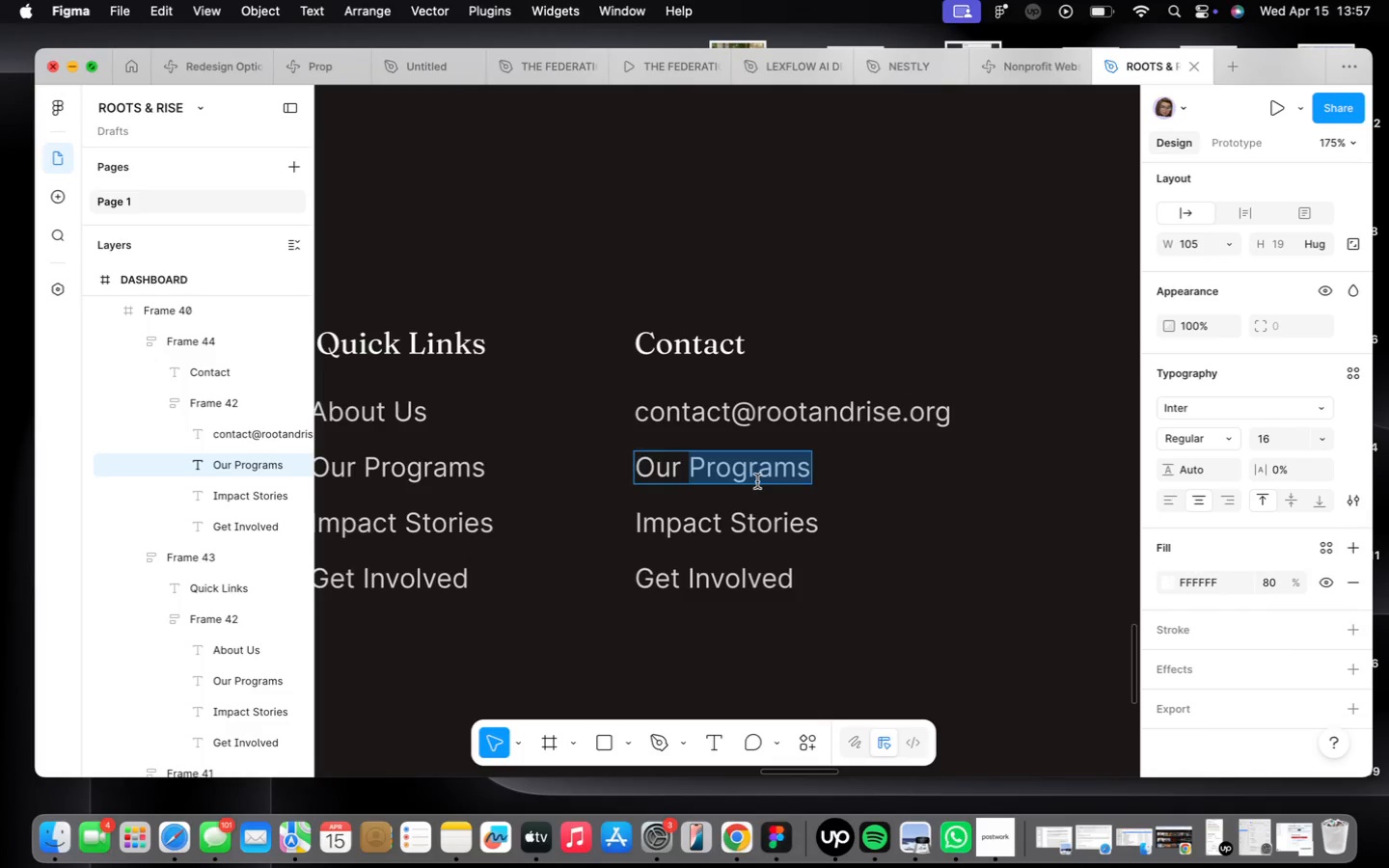 
triple_click([757, 481])
 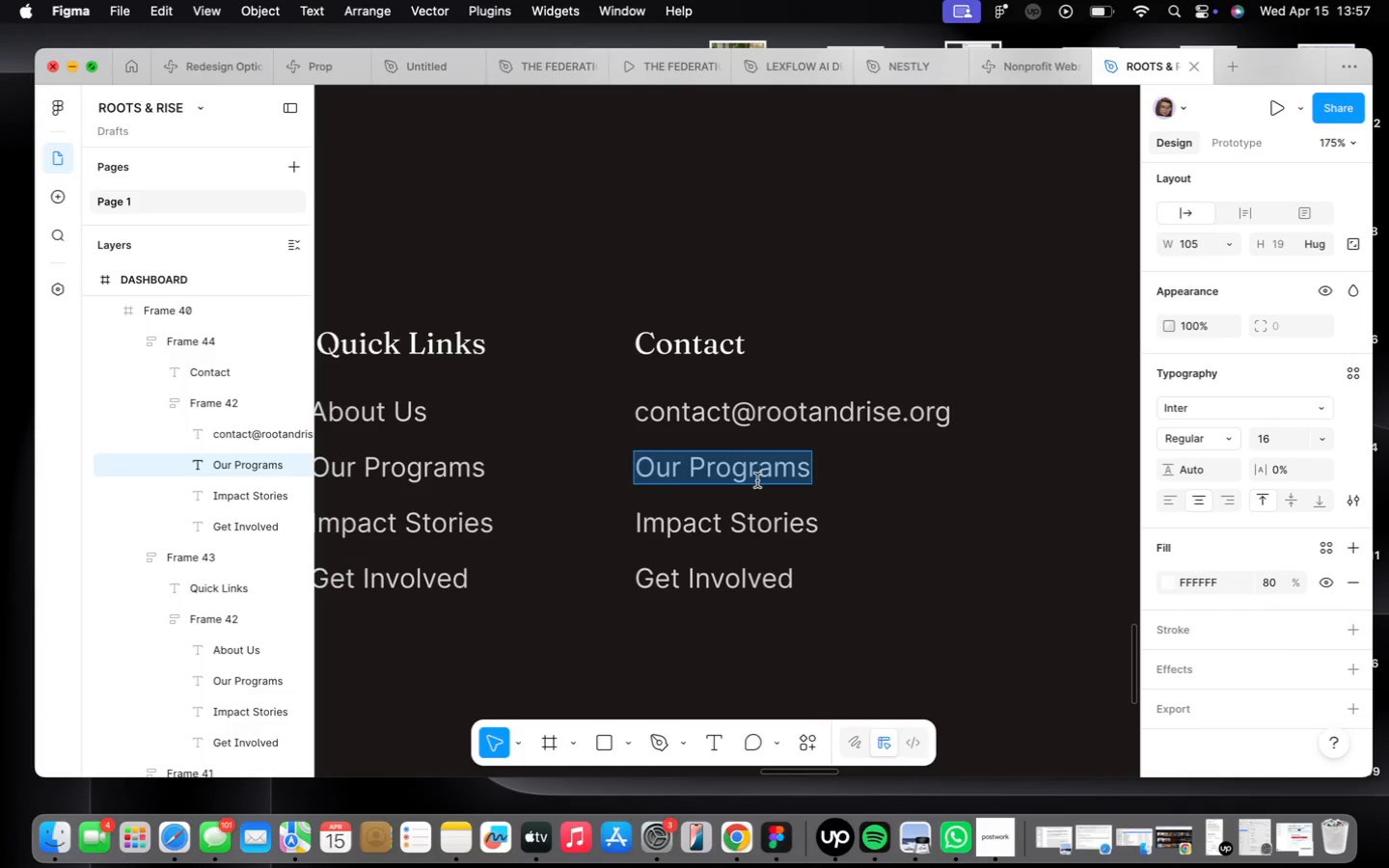 
key(Shift+ShiftLeft)
 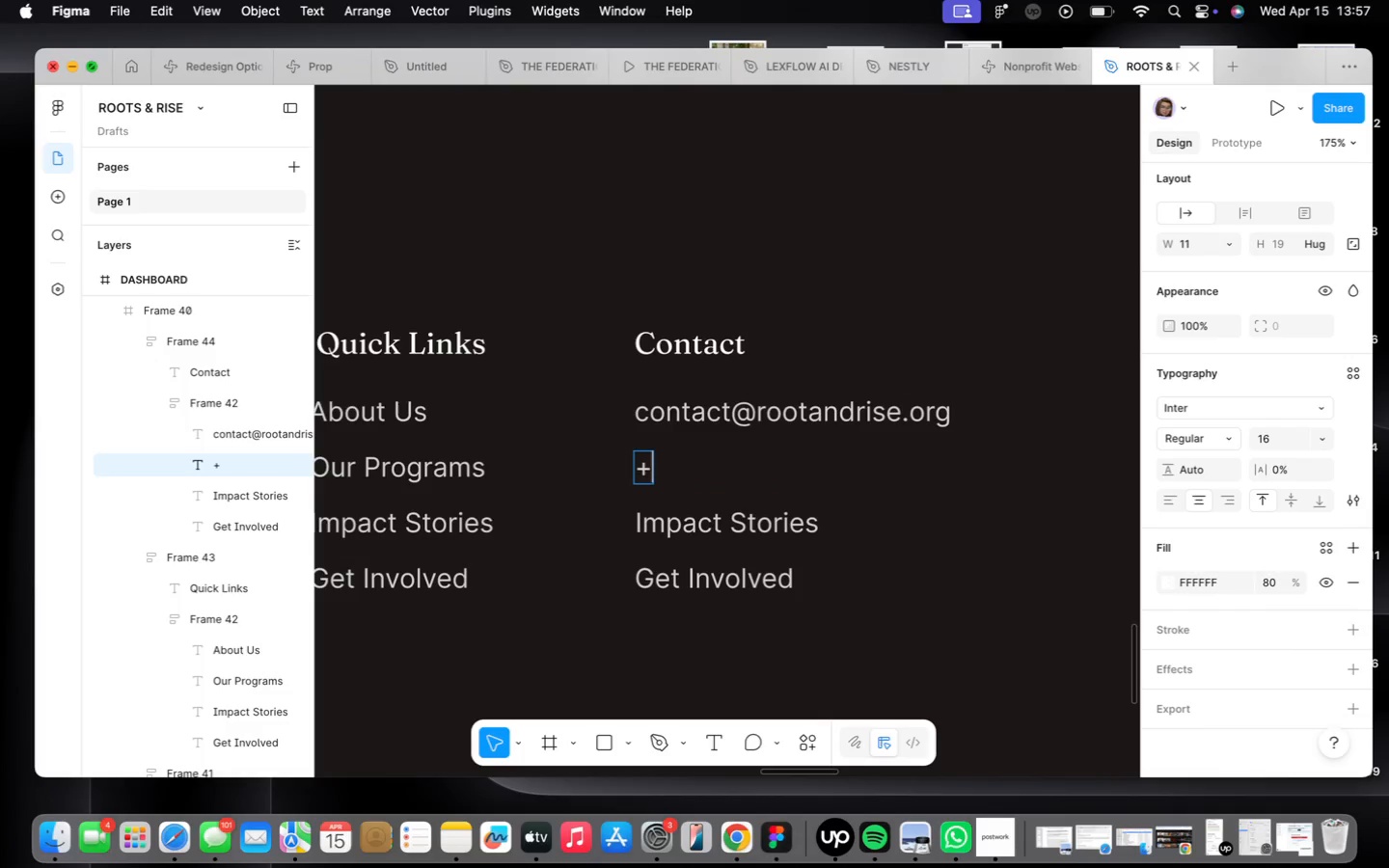 
key(Shift+Equal)
 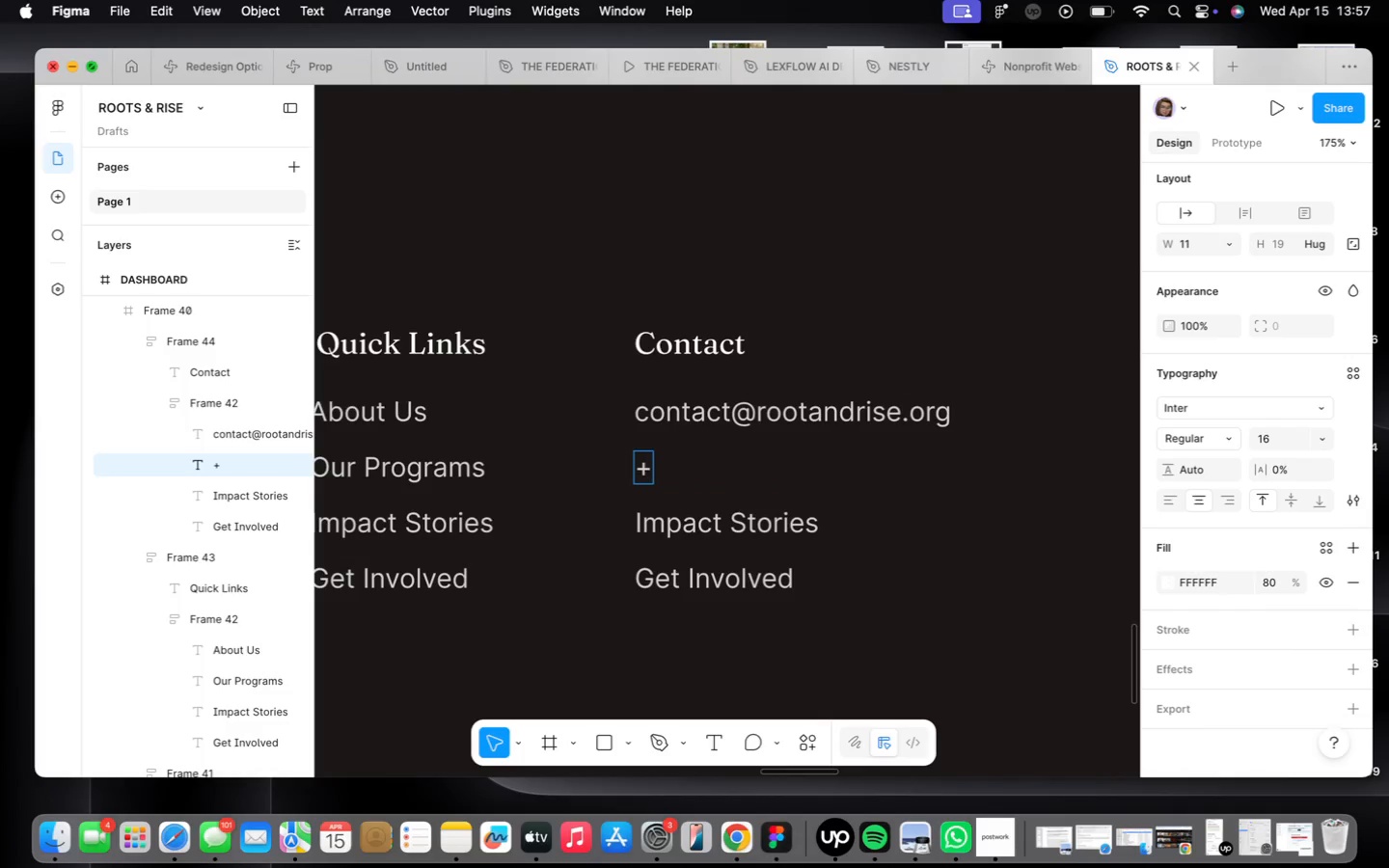 
key(1)
 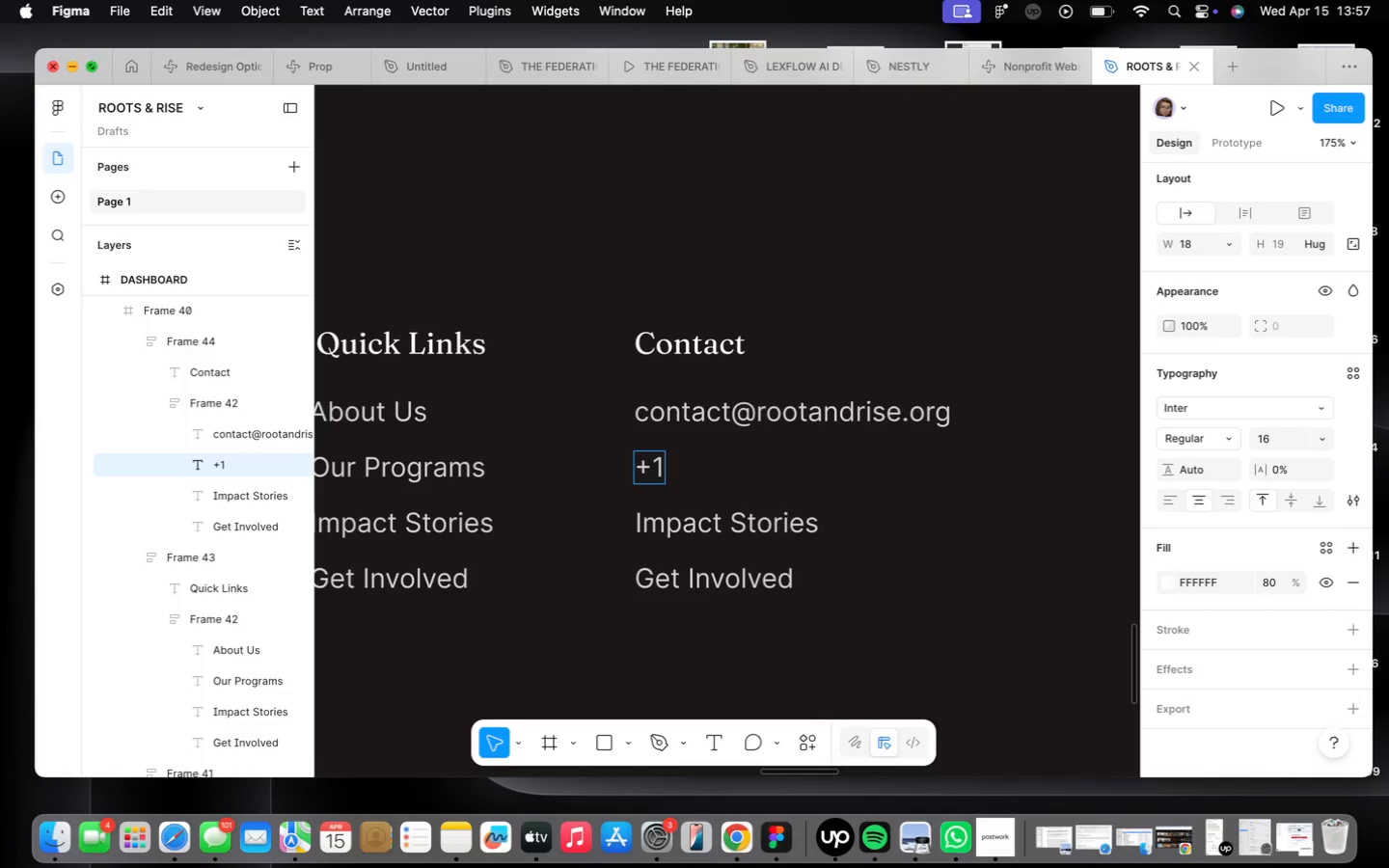 
key(Space)
 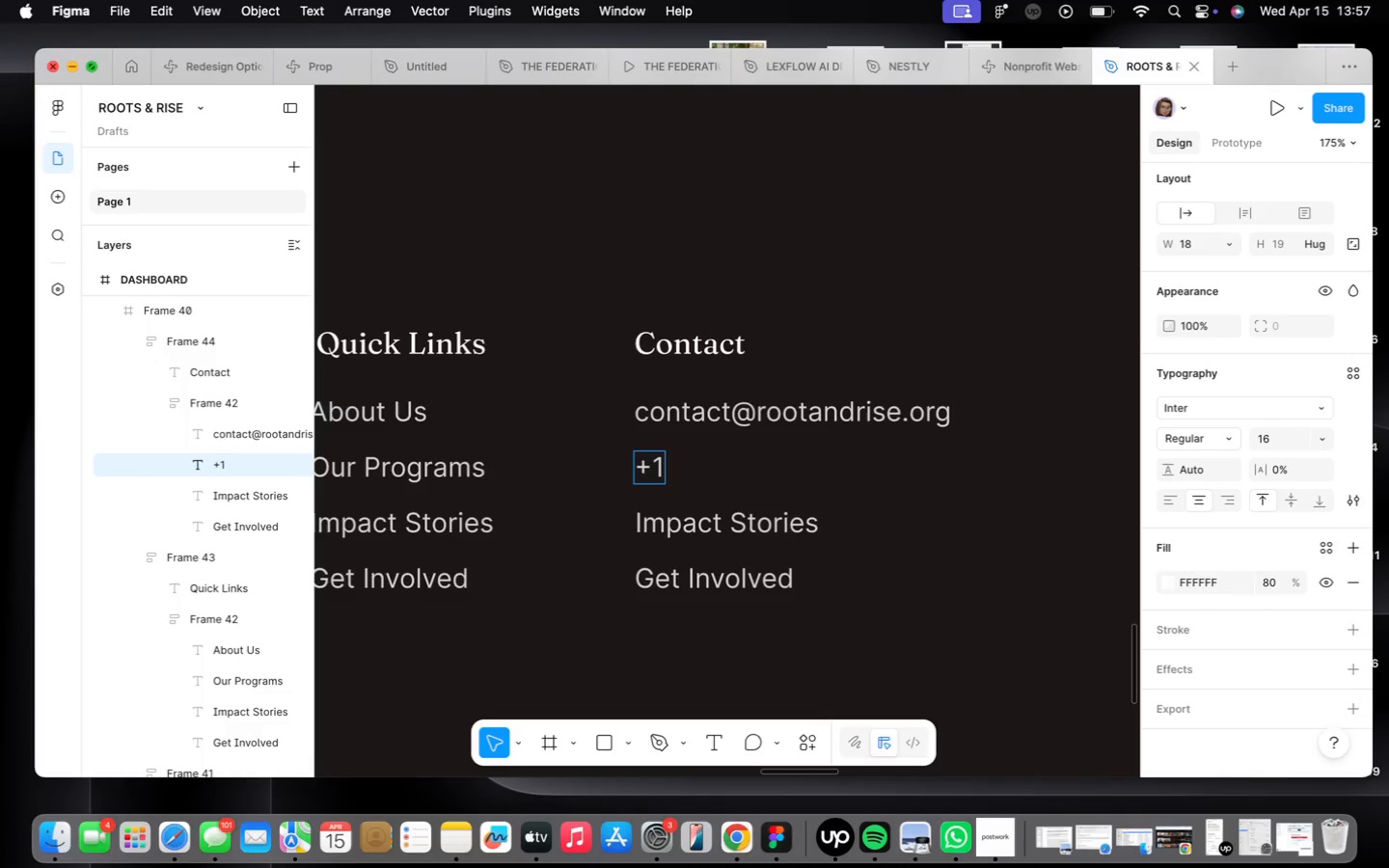 
key(Shift+ShiftLeft)
 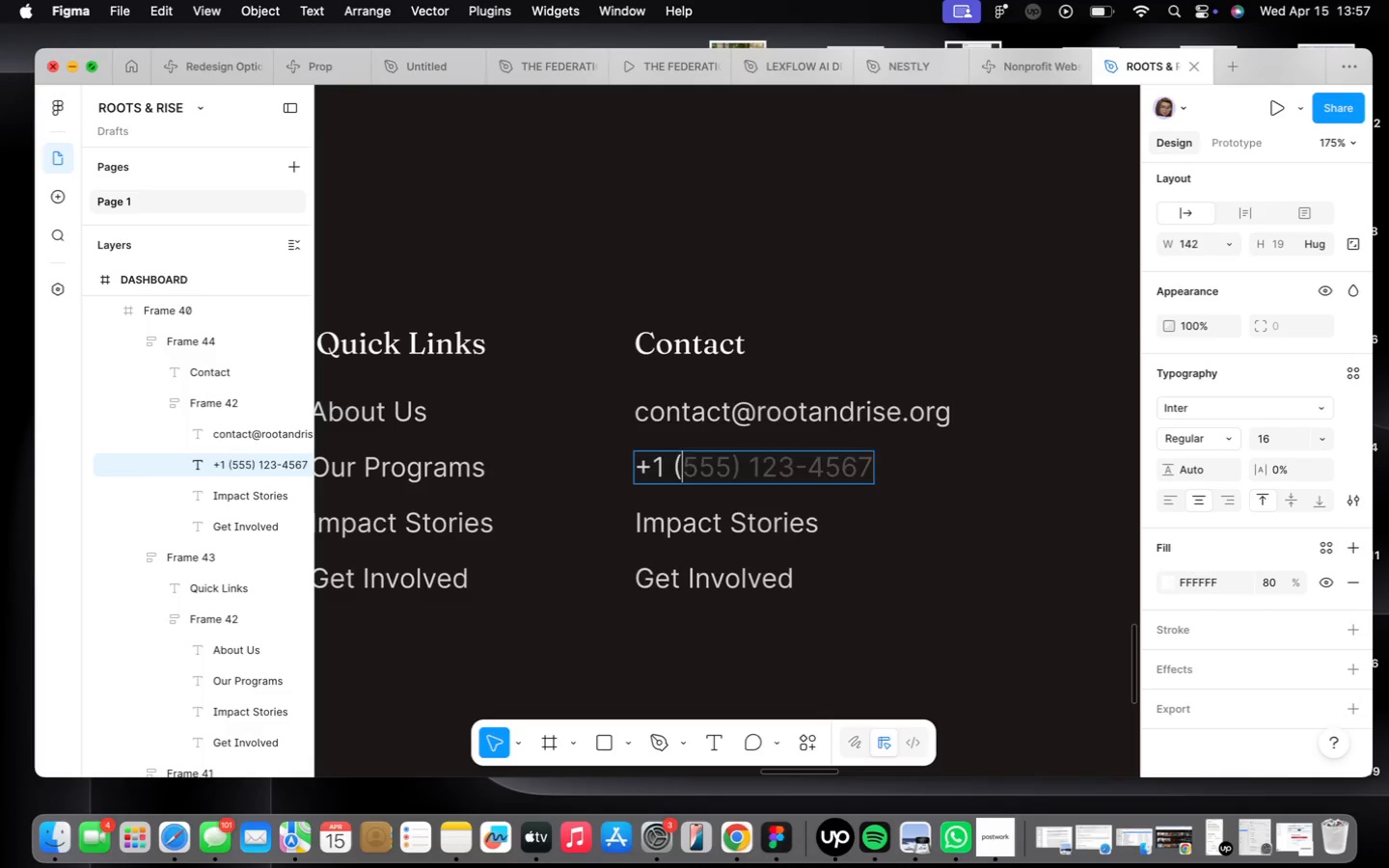 
key(Shift+9)
 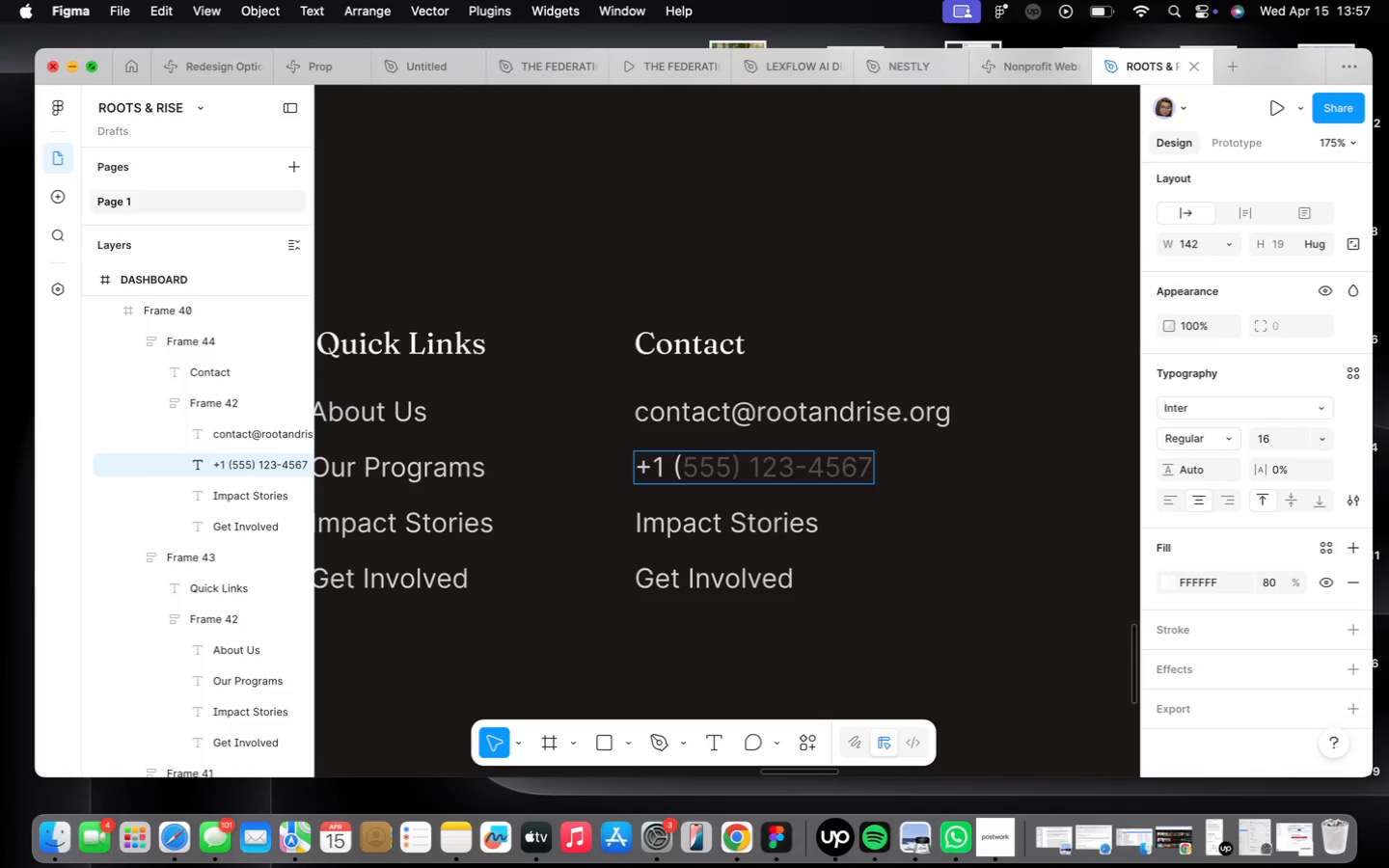 
key(Shift+ShiftLeft)
 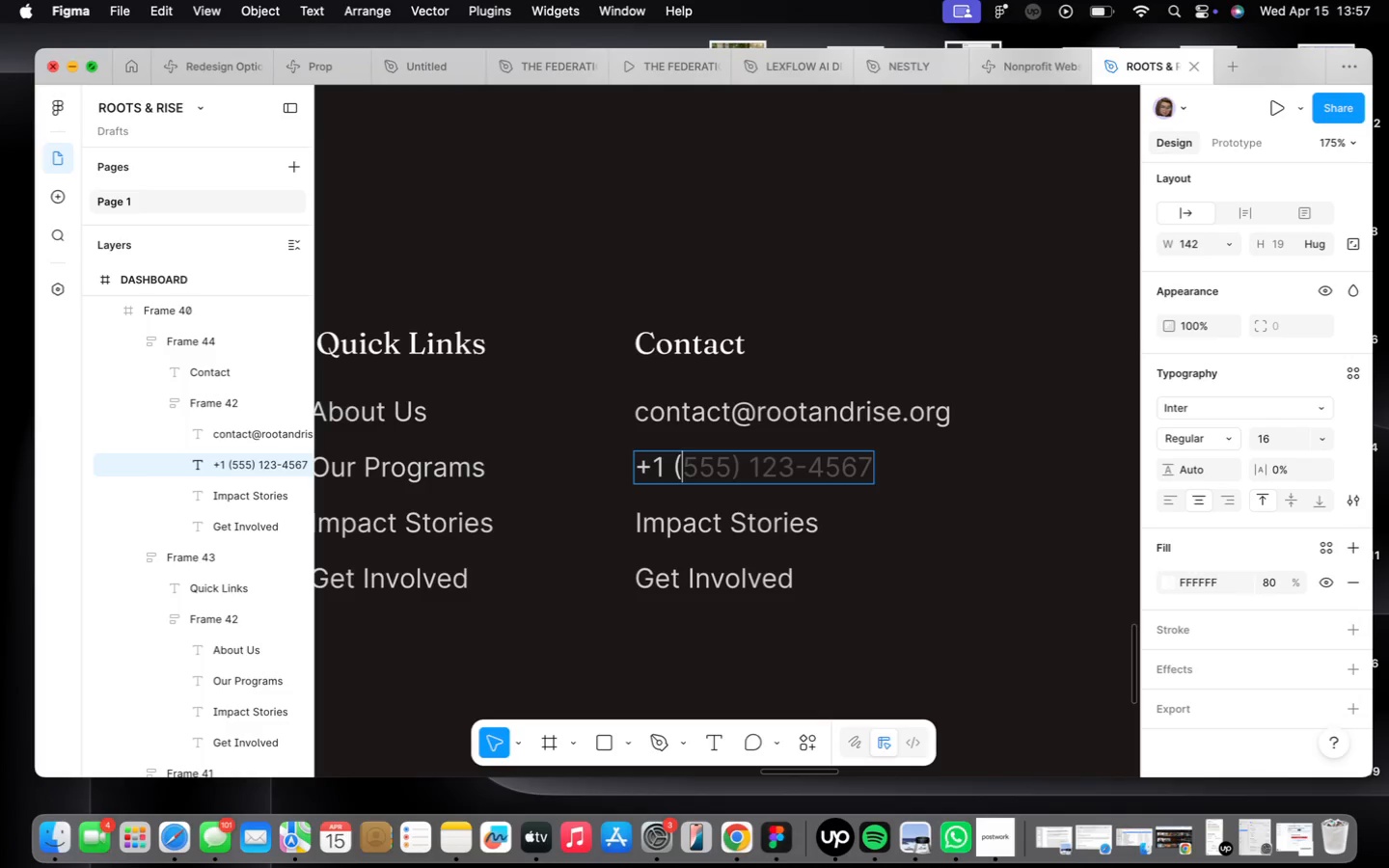 
key(Shift+0)
 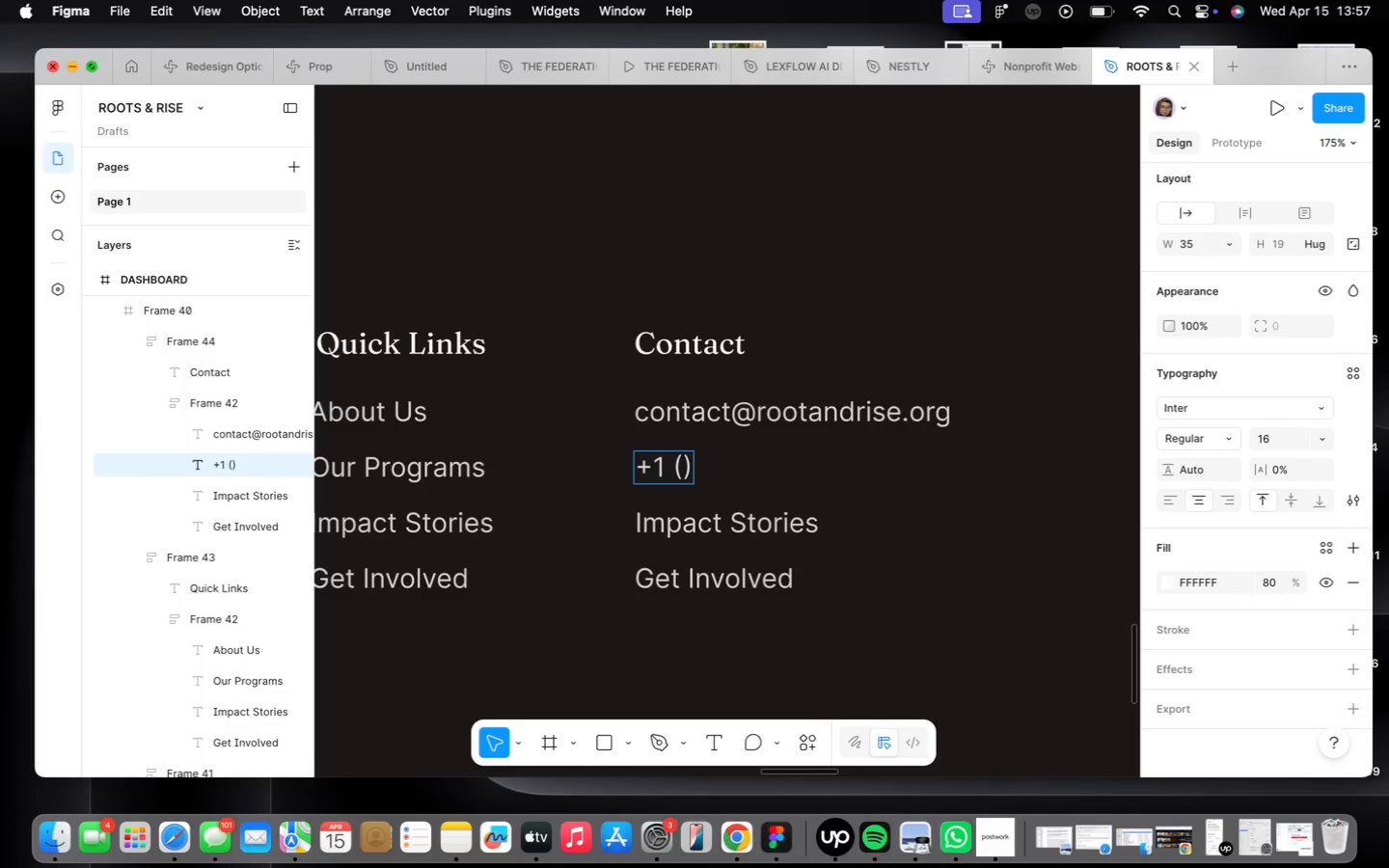 
key(ArrowLeft)
 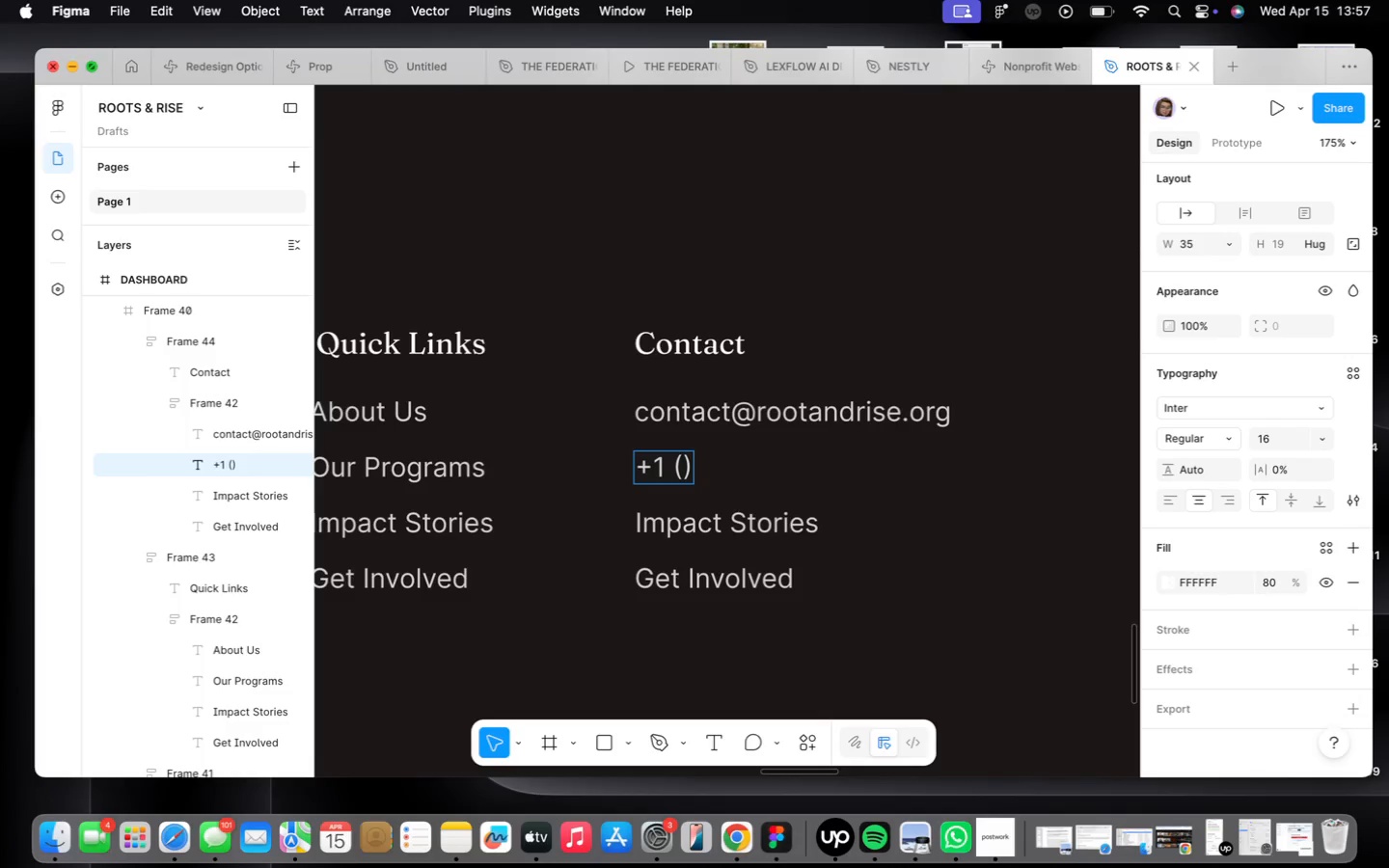 
type(555)
 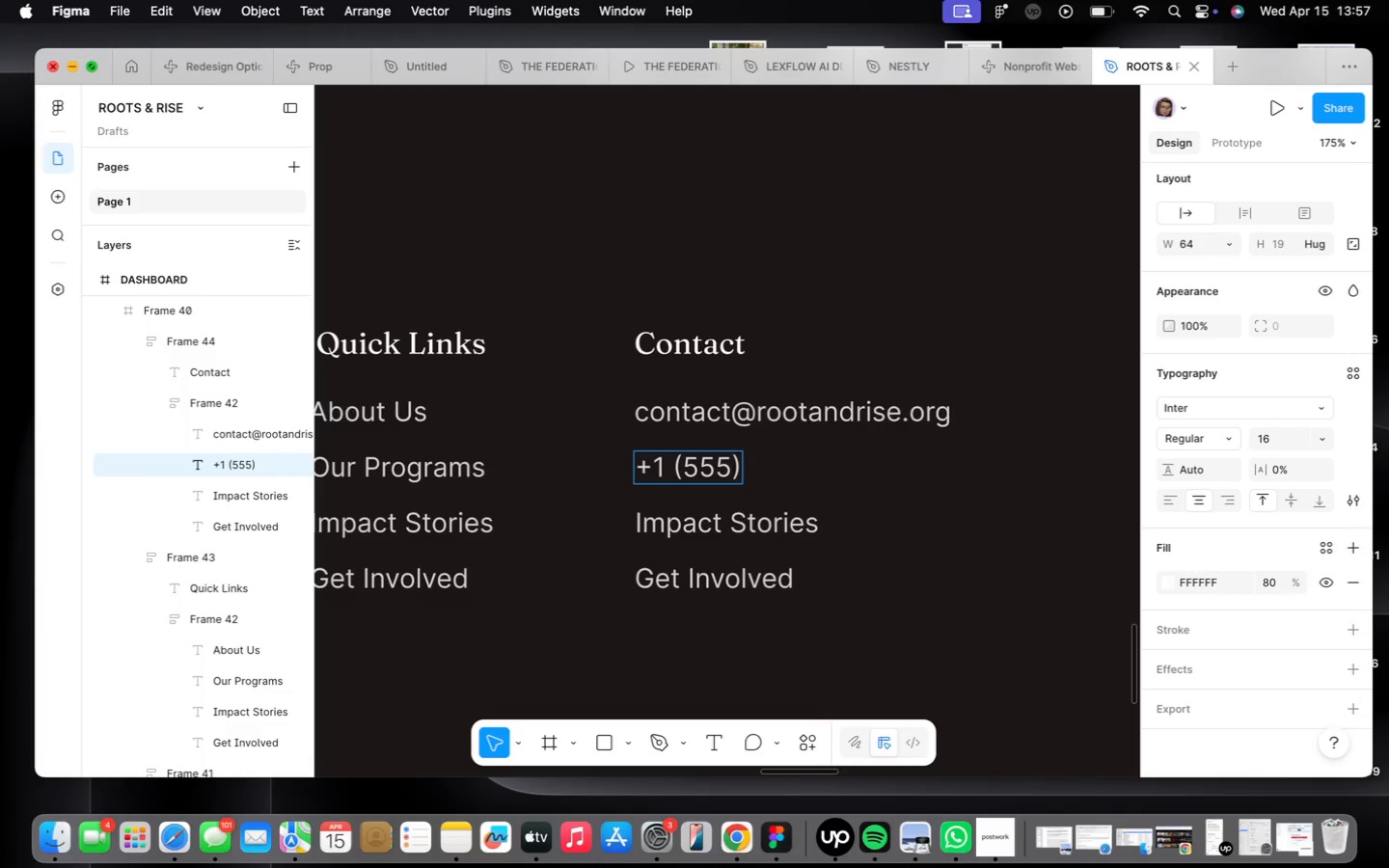 
key(ArrowRight)
 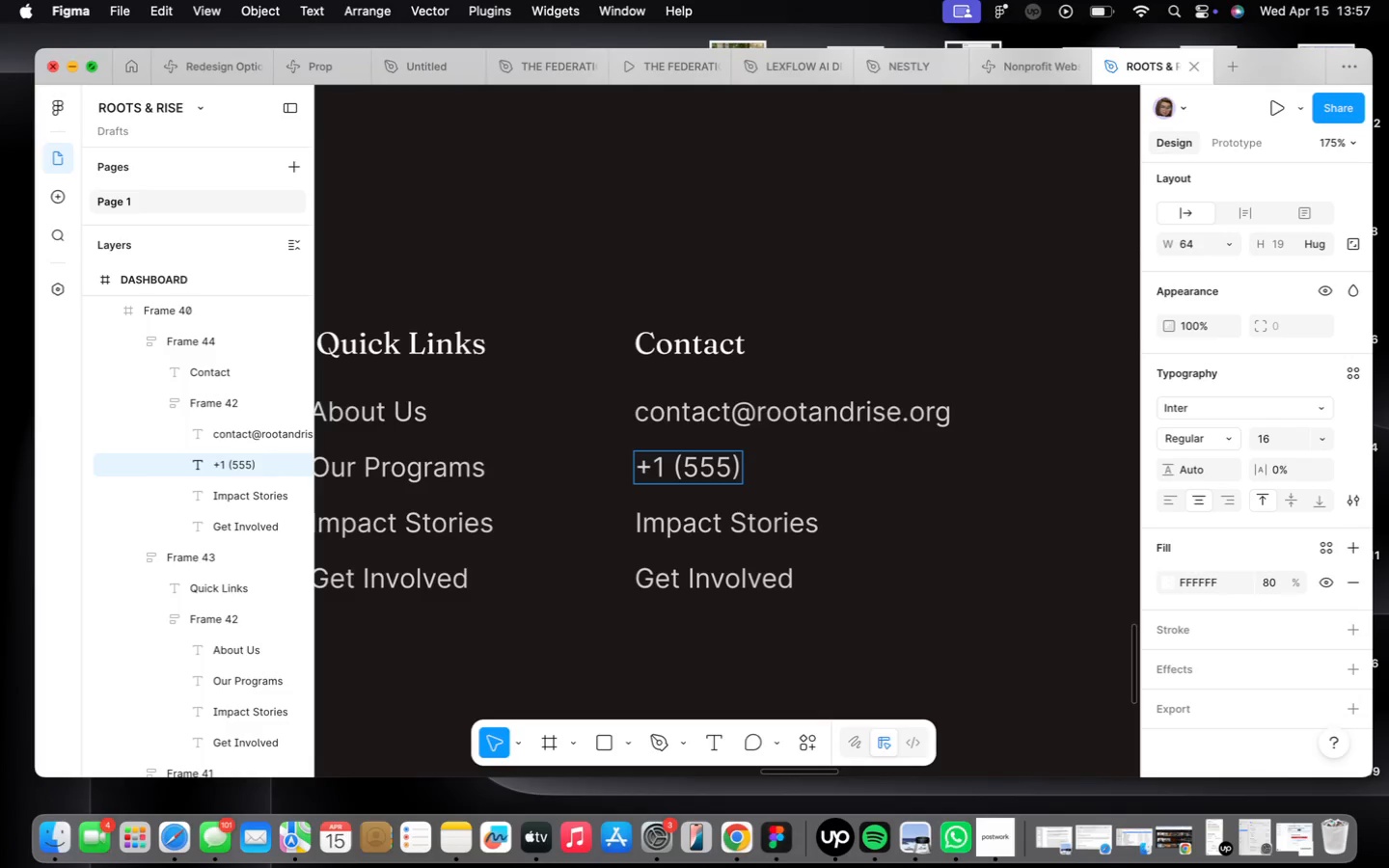 
type( 123)
 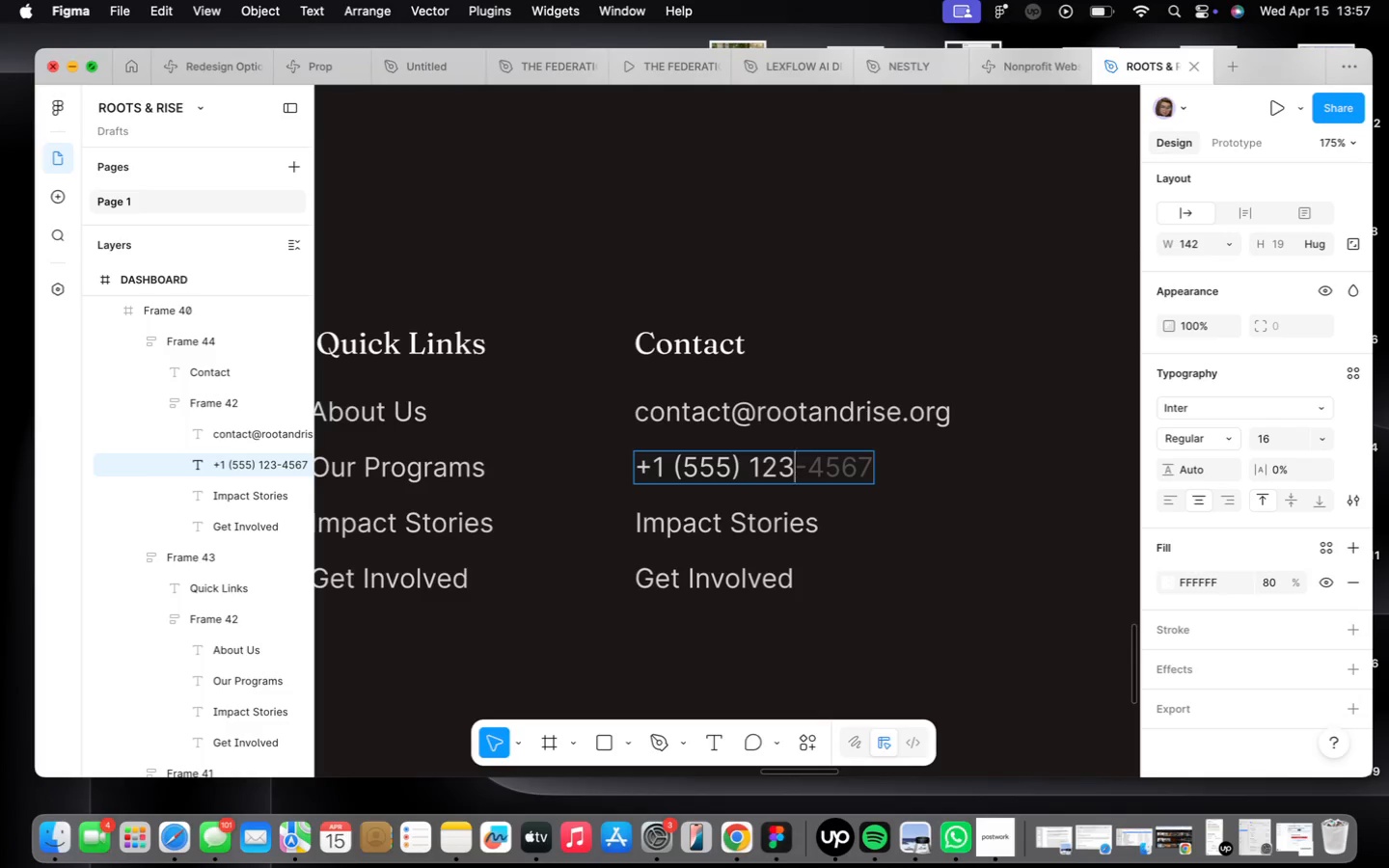 
key(ArrowRight)
 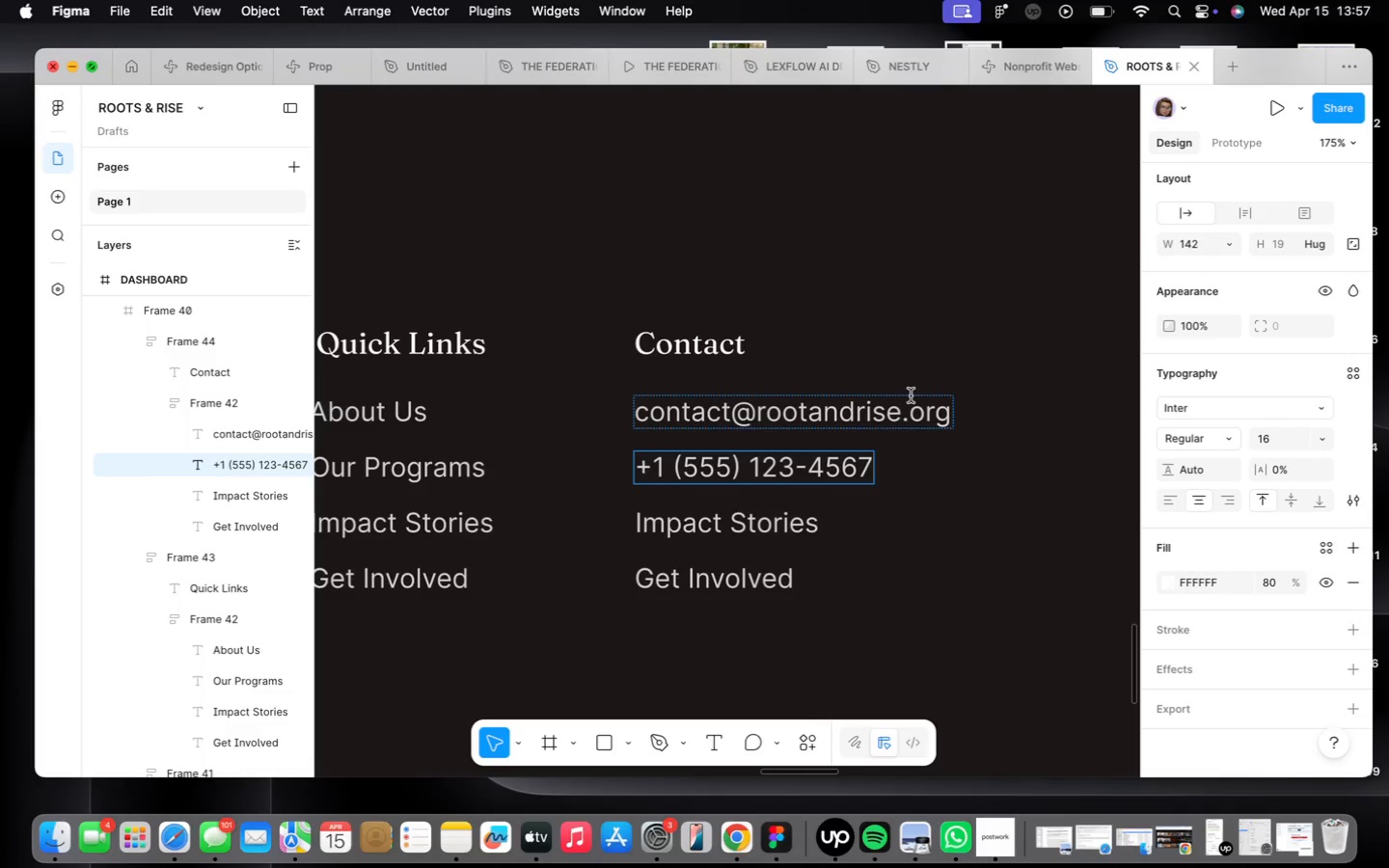 
left_click([923, 508])
 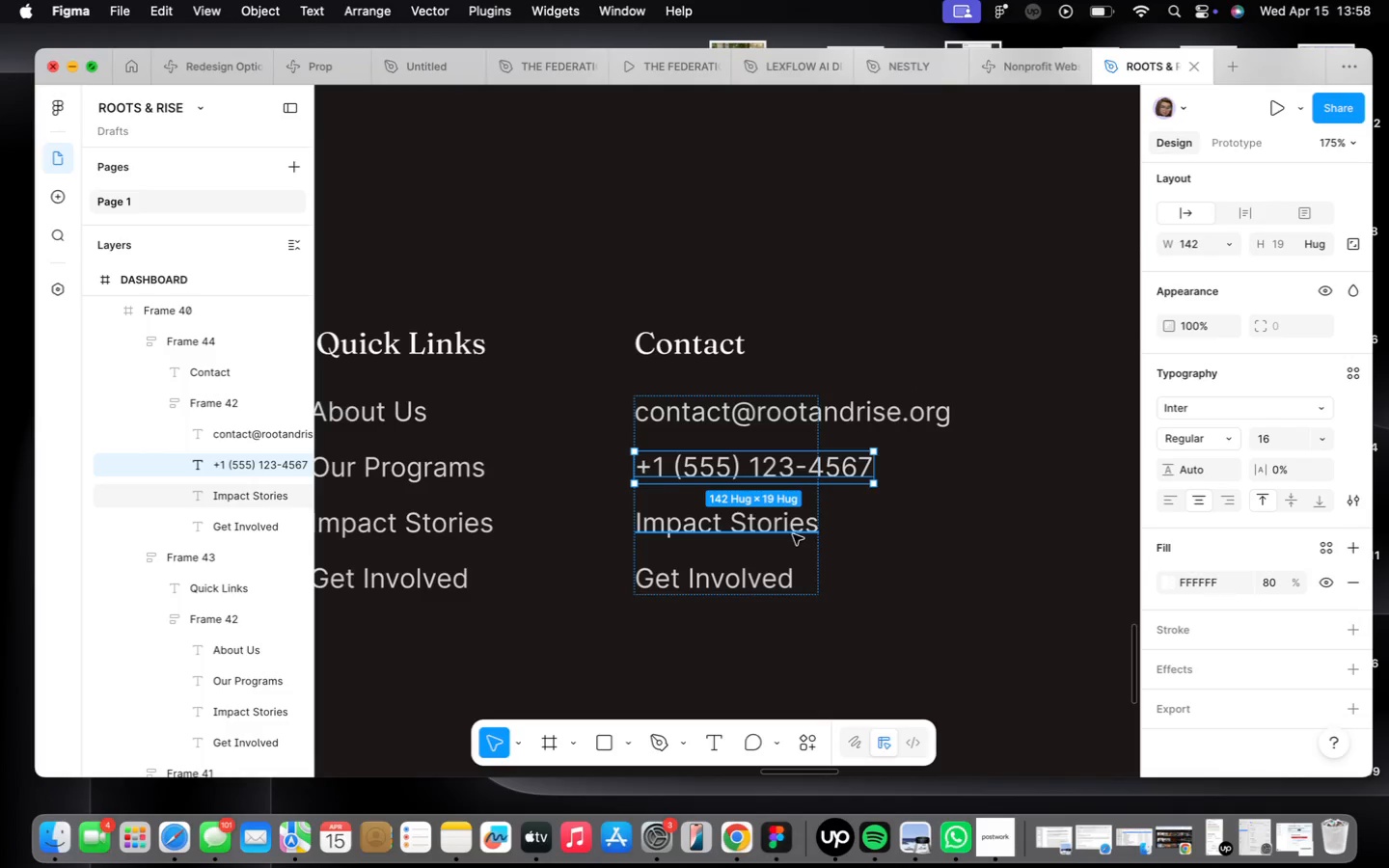 
left_click([783, 528])
 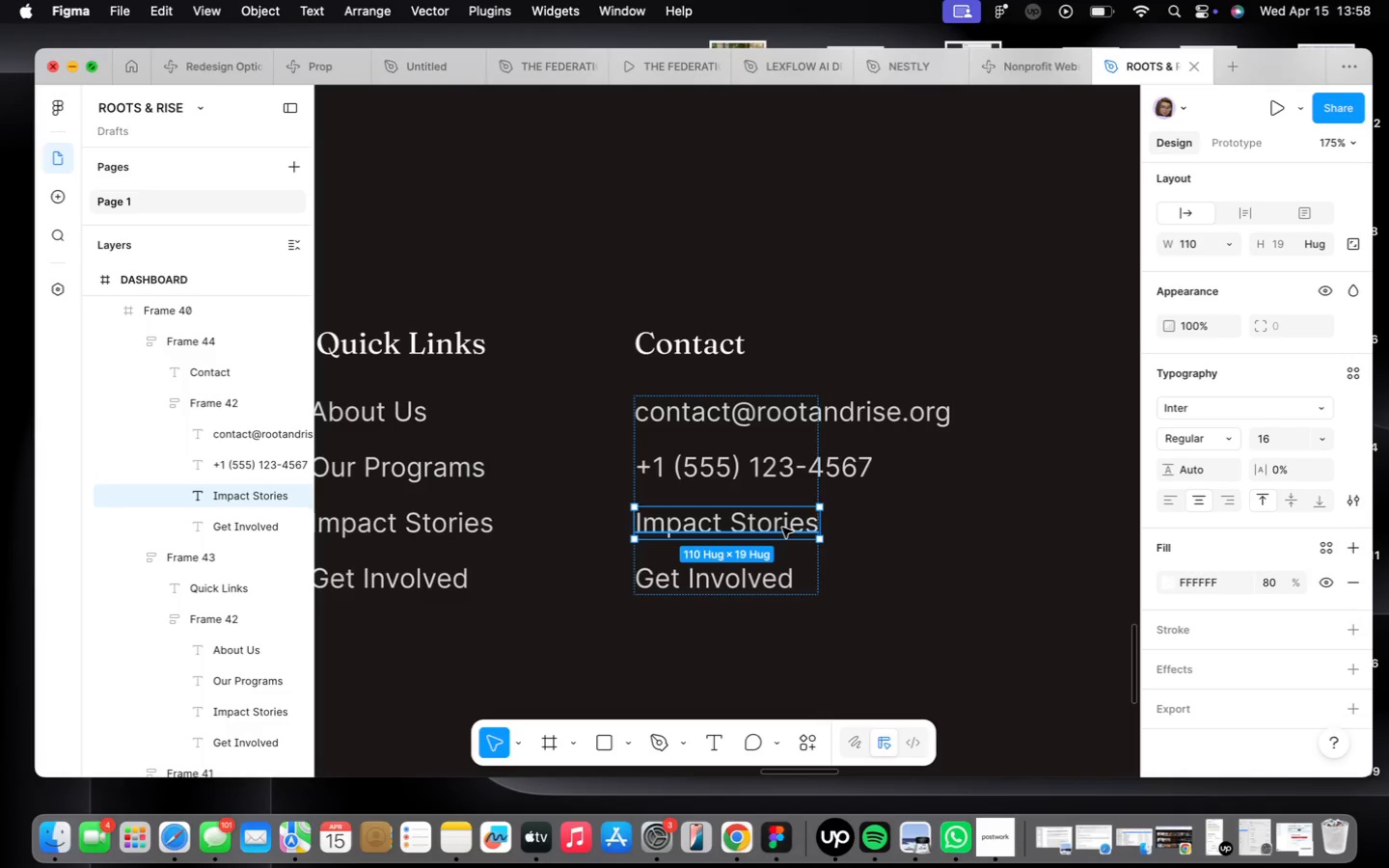 
key(Backspace)
 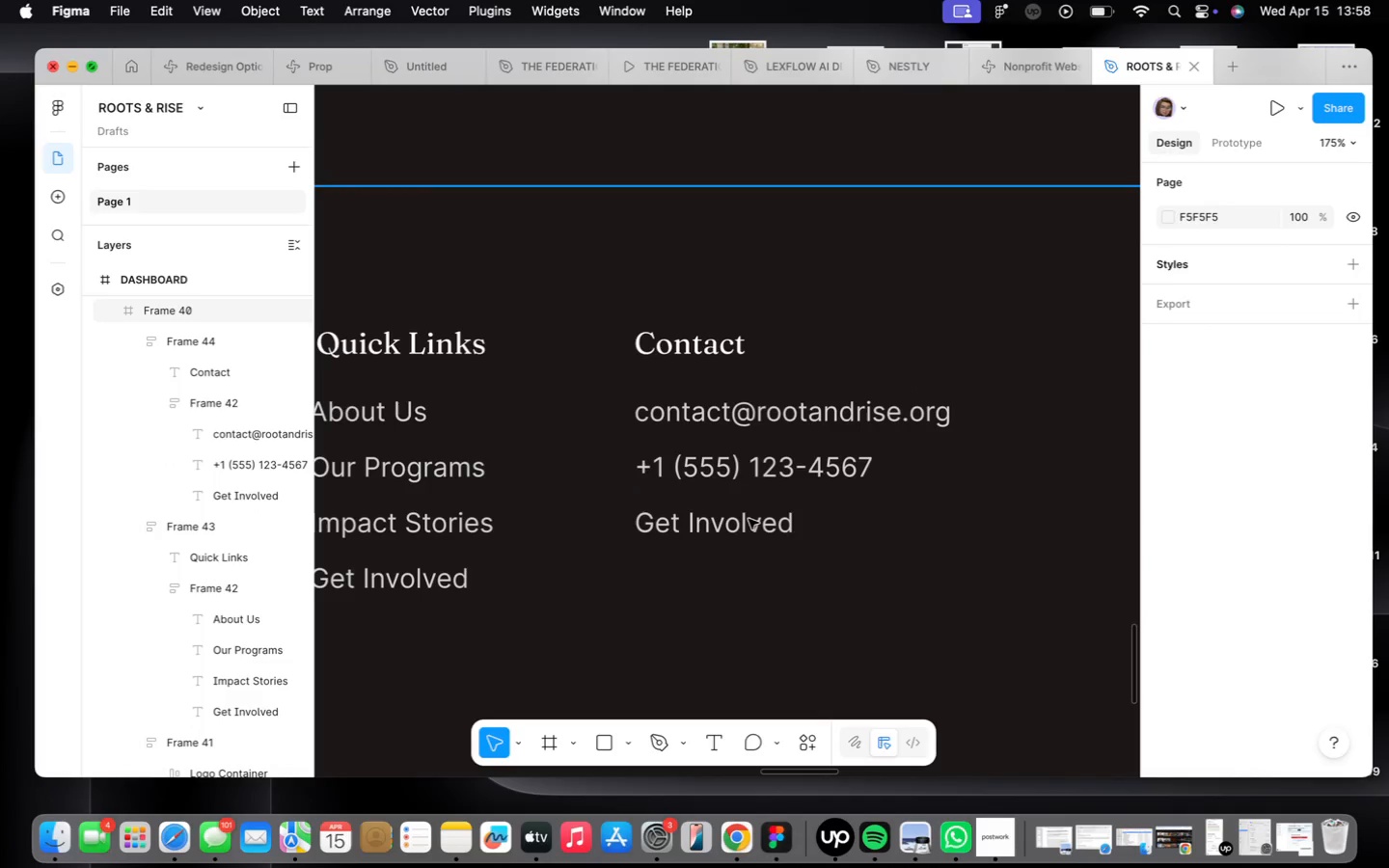 
double_click([749, 519])
 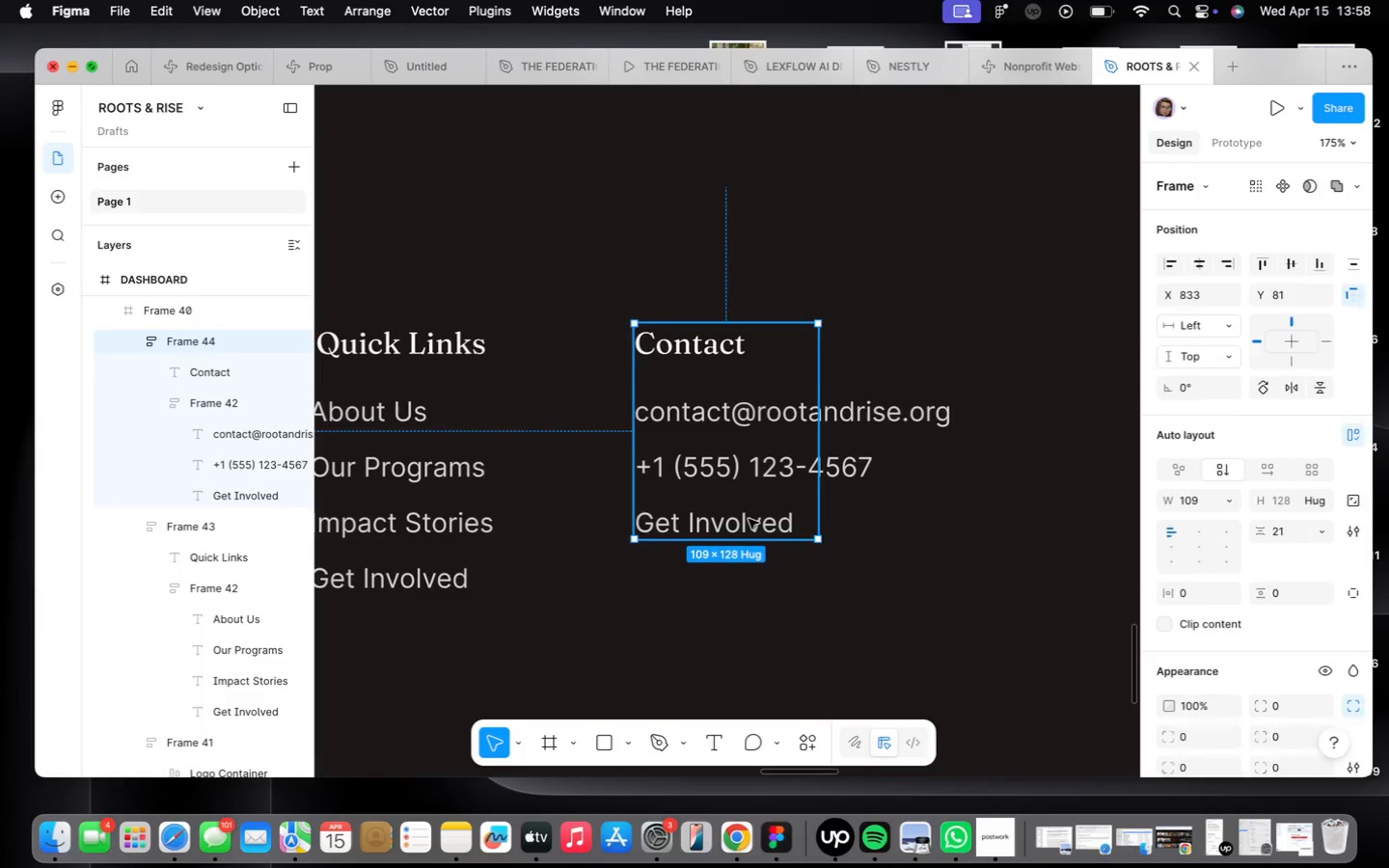 
triple_click([749, 519])
 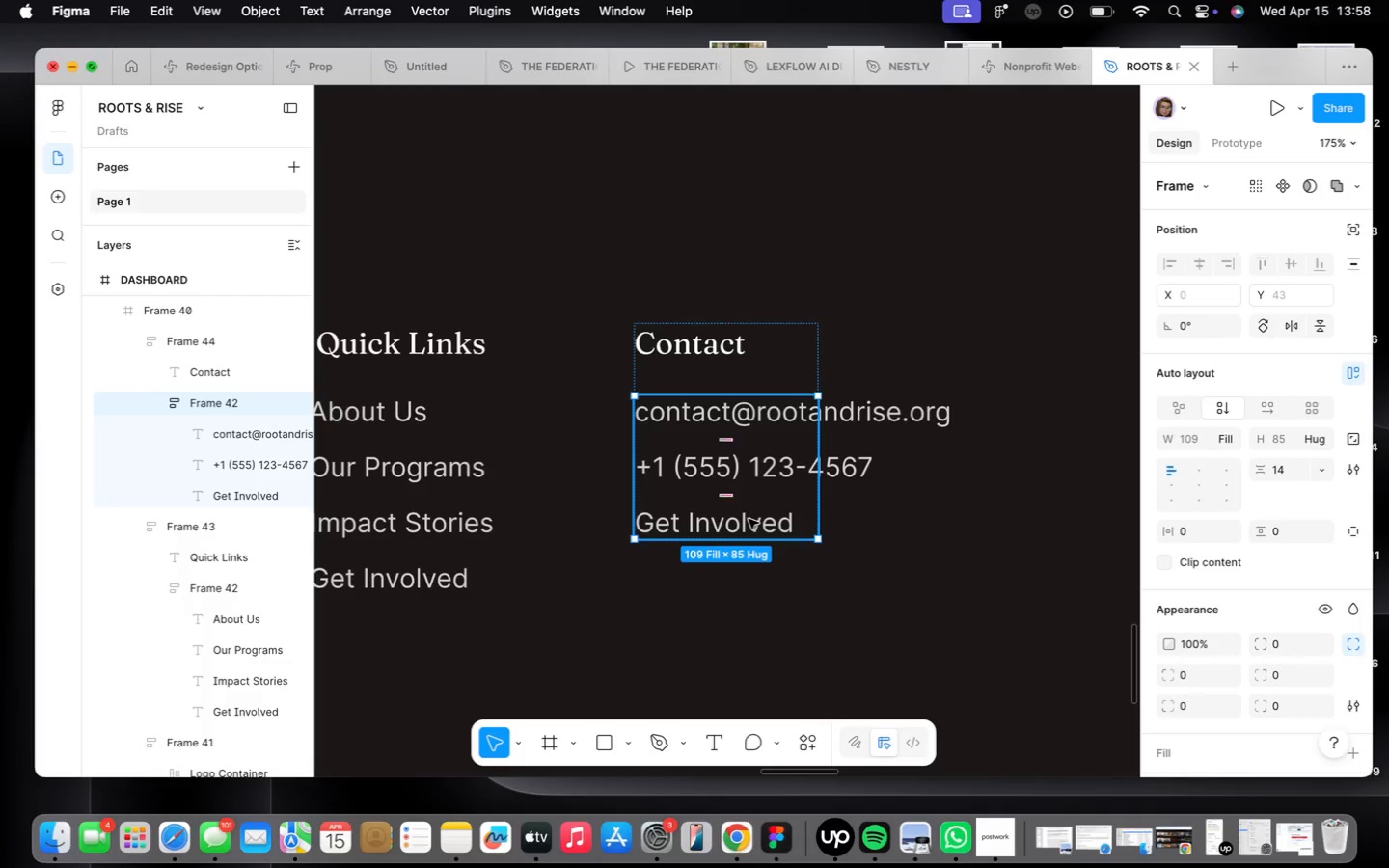 
triple_click([749, 519])
 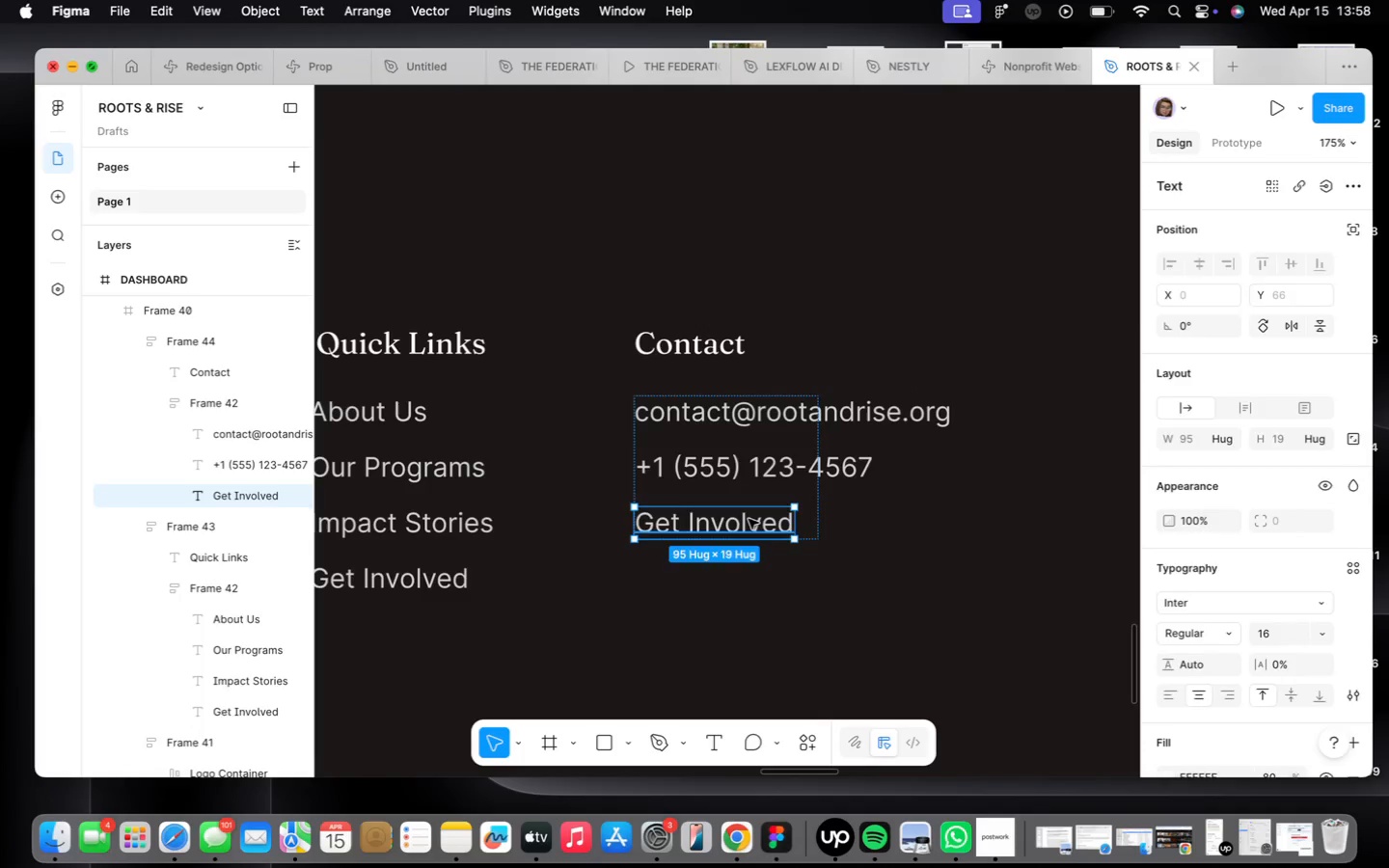 
key(Backspace)
 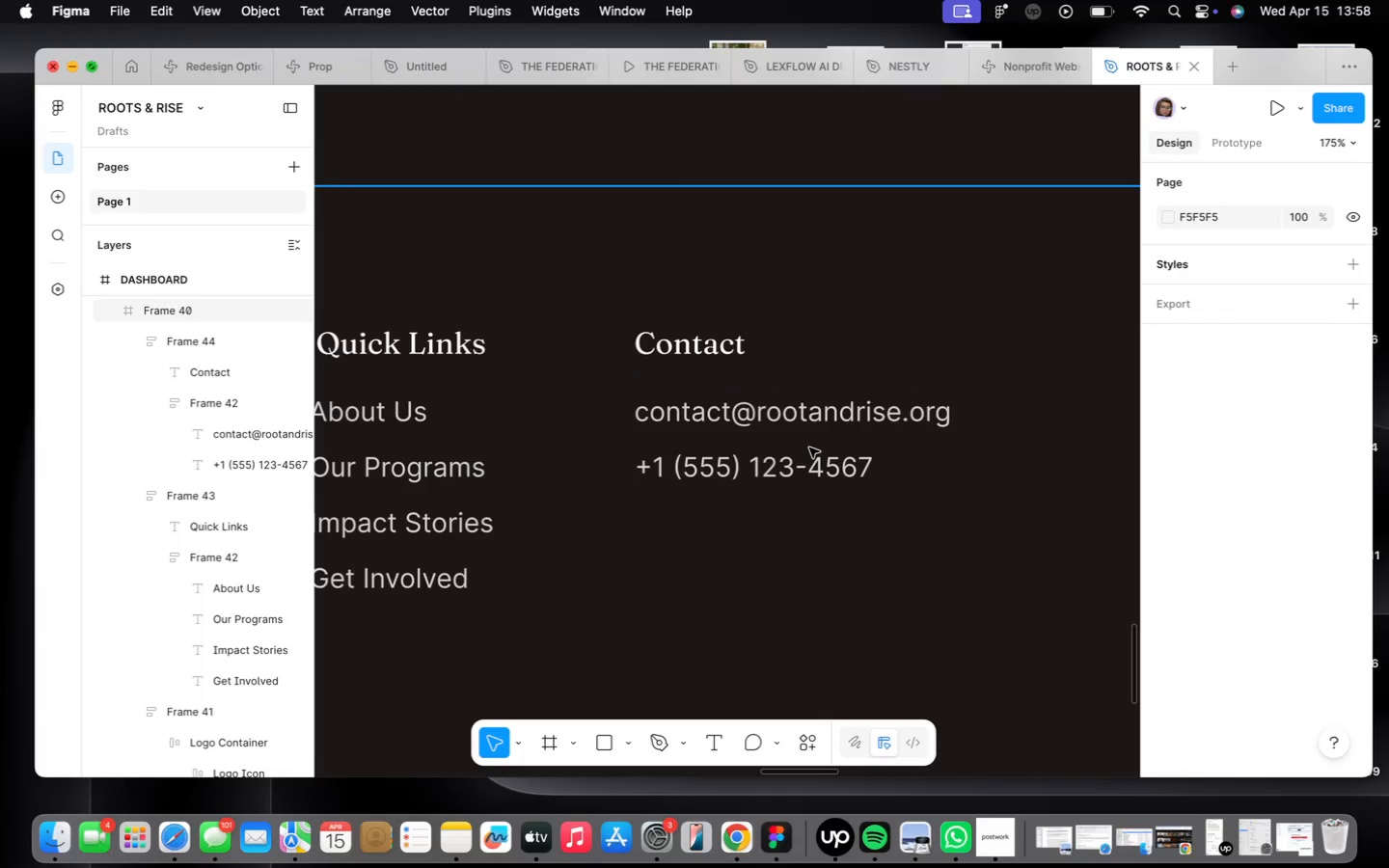 
scroll: coordinate [813, 451], scroll_direction: down, amount: 9.0
 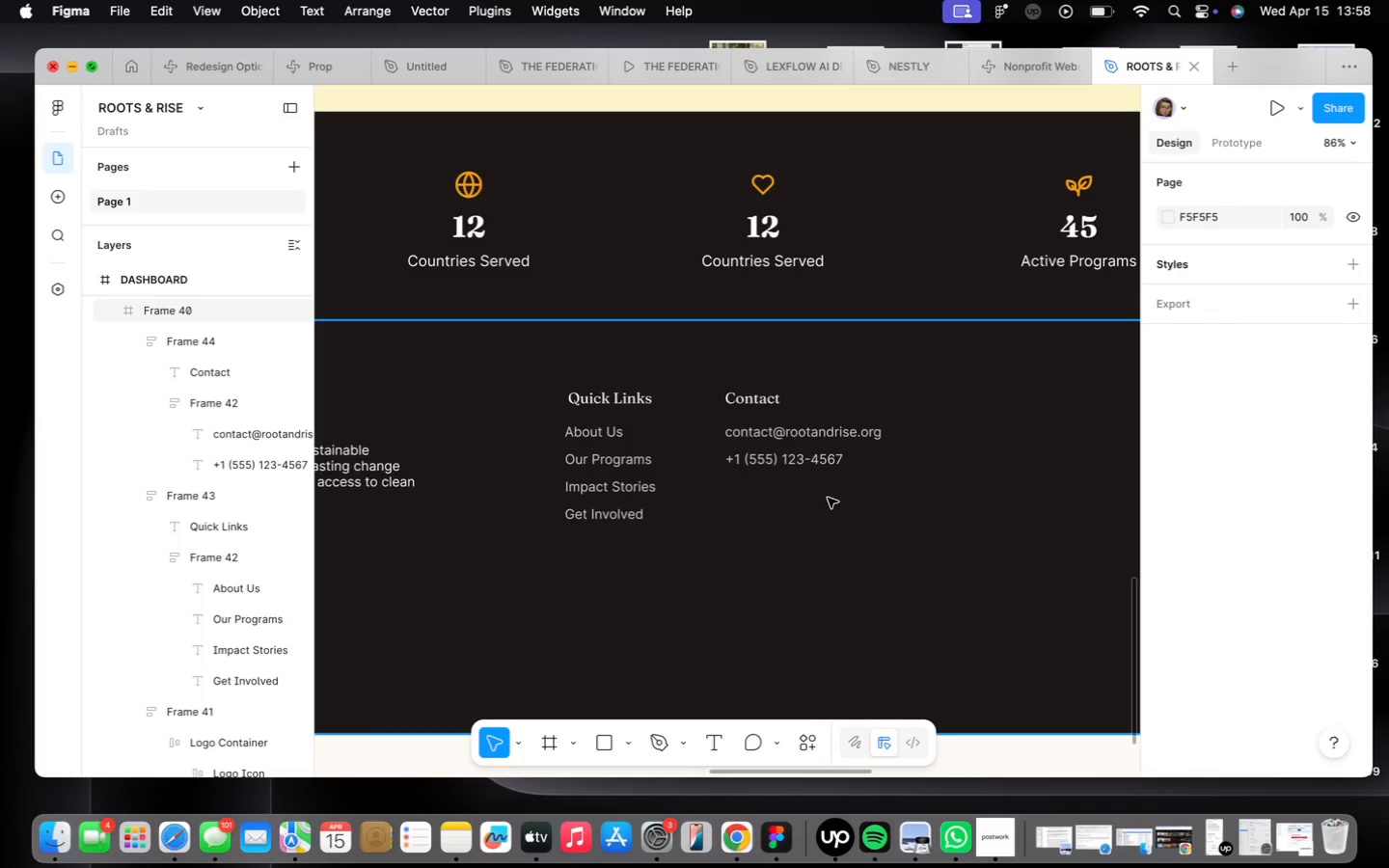 
left_click([733, 513])
 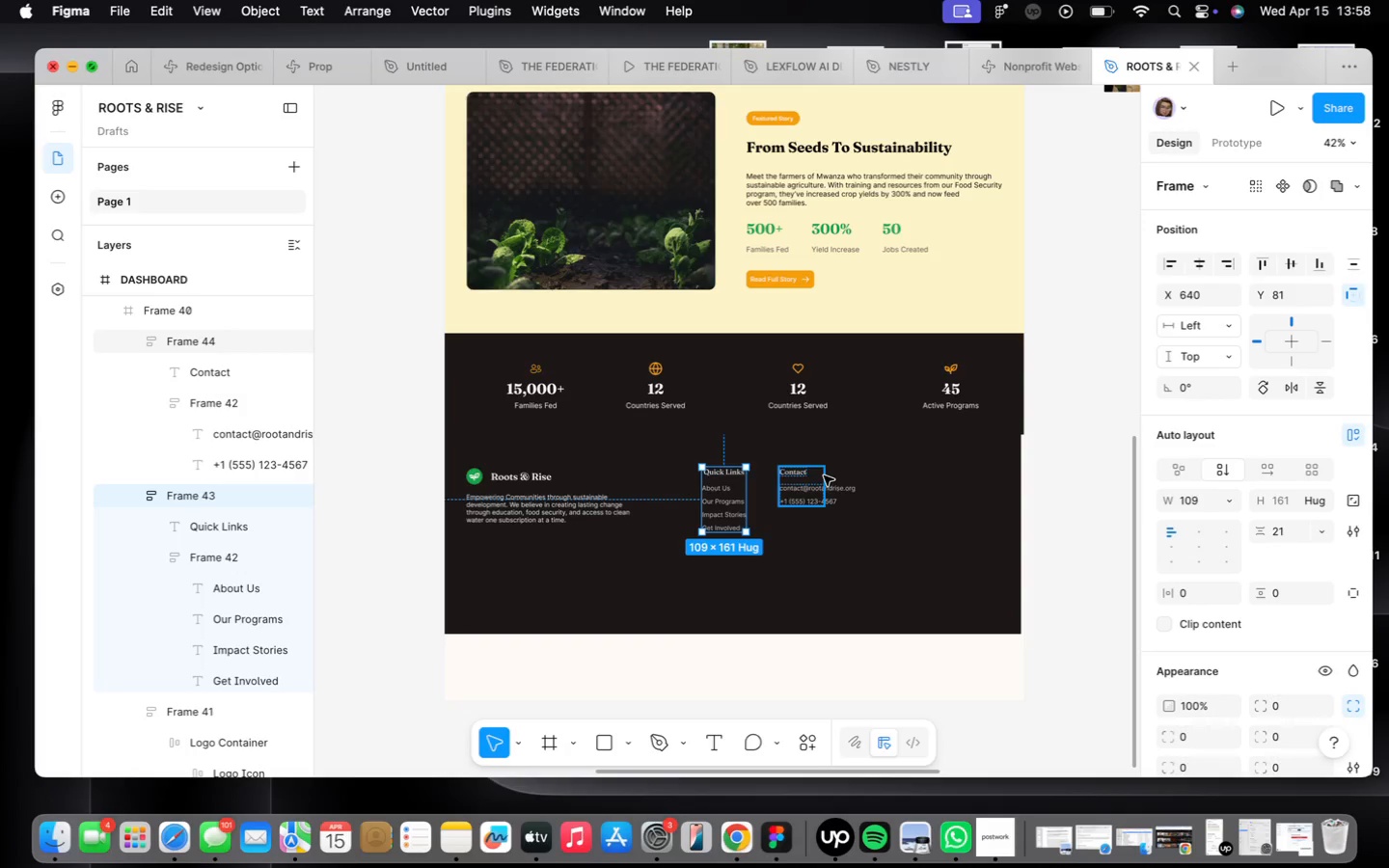 
scroll: coordinate [831, 542], scroll_direction: down, amount: 10.0
 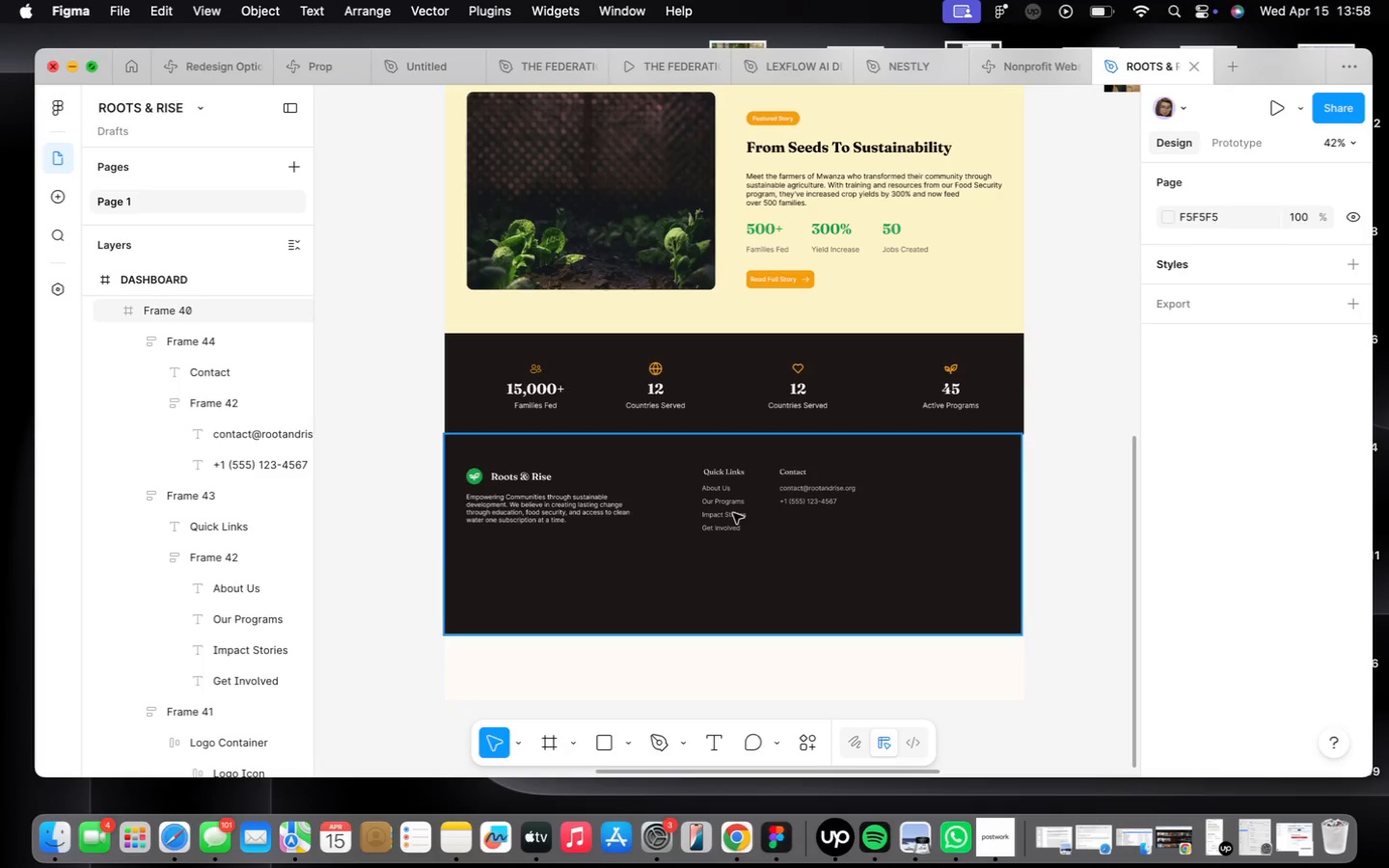 
left_click([820, 487])
 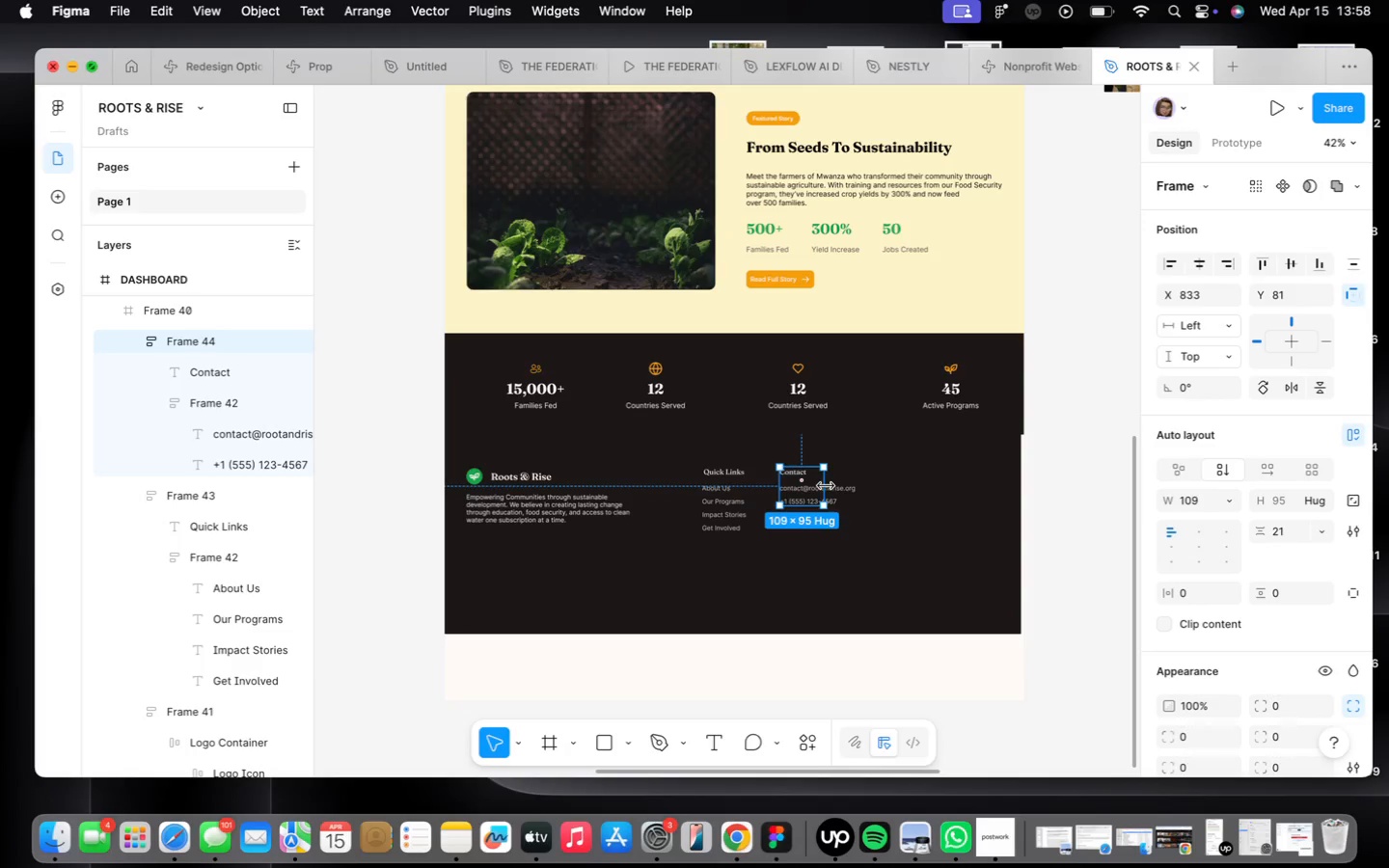 
left_click_drag(start_coordinate=[826, 486], to_coordinate=[851, 490])
 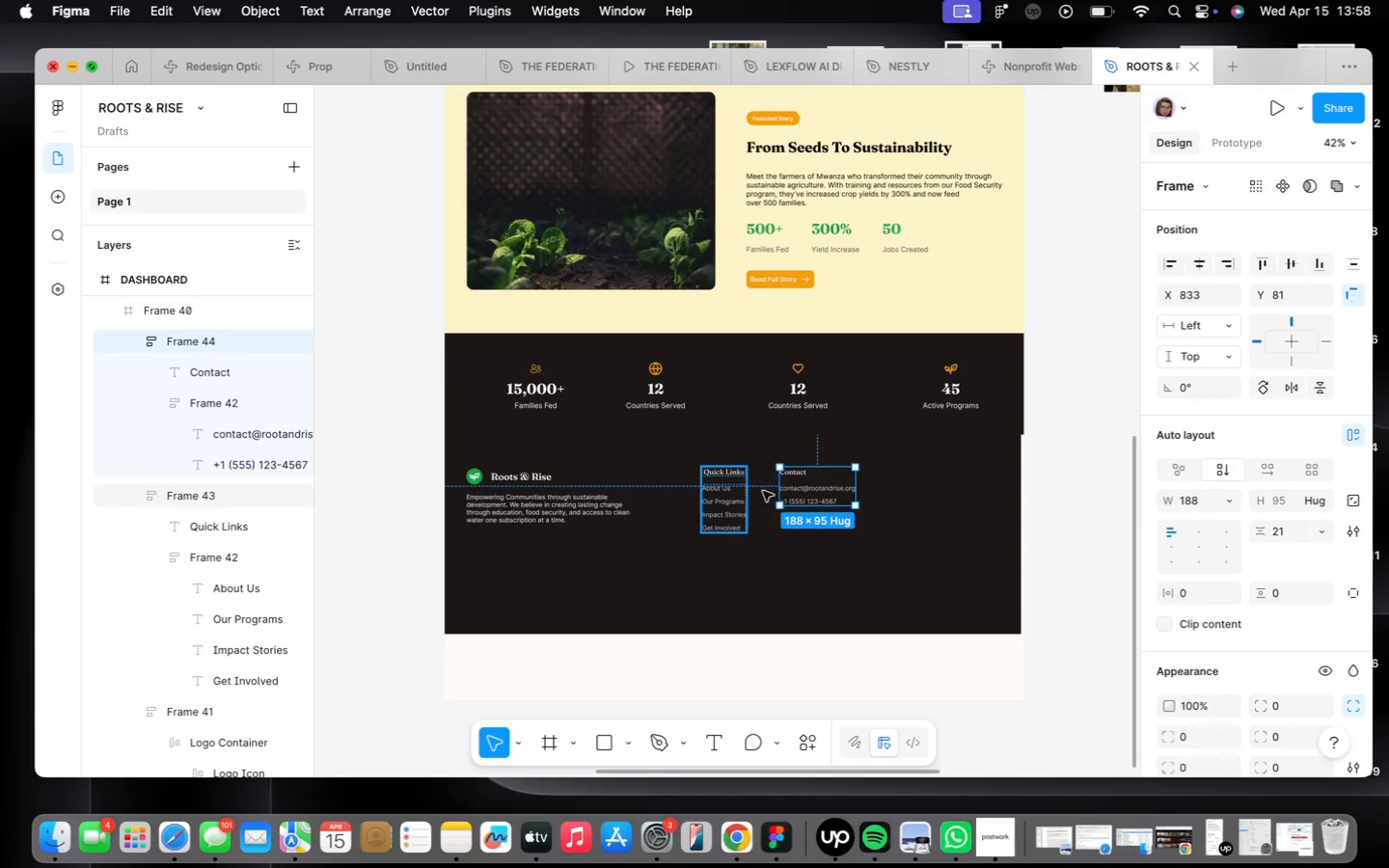 
scroll: coordinate [816, 483], scroll_direction: down, amount: 1.0
 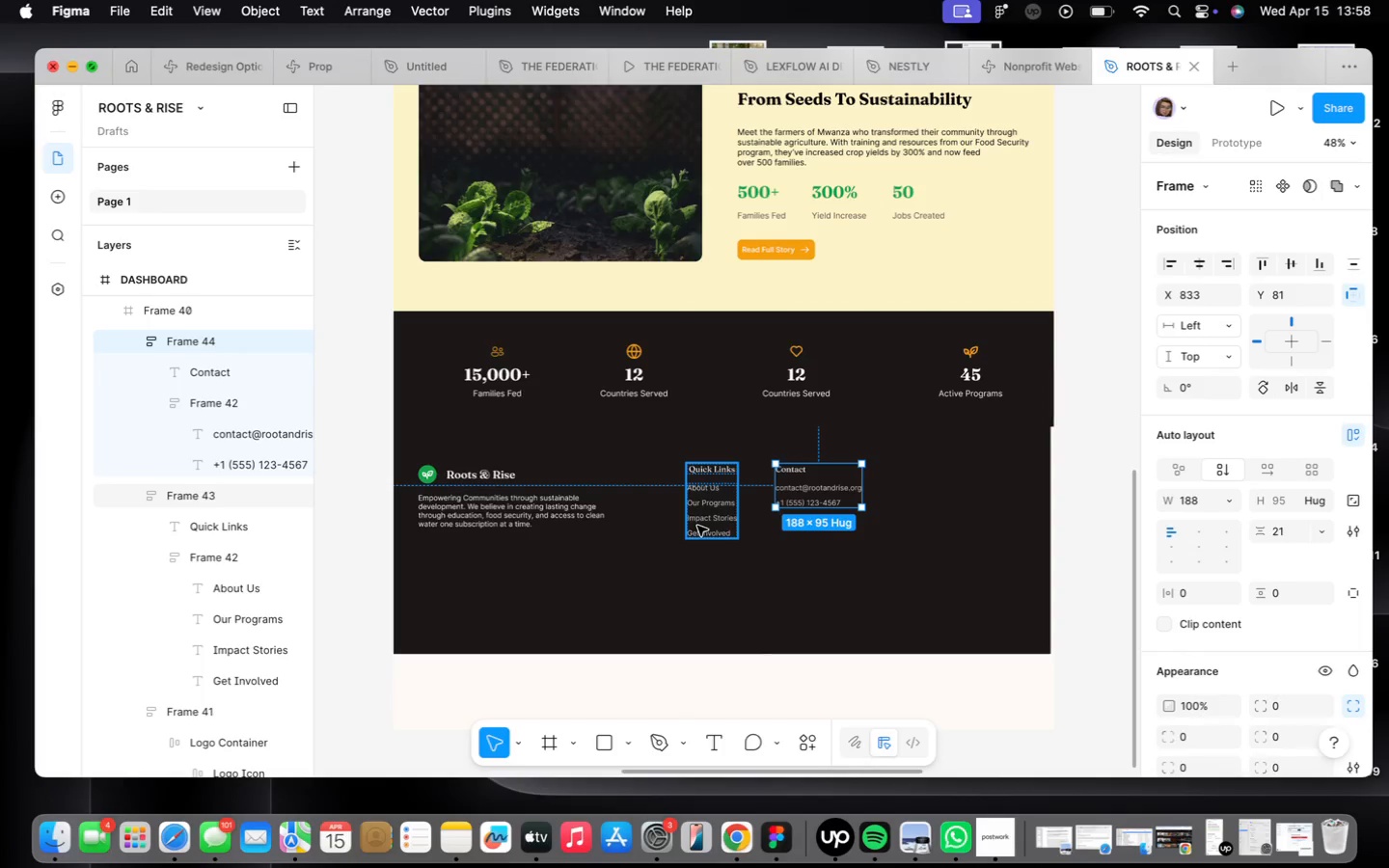 
hold_key(key=ShiftLeft, duration=0.45)
left_click([697, 526])
 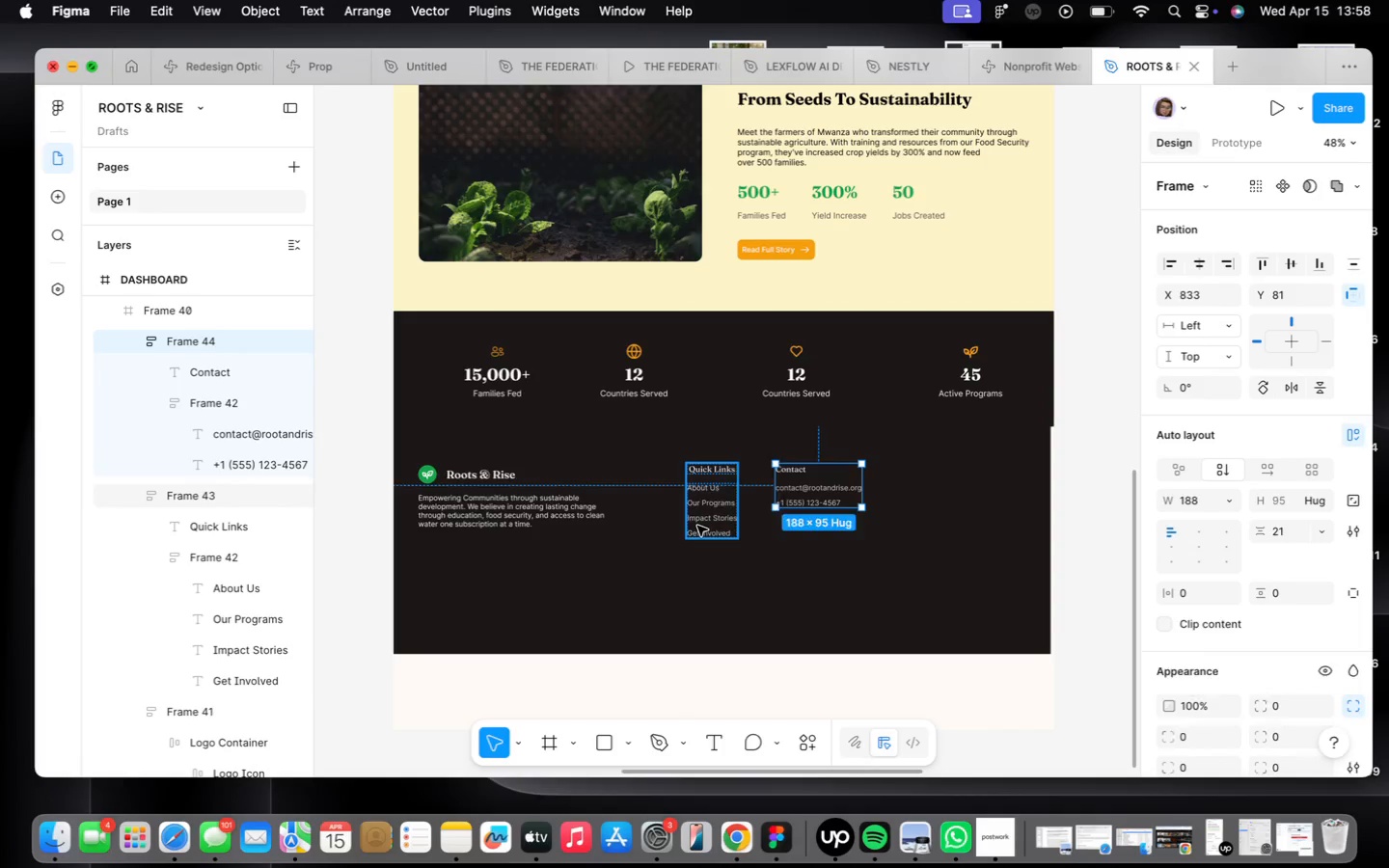 
left_click_drag(start_coordinate=[777, 503], to_coordinate=[802, 501])
 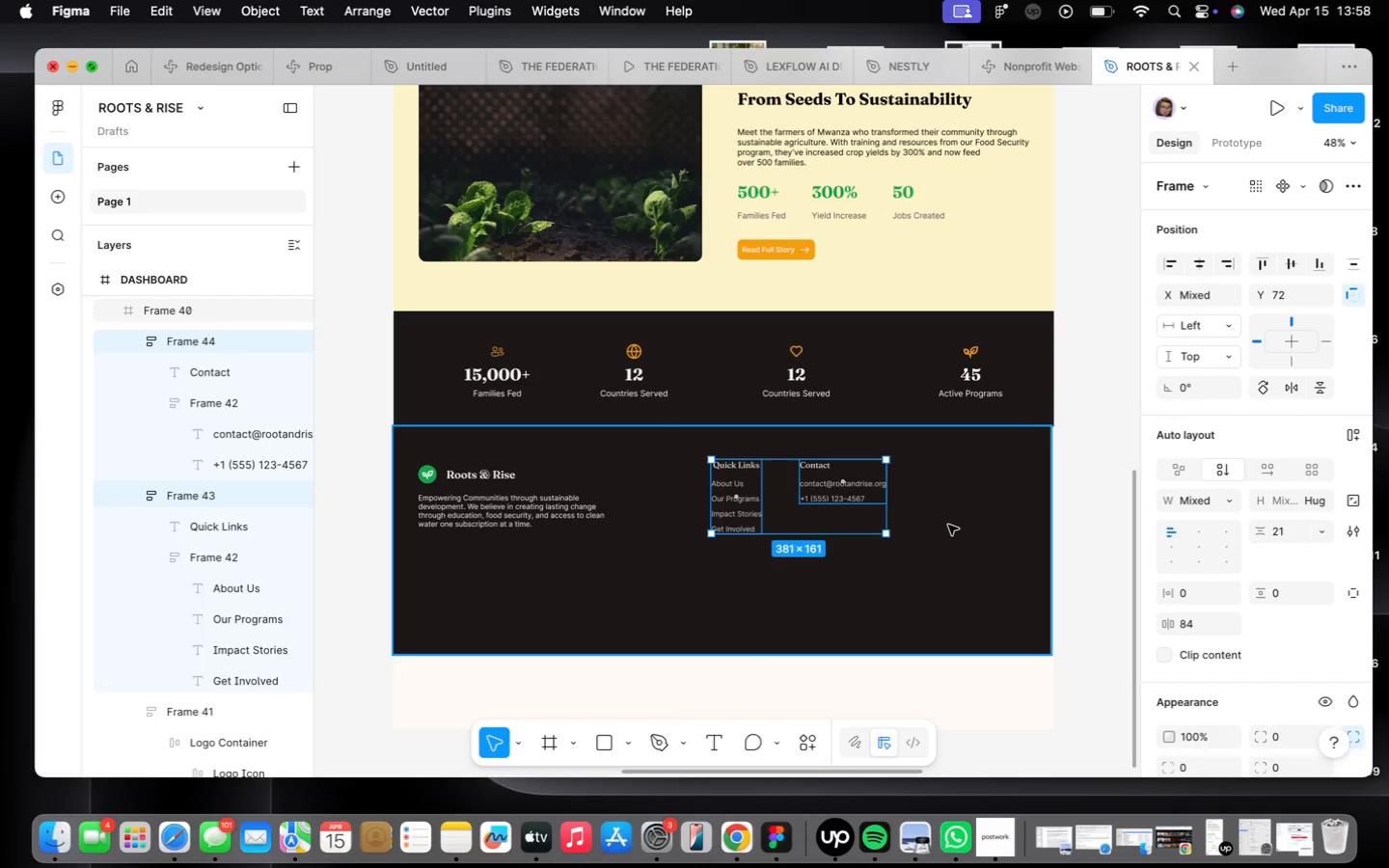 
left_click([948, 525])
 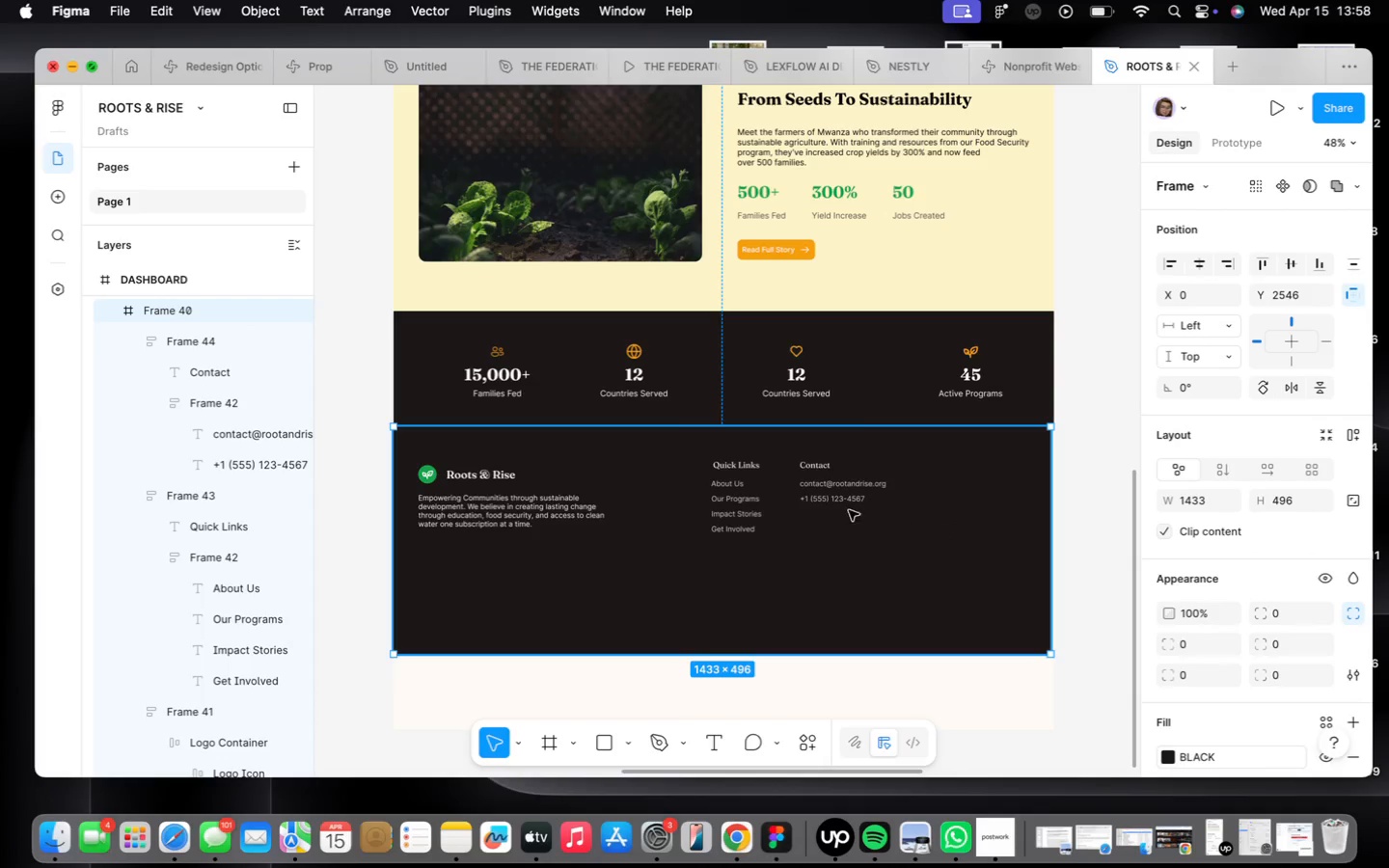 
left_click([846, 507])
 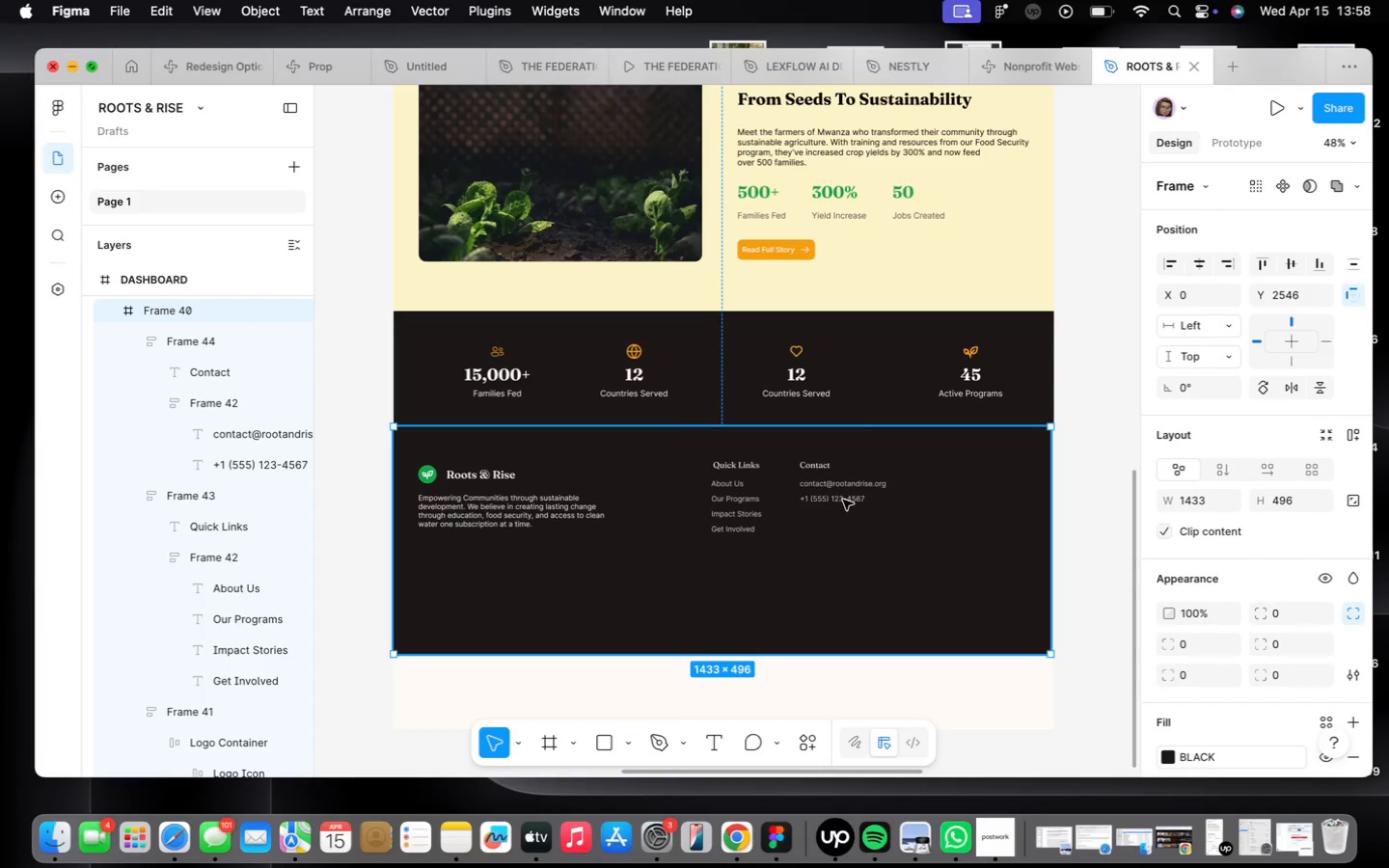 
left_click([838, 496])
 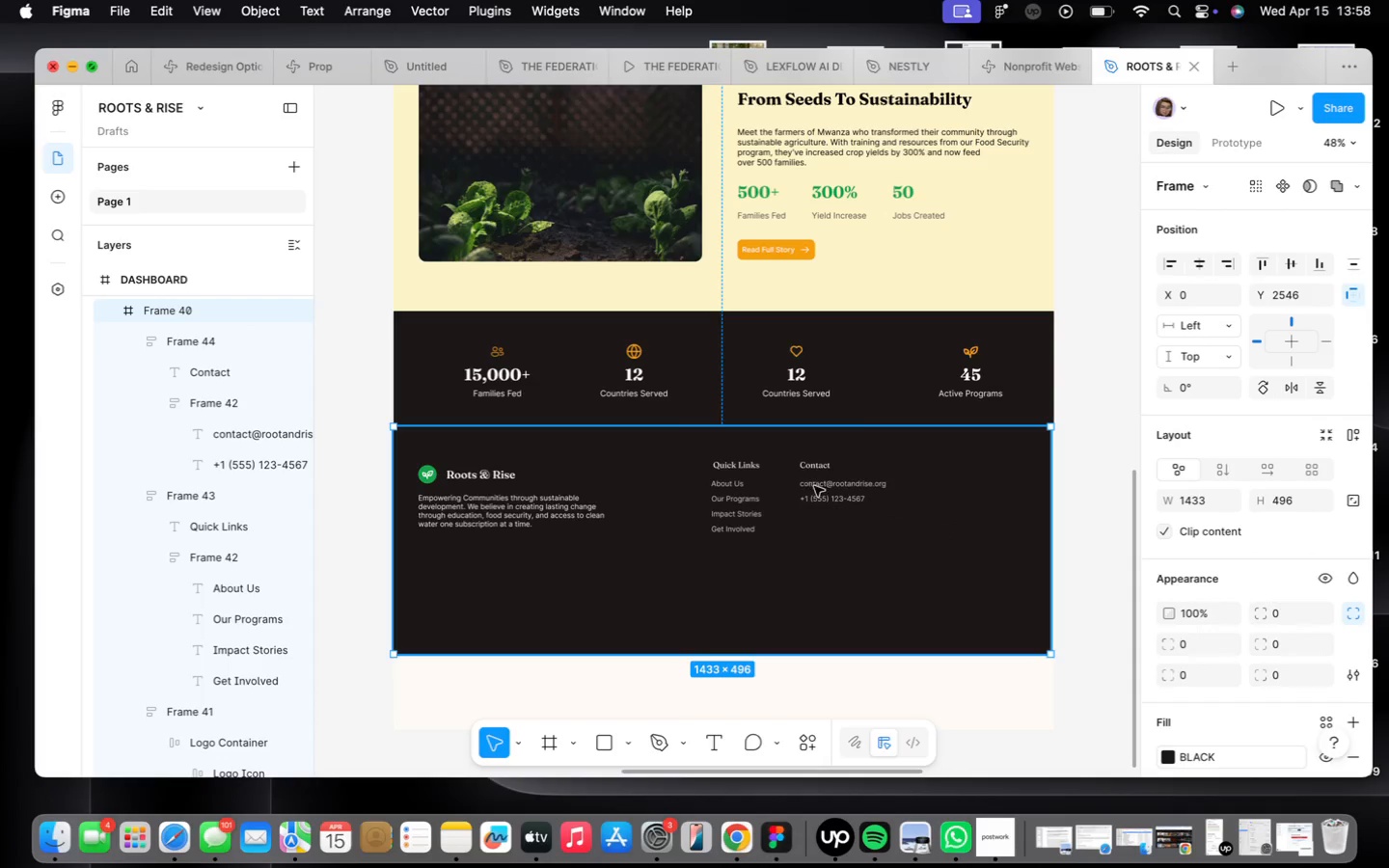 
double_click([817, 489])
 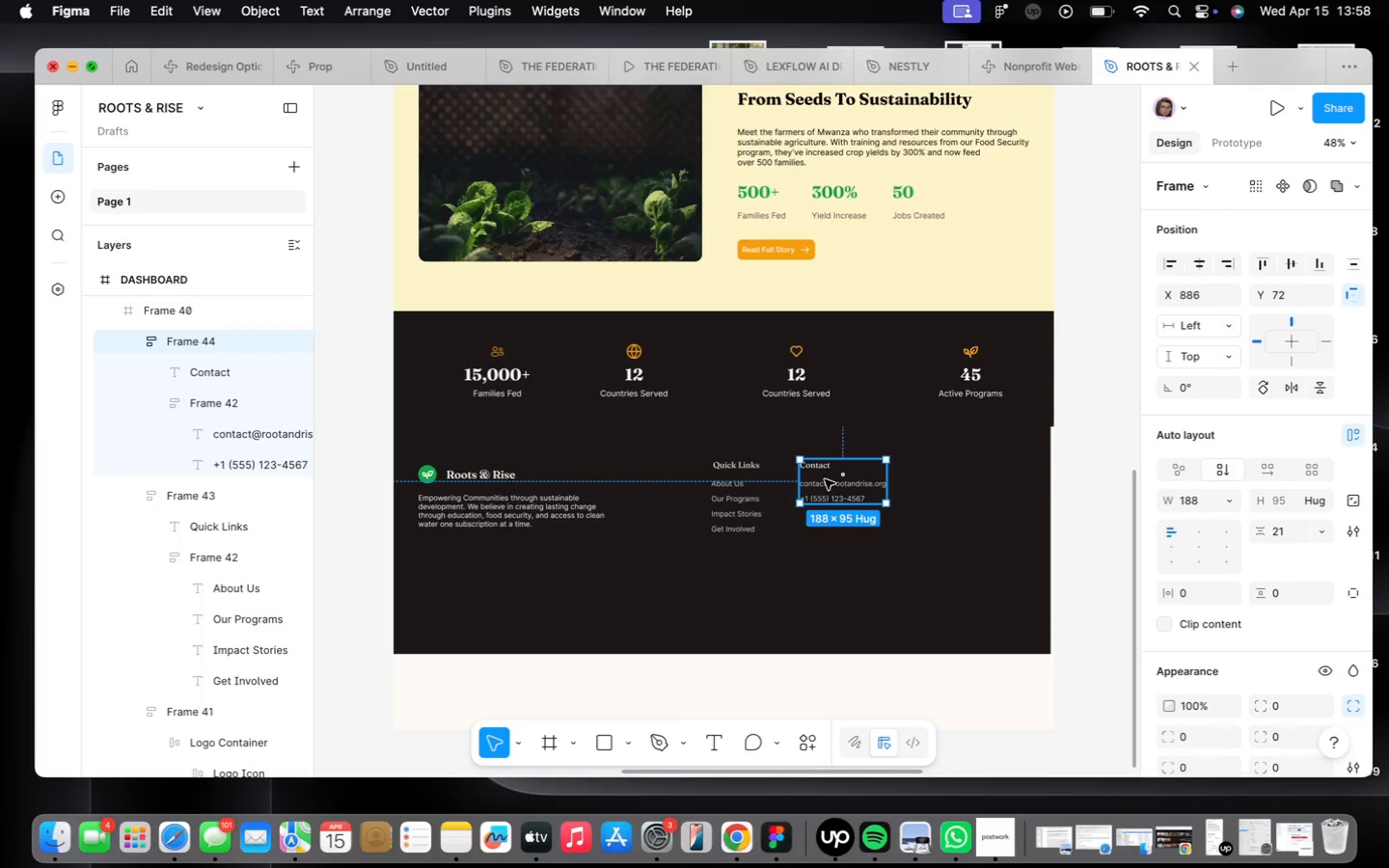 
left_click_drag(start_coordinate=[825, 482], to_coordinate=[919, 483])
 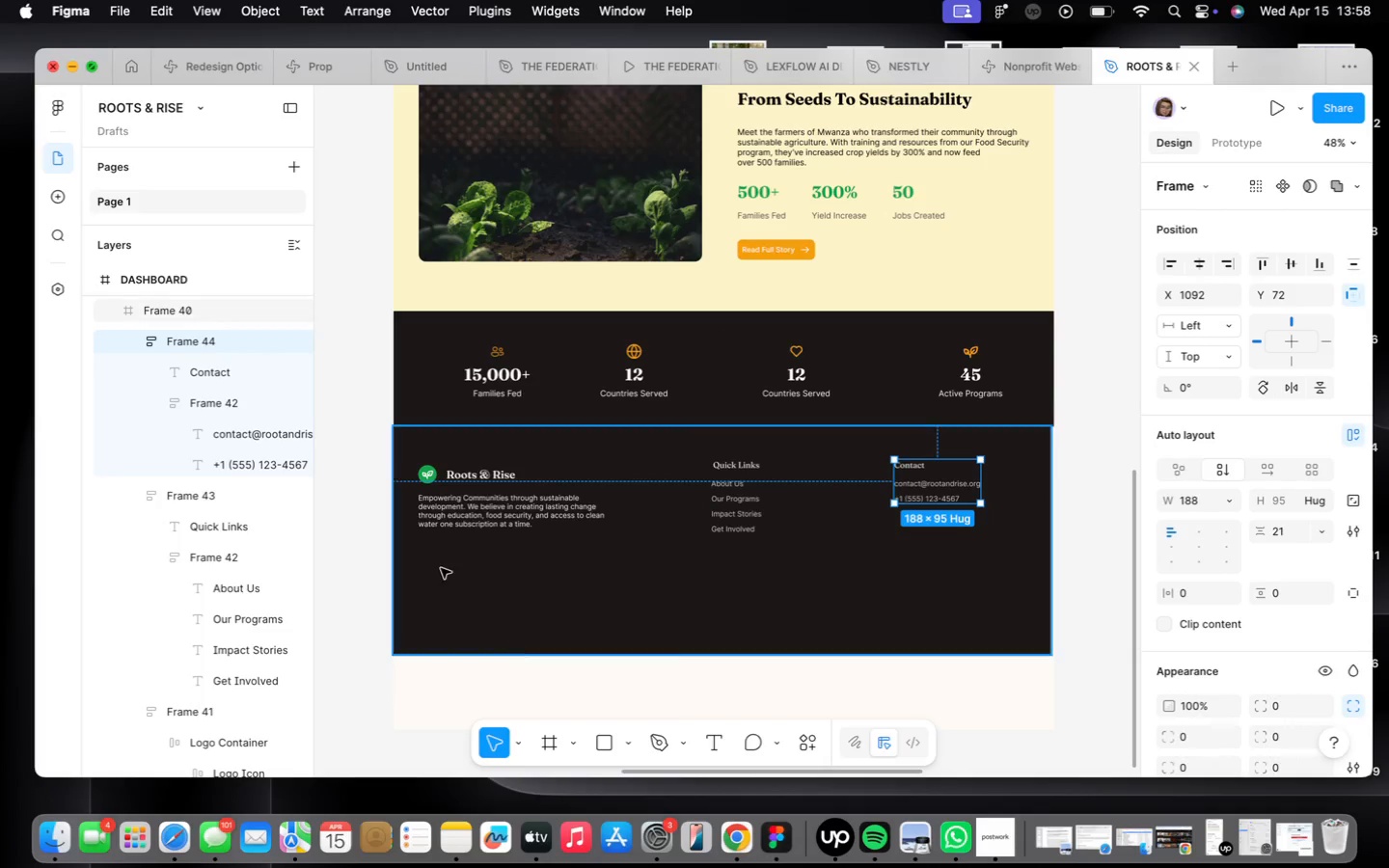 
scroll: coordinate [463, 559], scroll_direction: up, amount: 10.0
 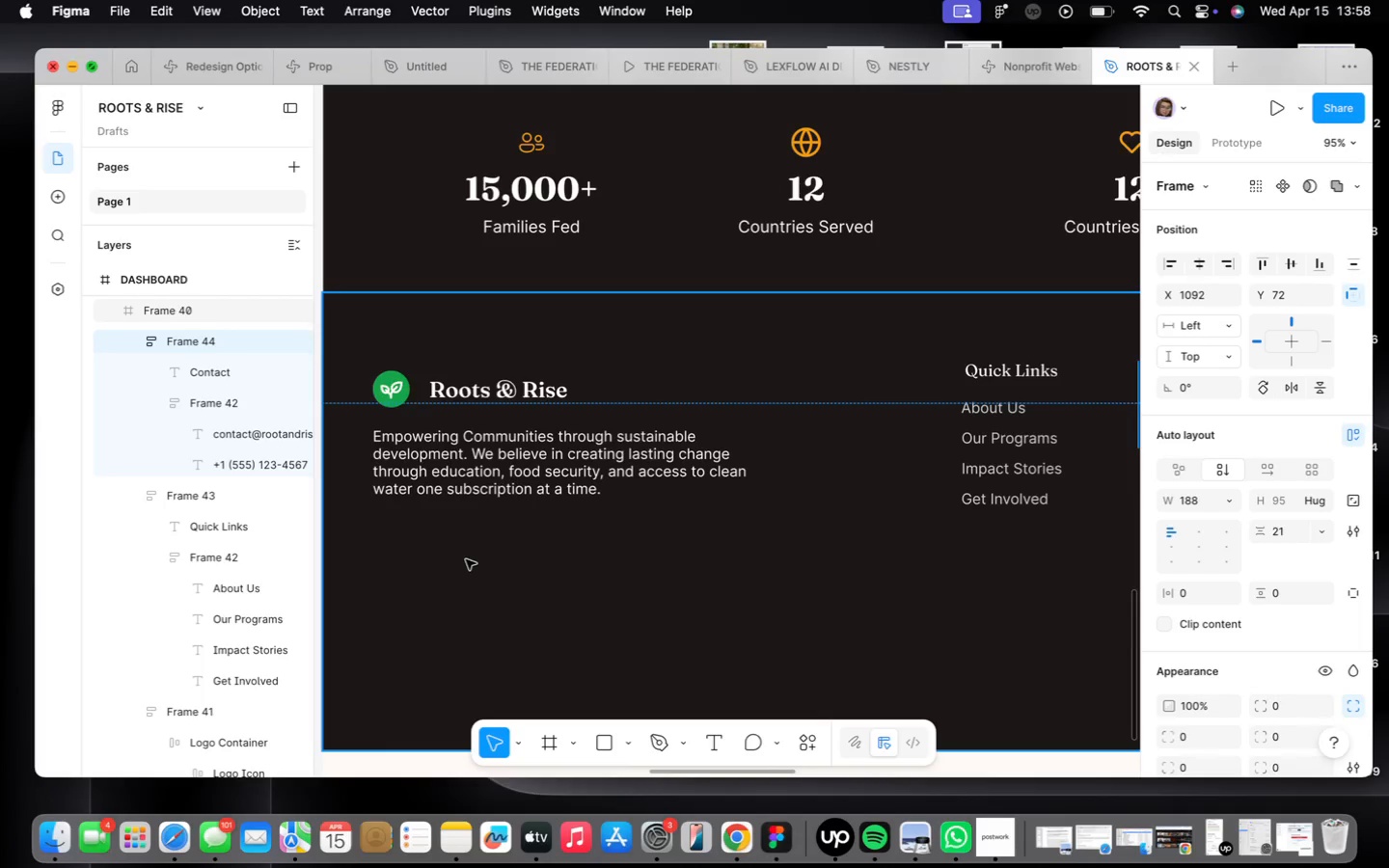 
wait(9.04)
 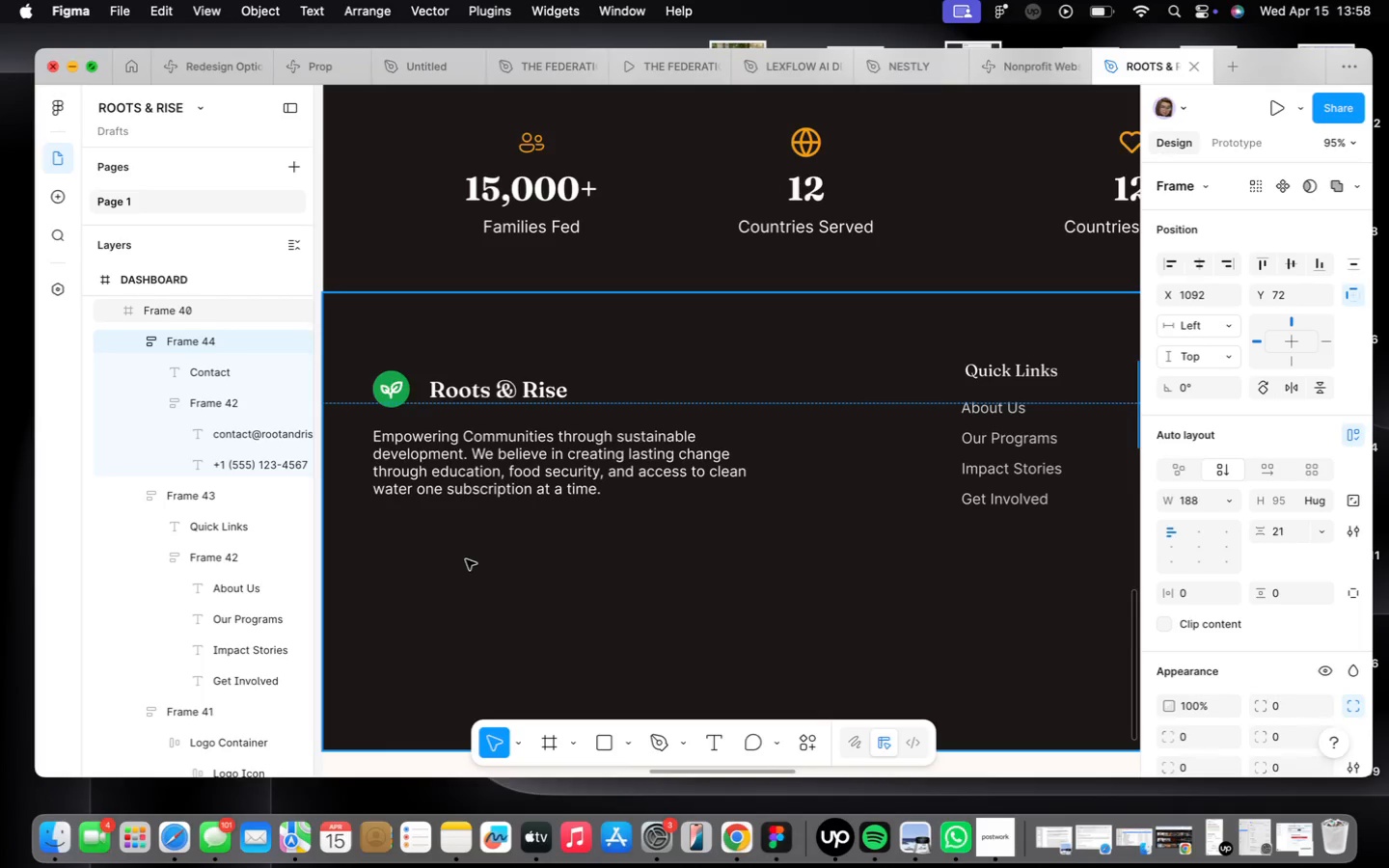 
double_click([654, 228])
 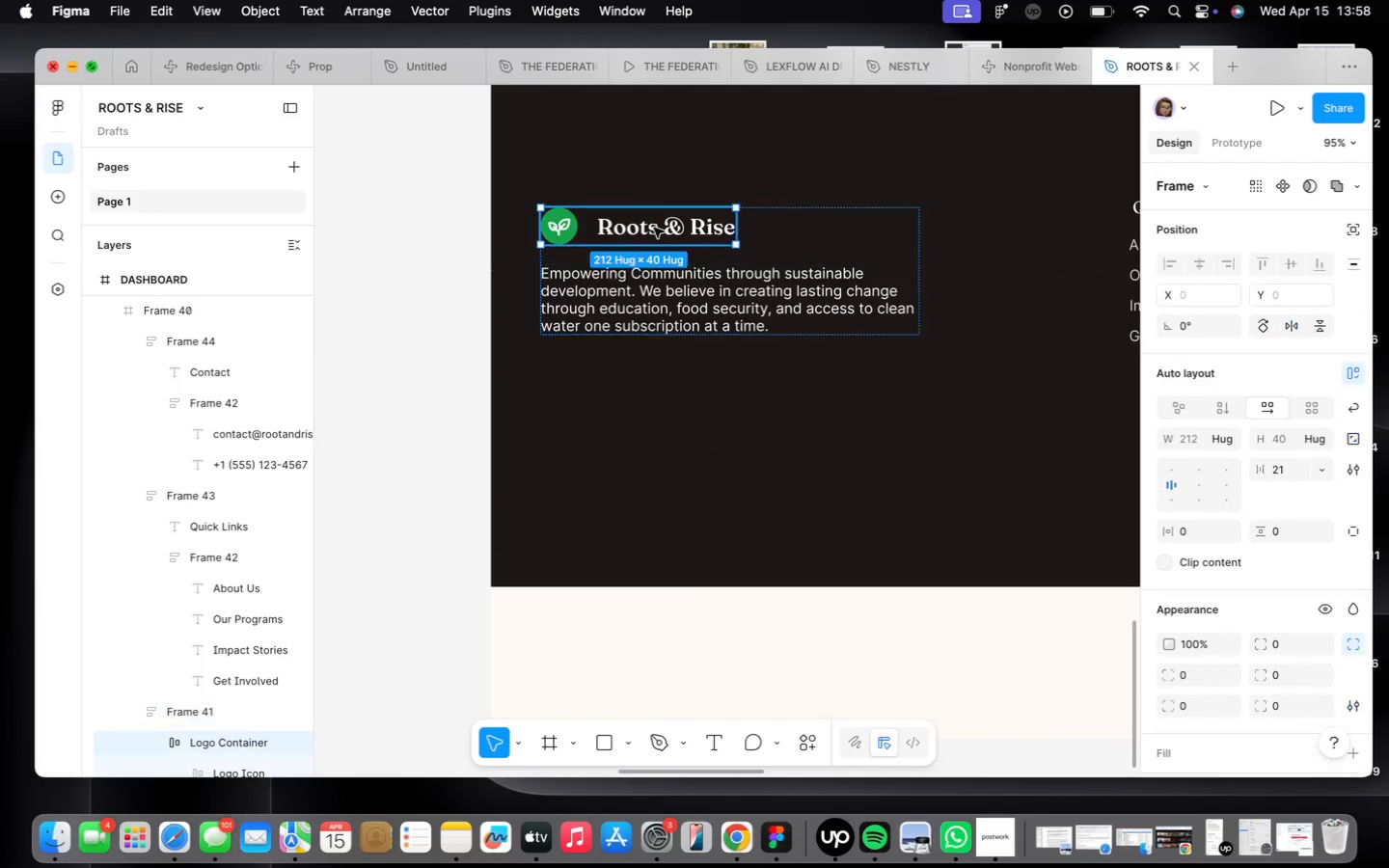 
triple_click([654, 228])
 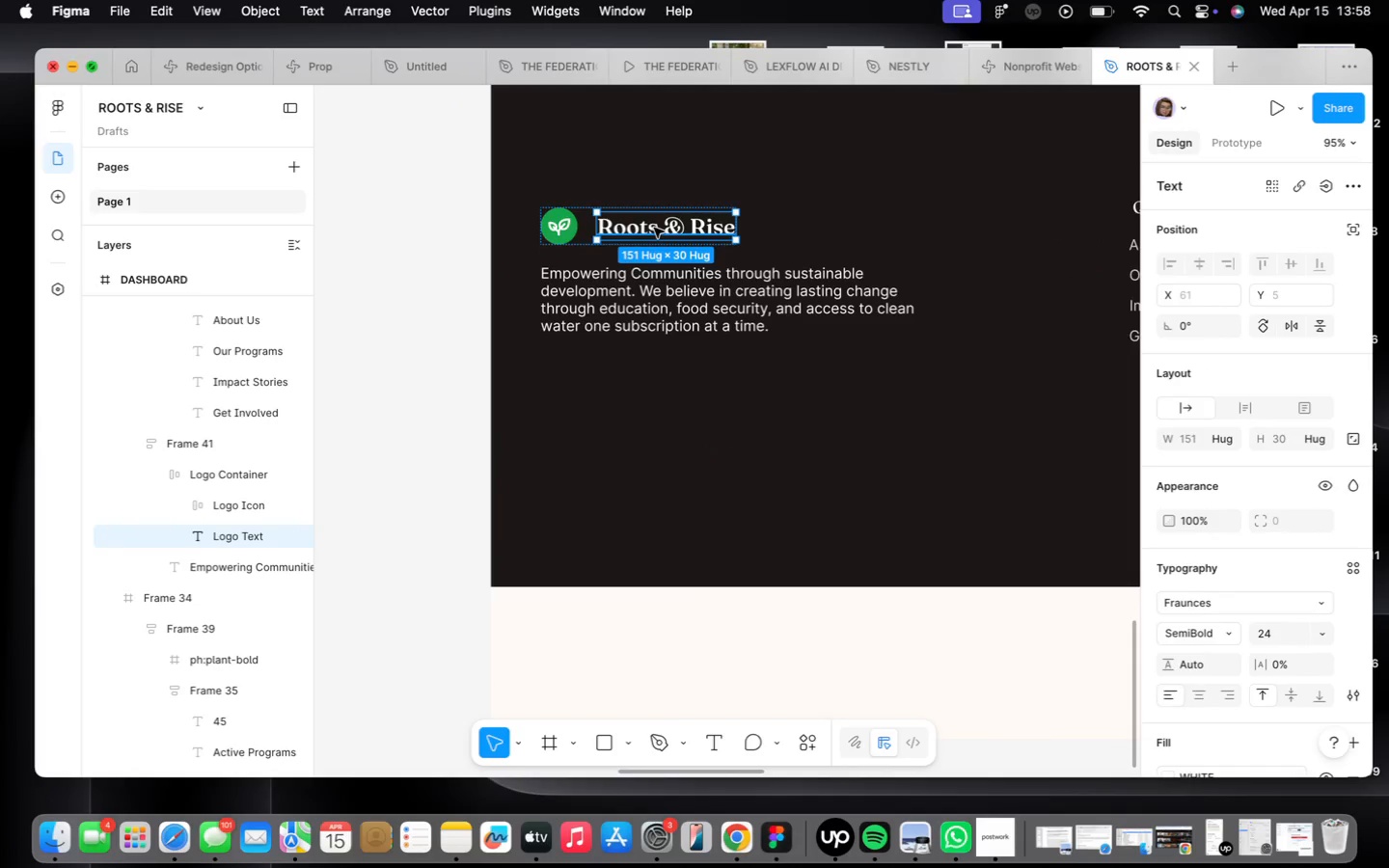 
hold_key(key=OptionLeft, duration=3.39)
left_click_drag(start_coordinate=[654, 228], to_coordinate=[600, 420])
 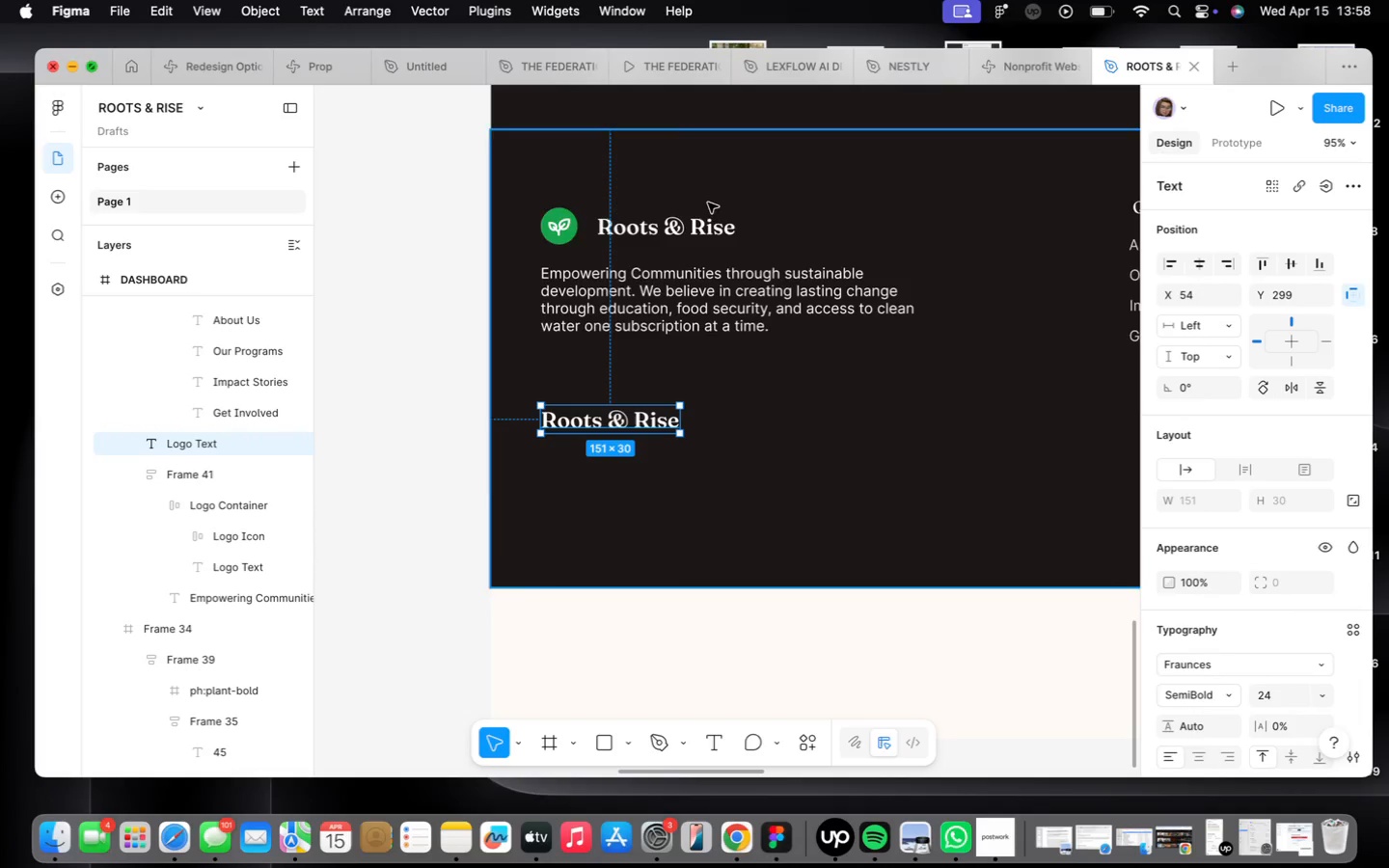 
double_click([694, 278])
 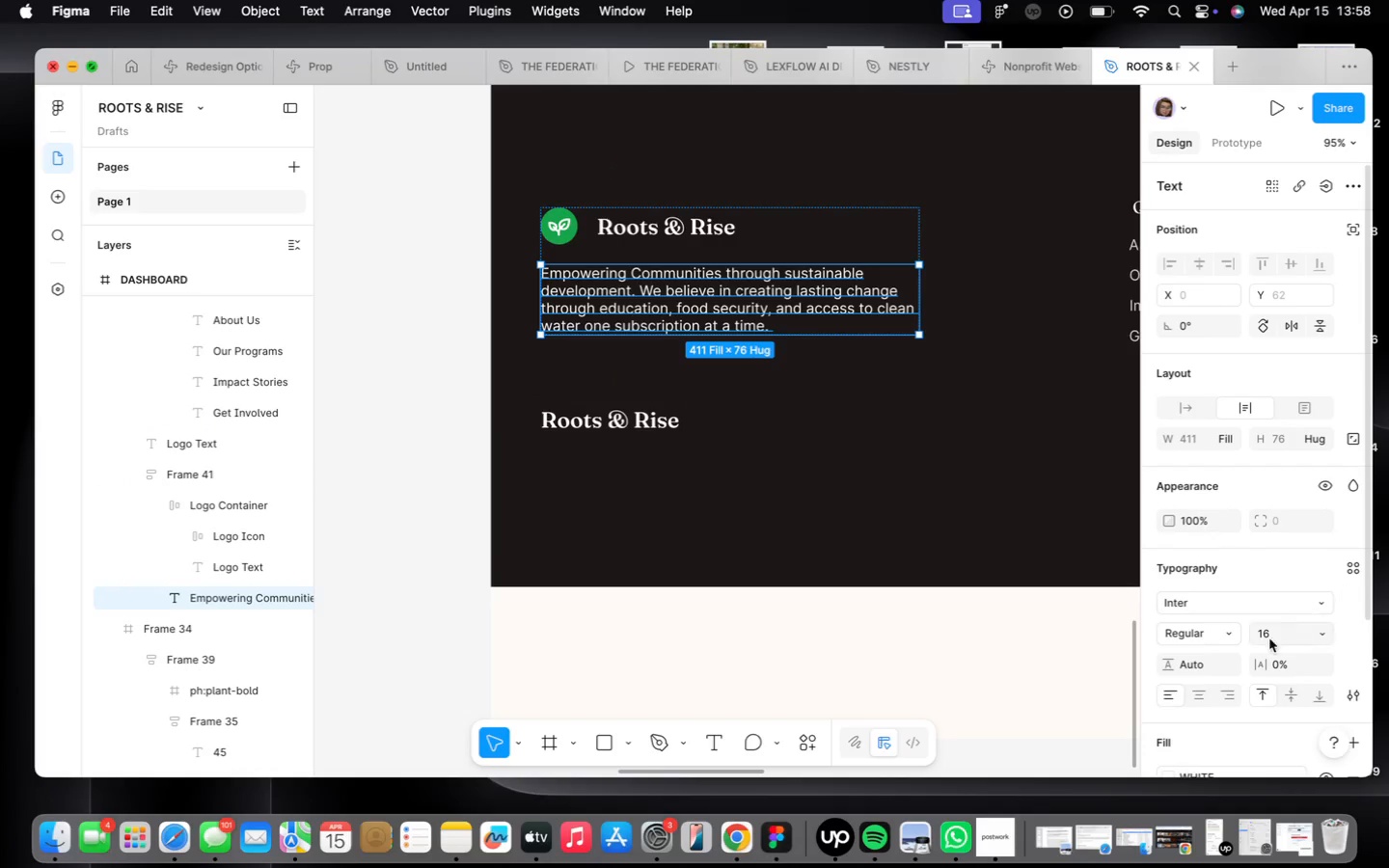 
scroll: coordinate [1273, 564], scroll_direction: down, amount: 15.0
 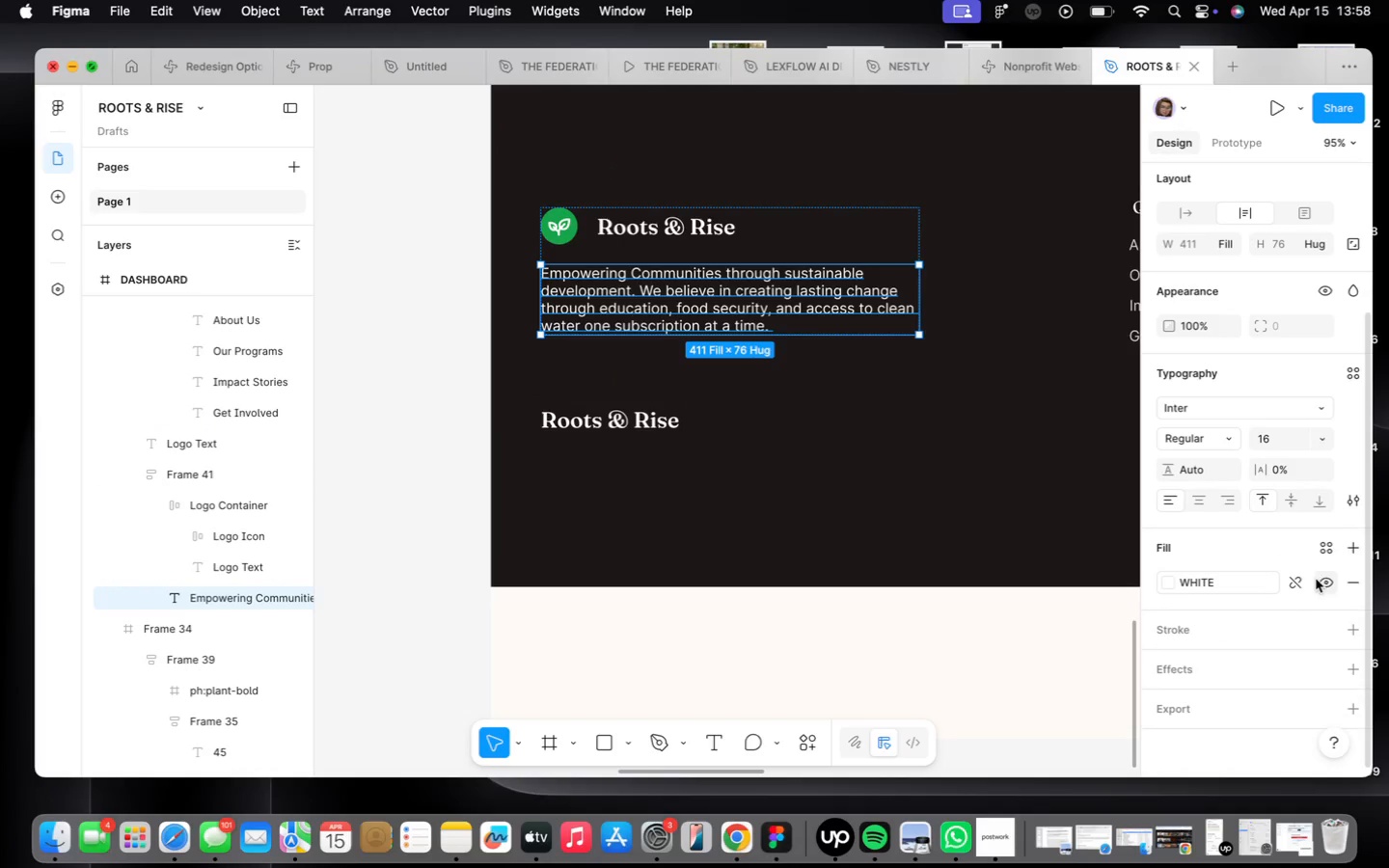 
left_click([1298, 581])
 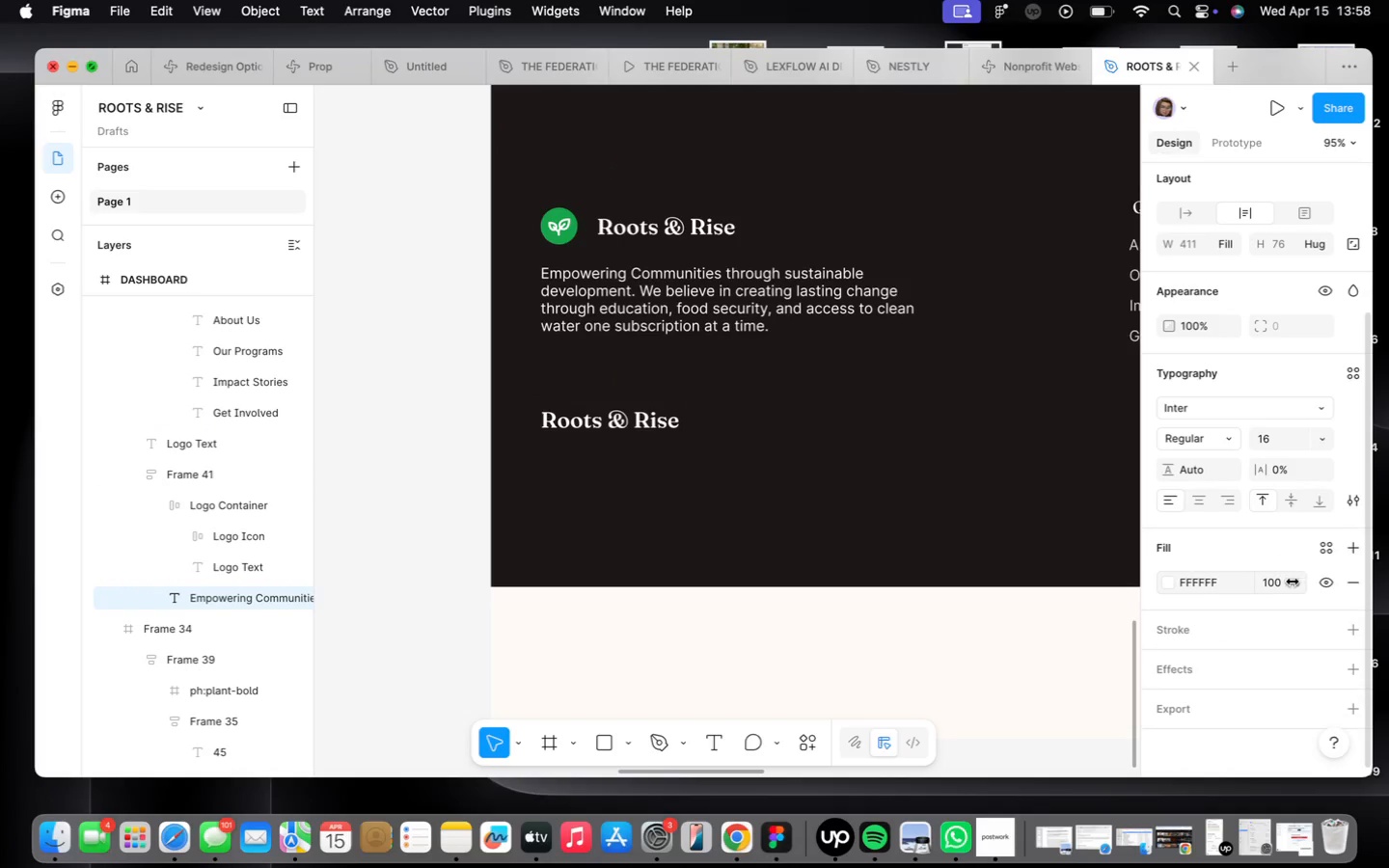 
left_click([1282, 581])
 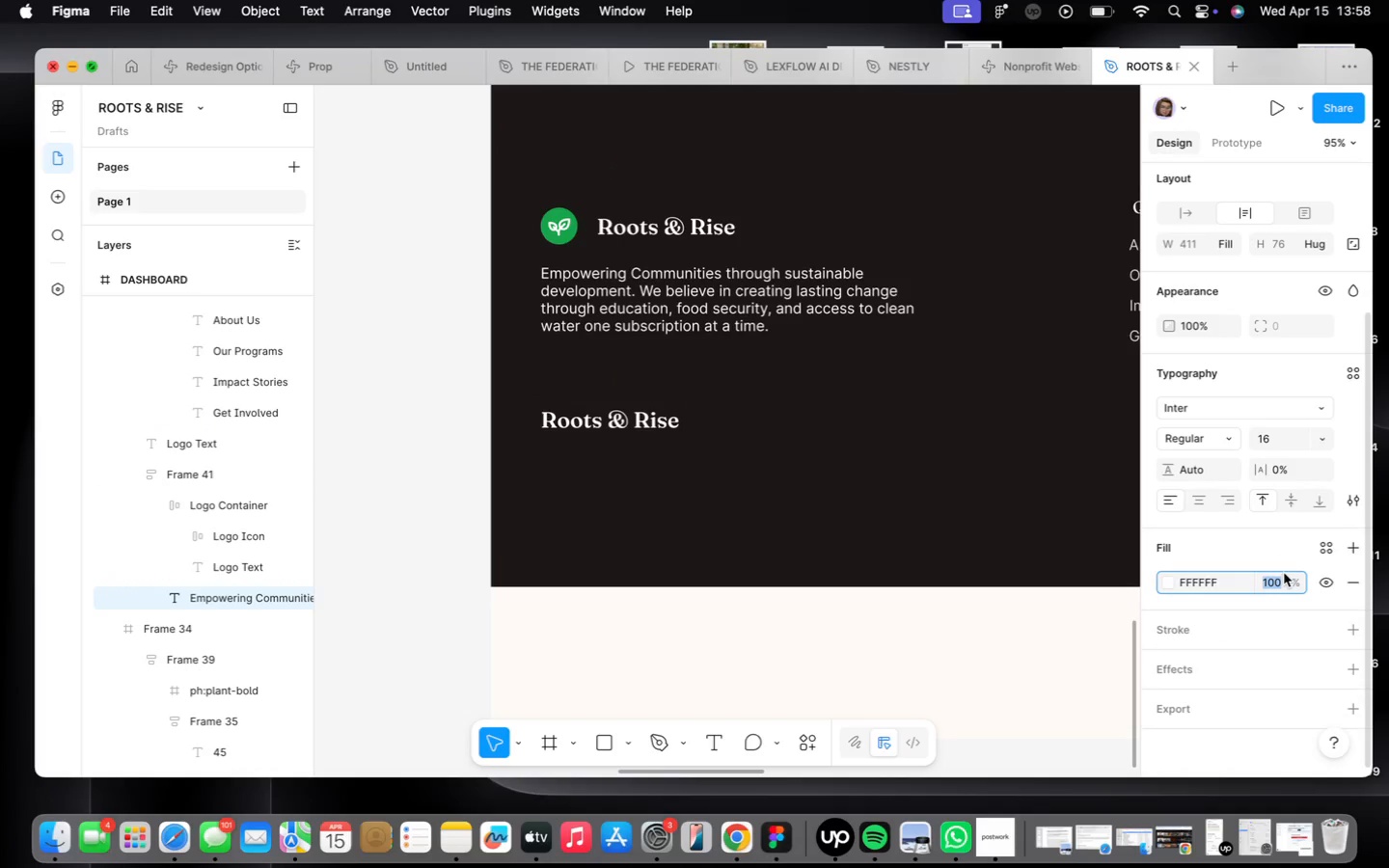 
type(80)
 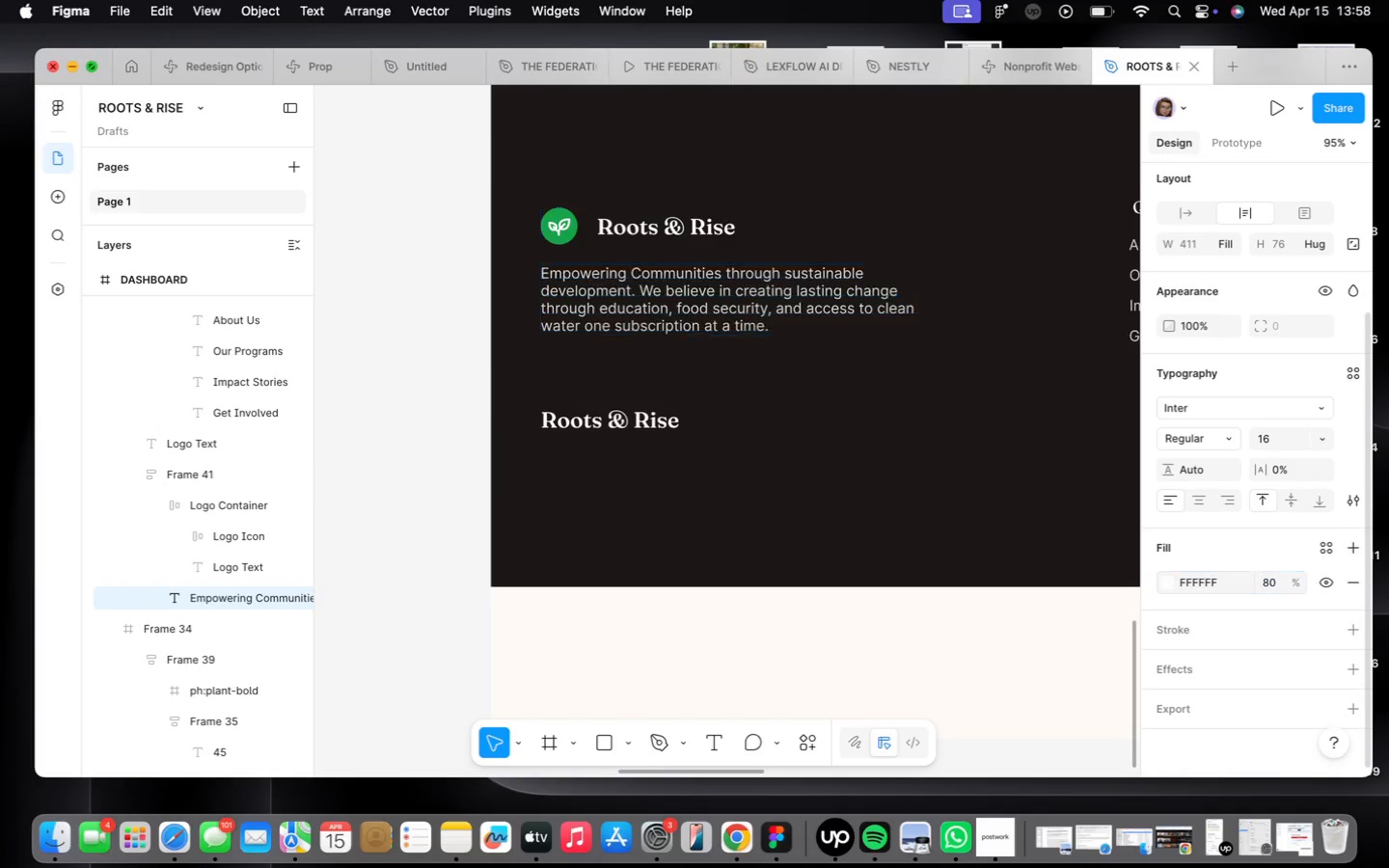 
key(Enter)
 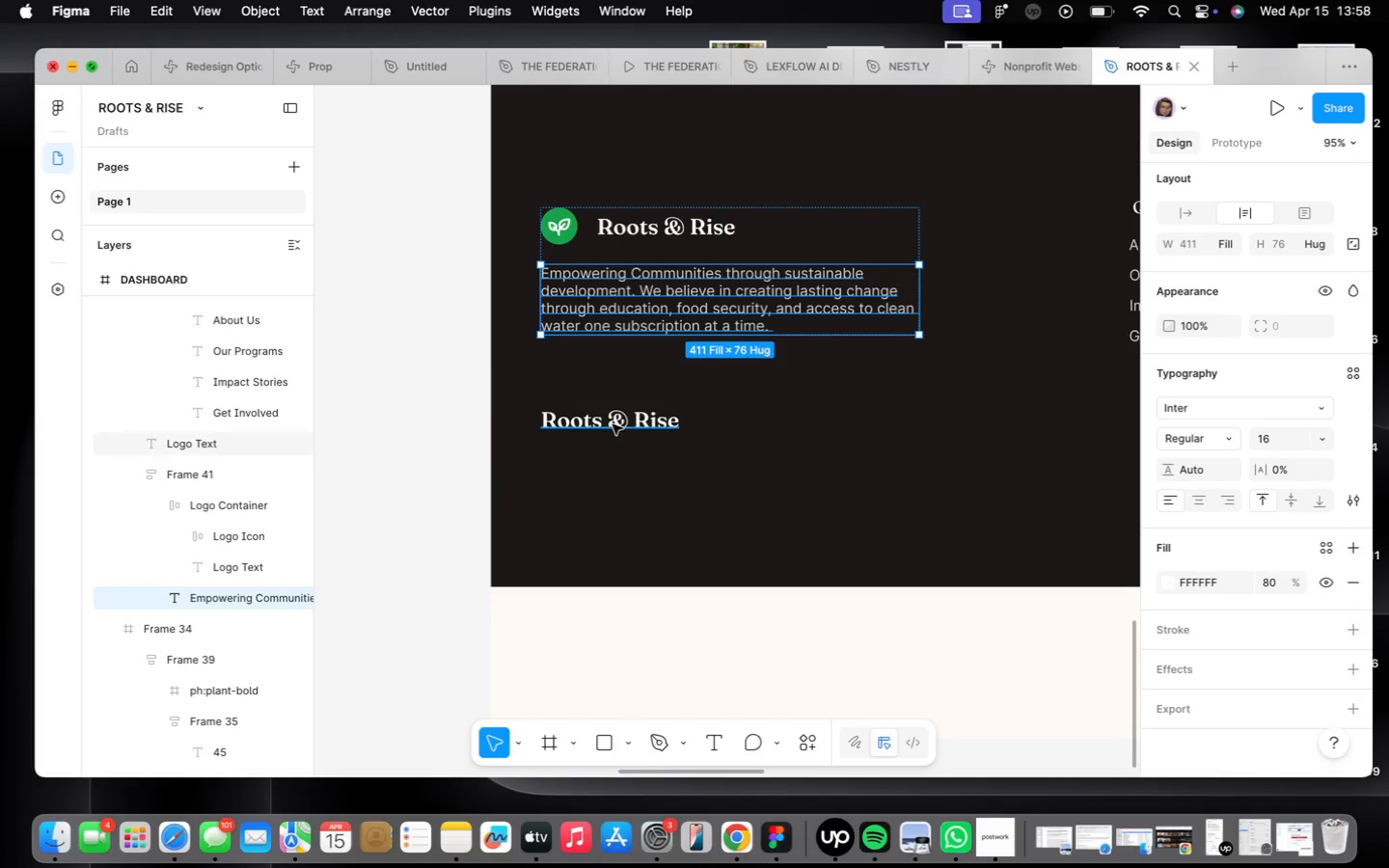 
double_click([612, 423])
 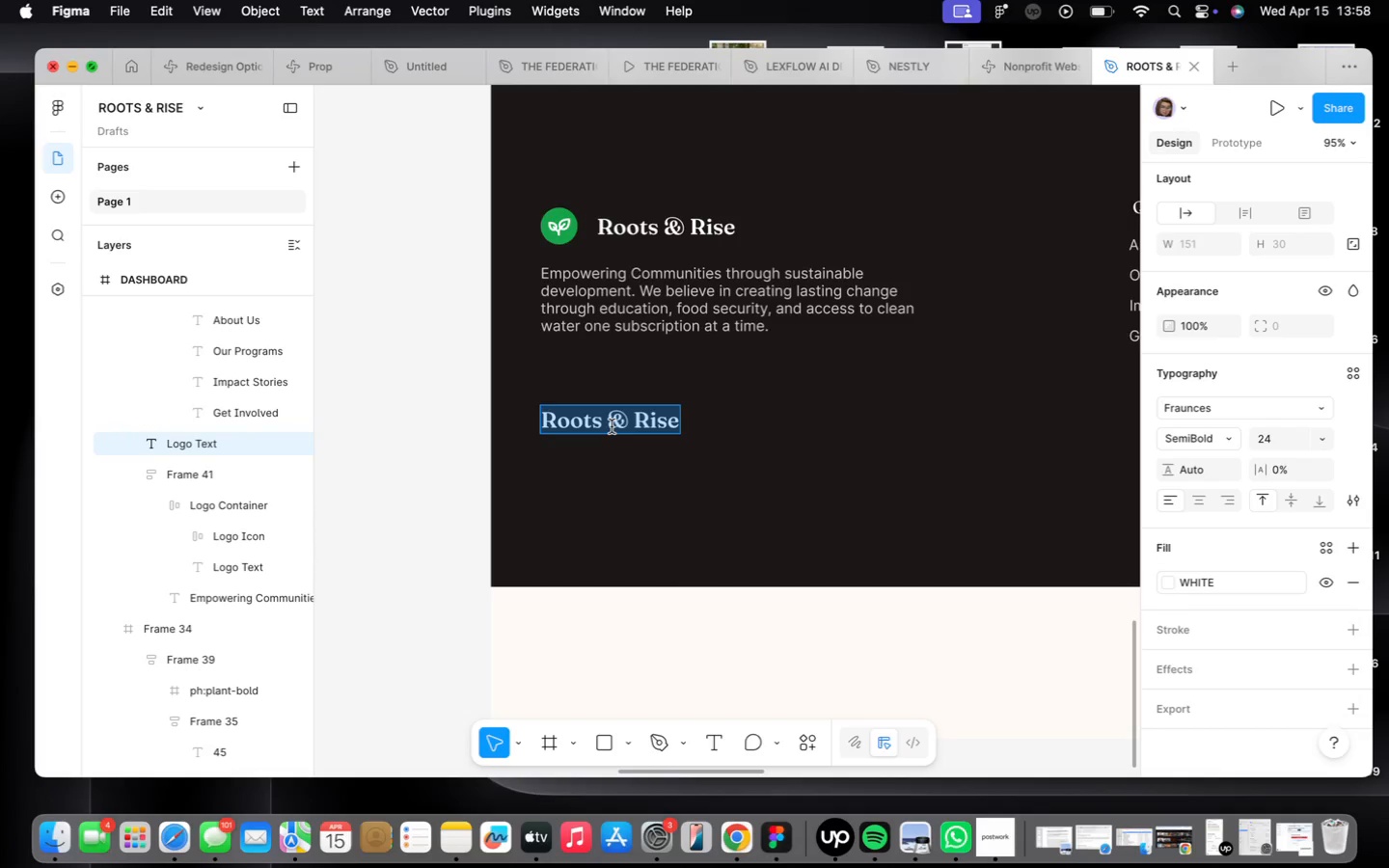 
type(Stay Connected)
 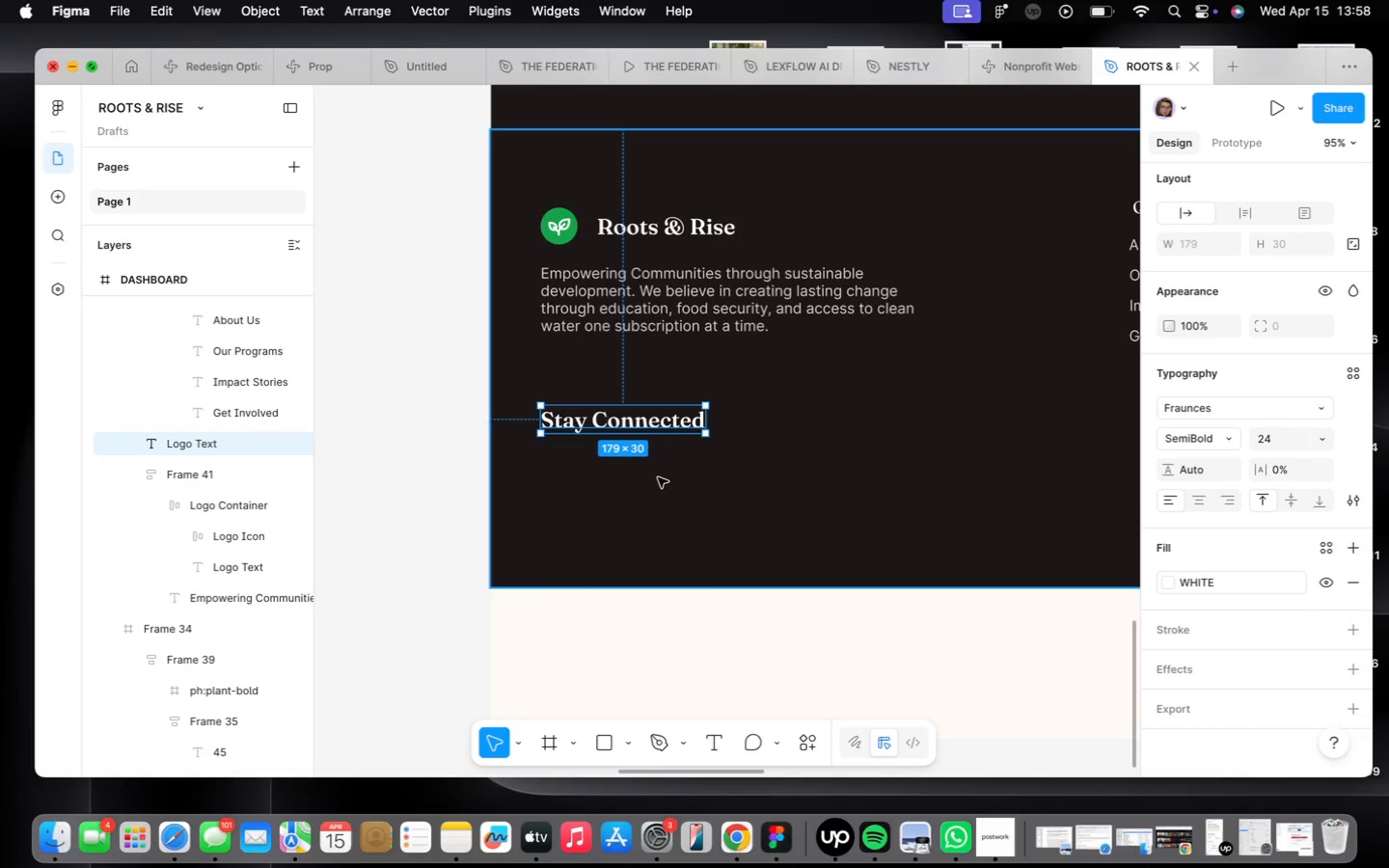 
wait(5.09)
 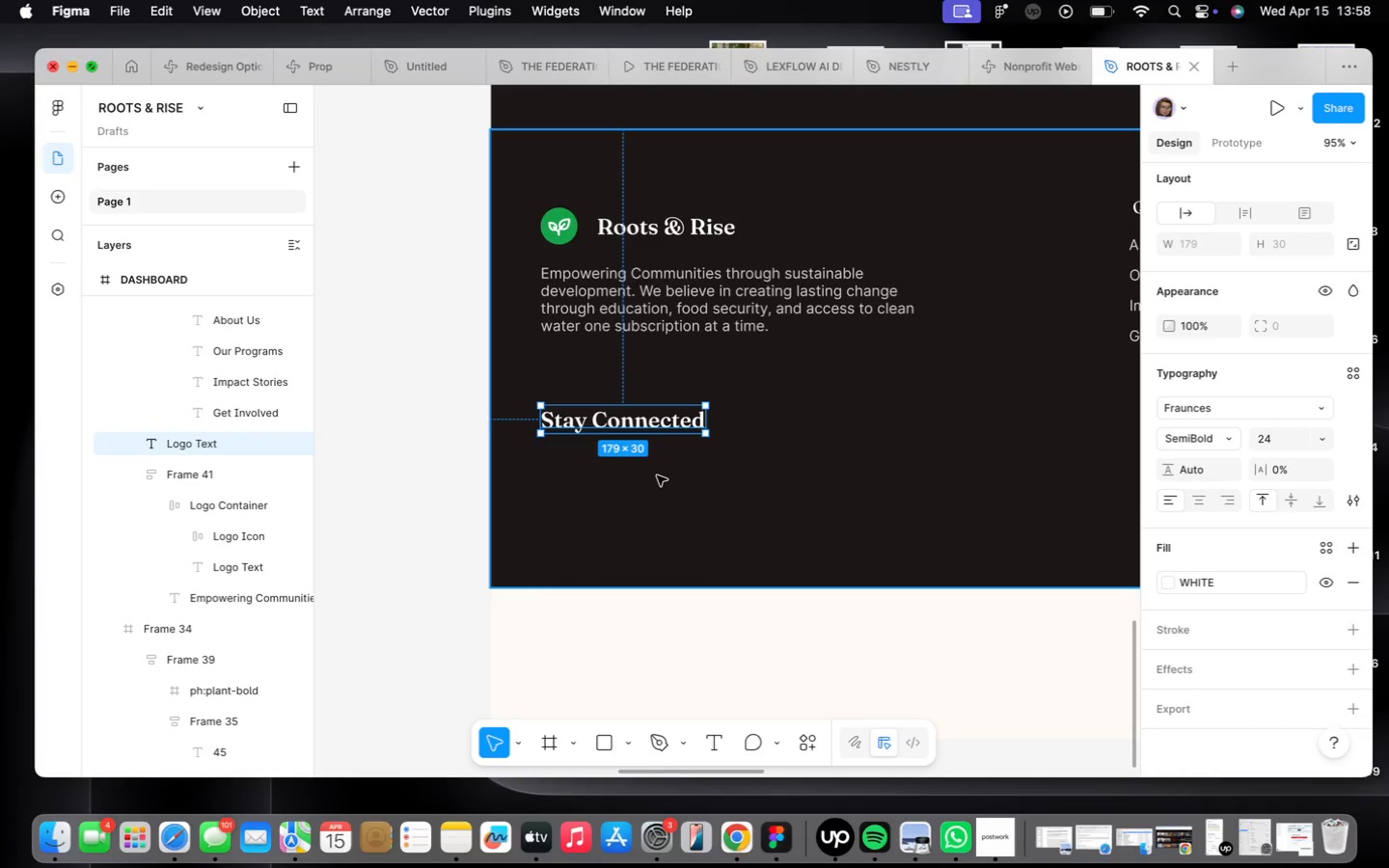 
left_click([1322, 435])
 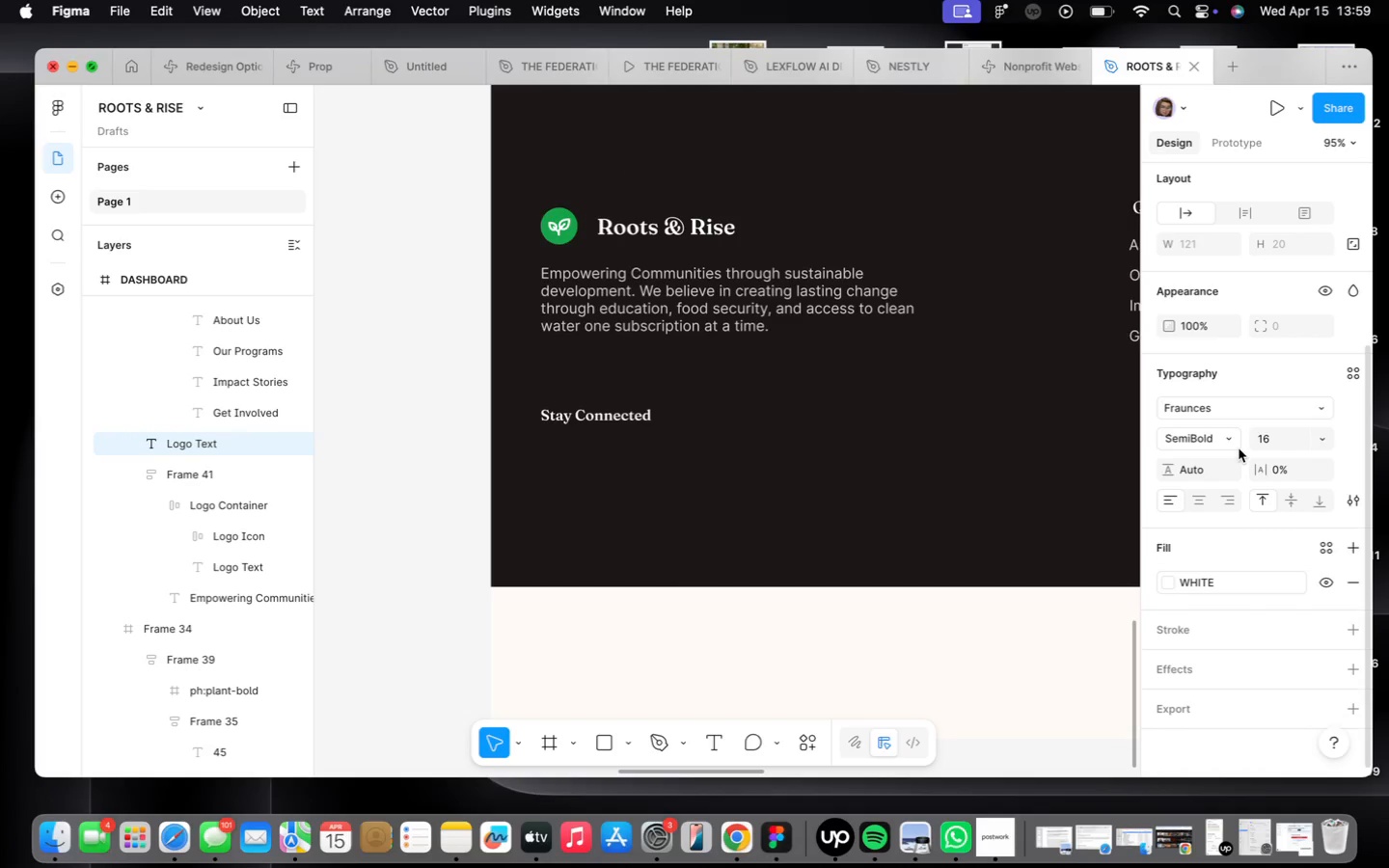 
left_click([1225, 423])
 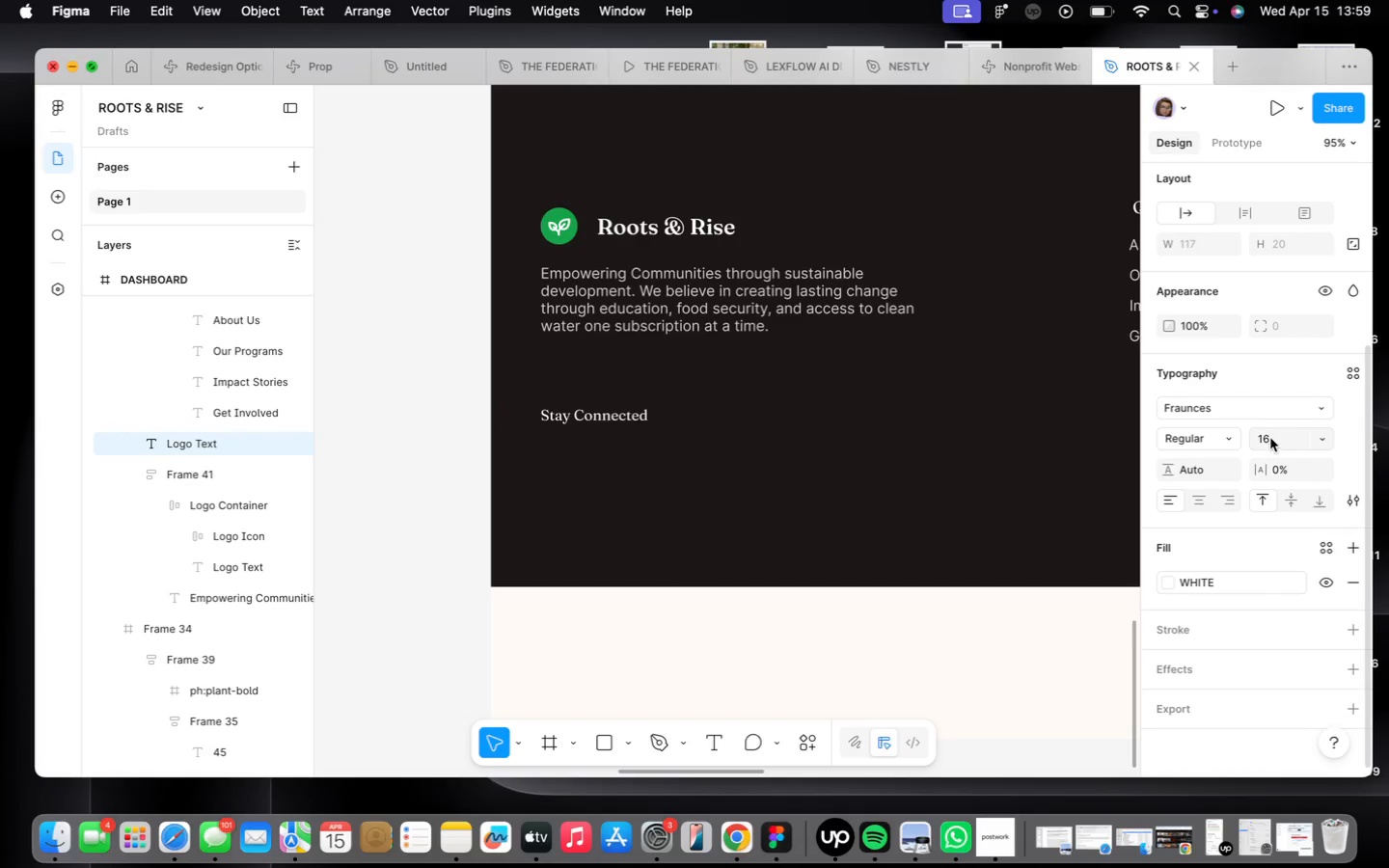 
left_click([1271, 436])
 